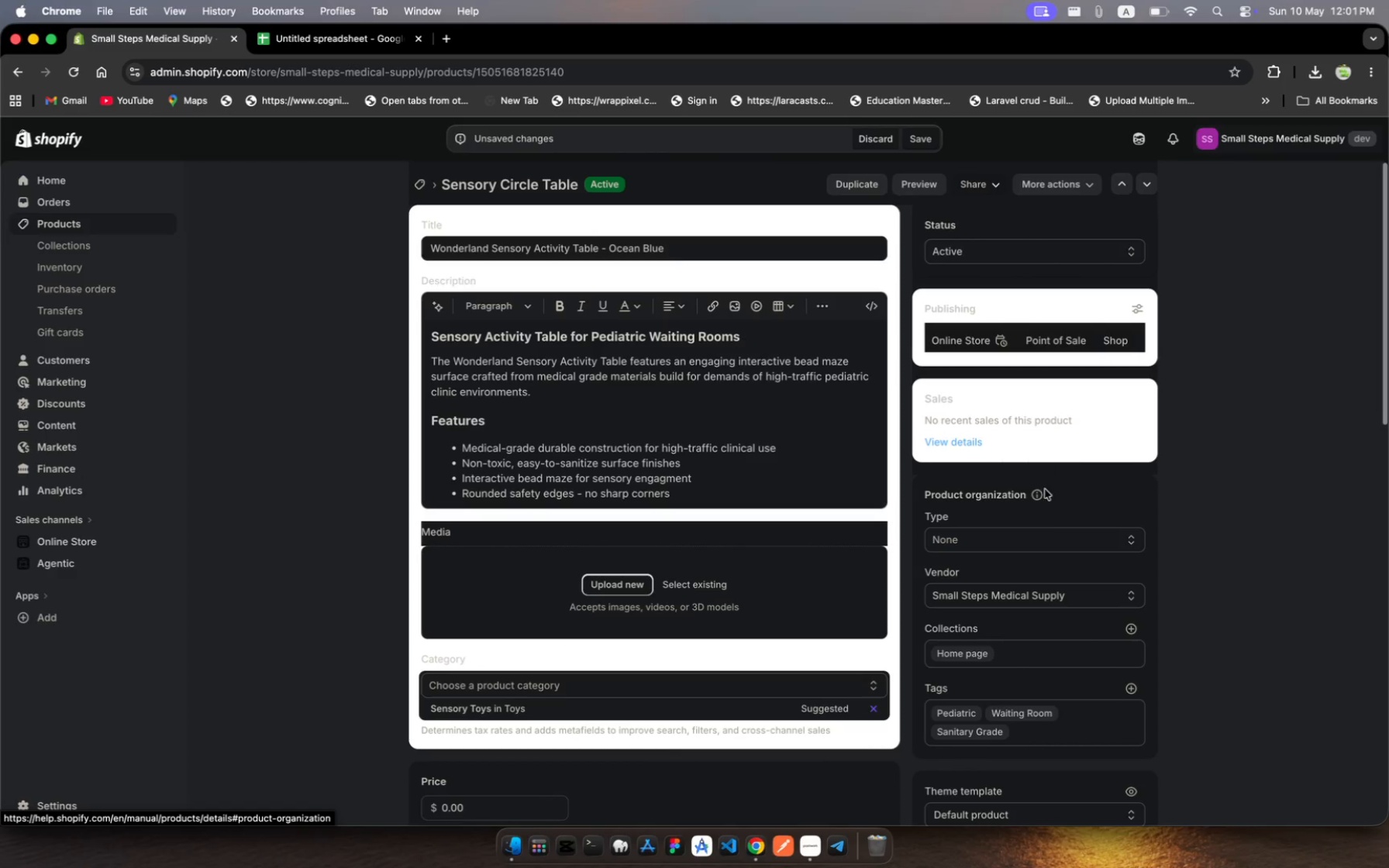 
scroll: coordinate [1043, 556], scroll_direction: down, amount: 48.0
 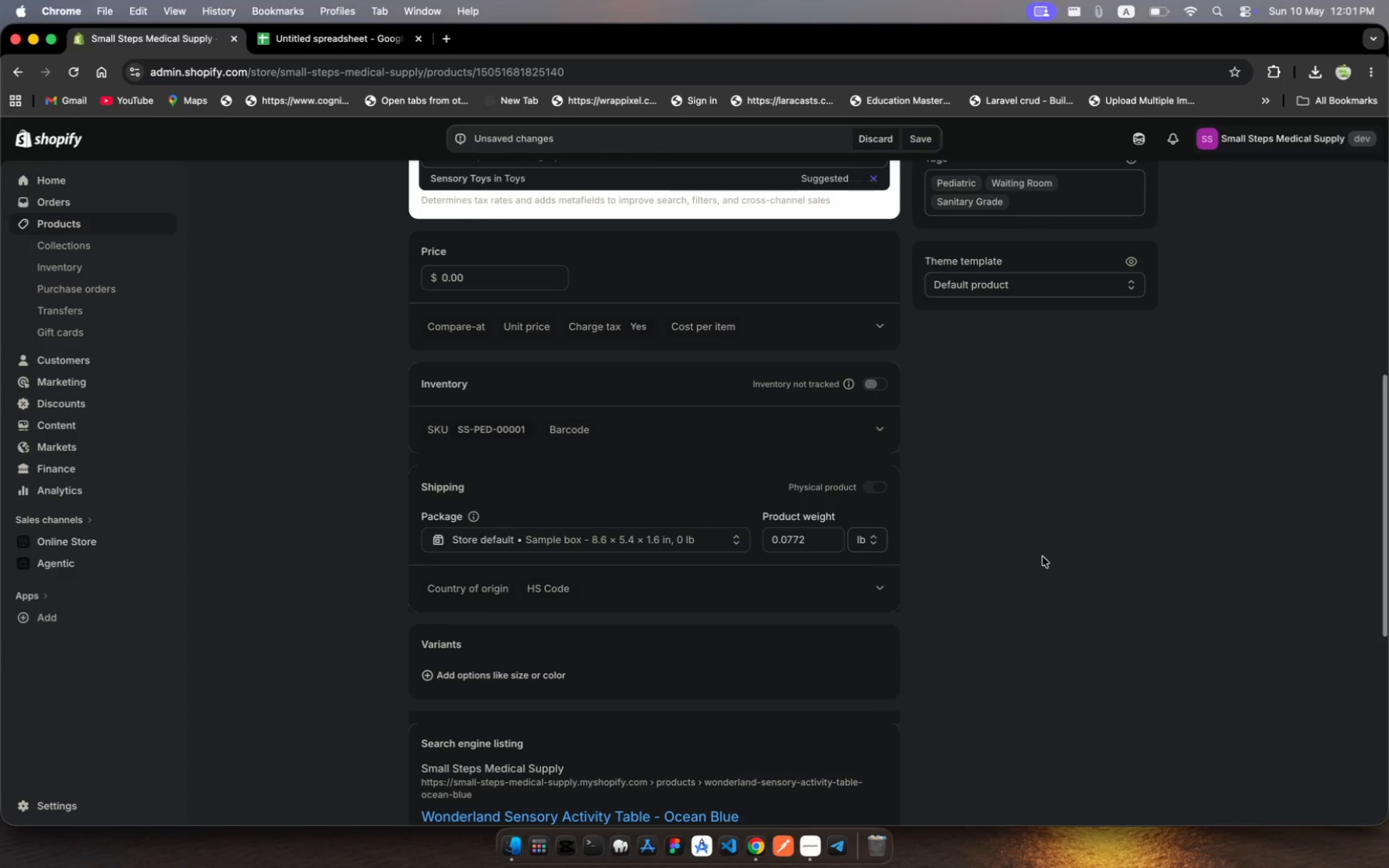 
key(Meta+F)
 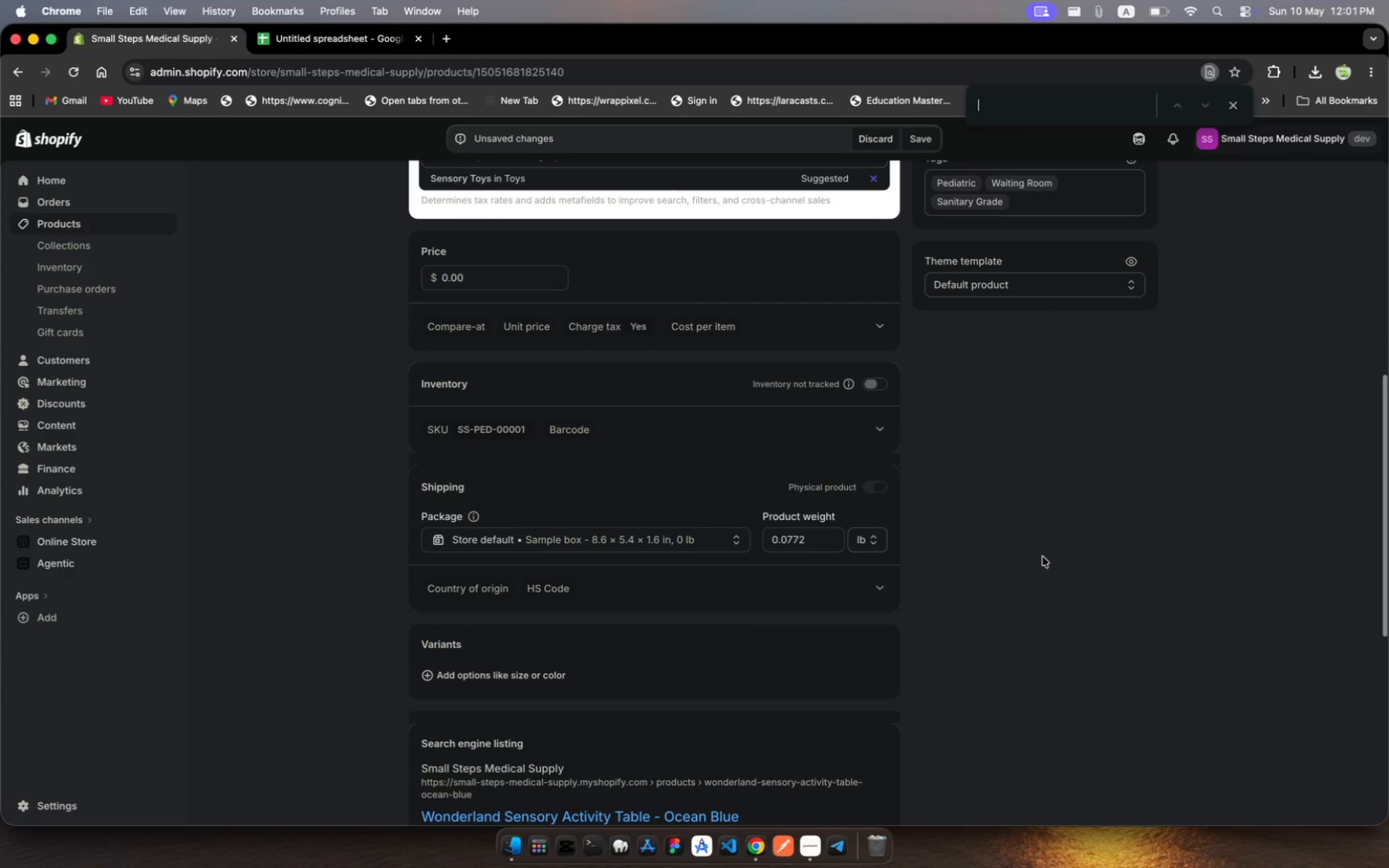 
type(publis)
 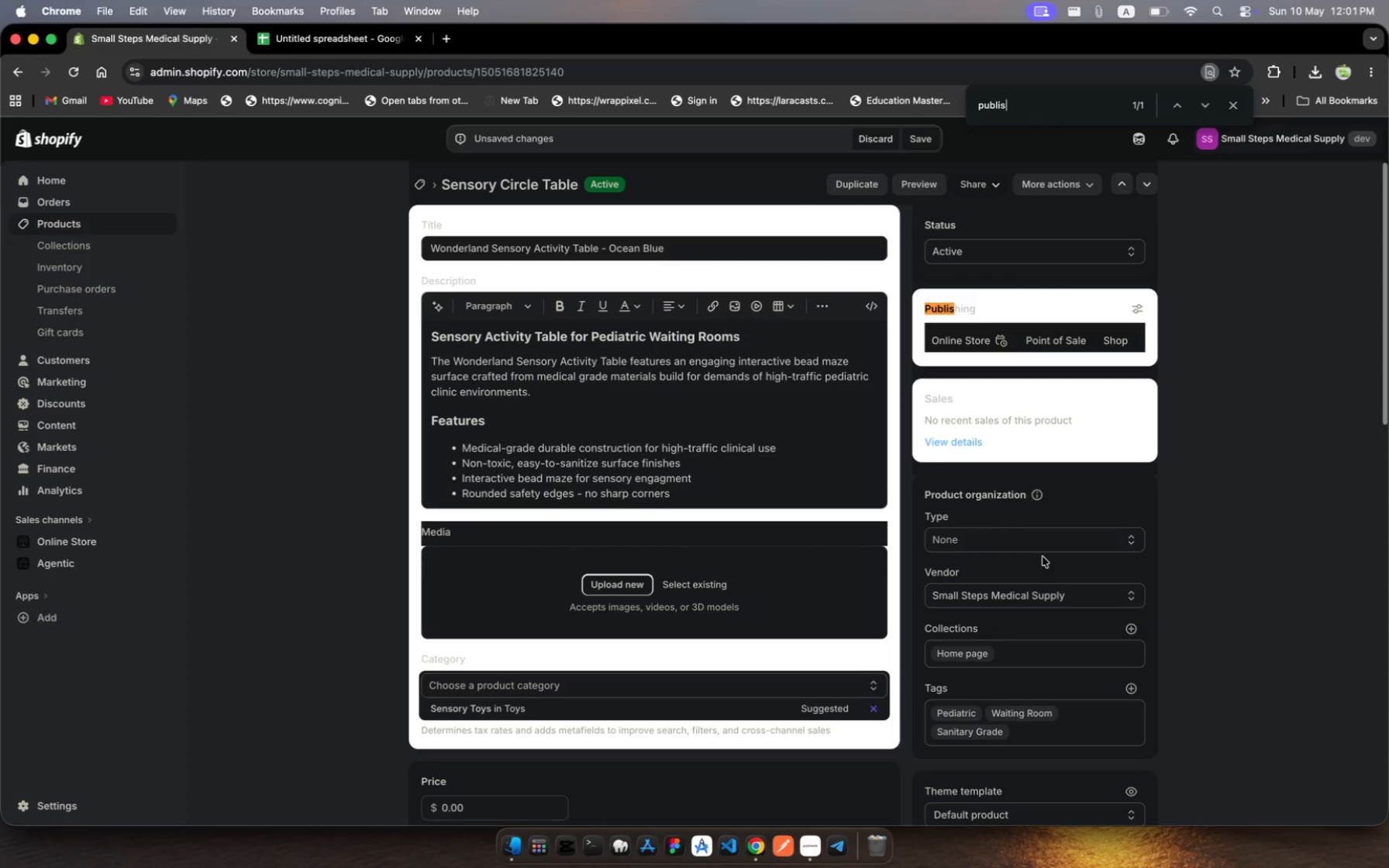 
type(hed===)
key(Backspace)
key(Backspace)
key(Backspace)
key(Backspace)
key(Backspace)
 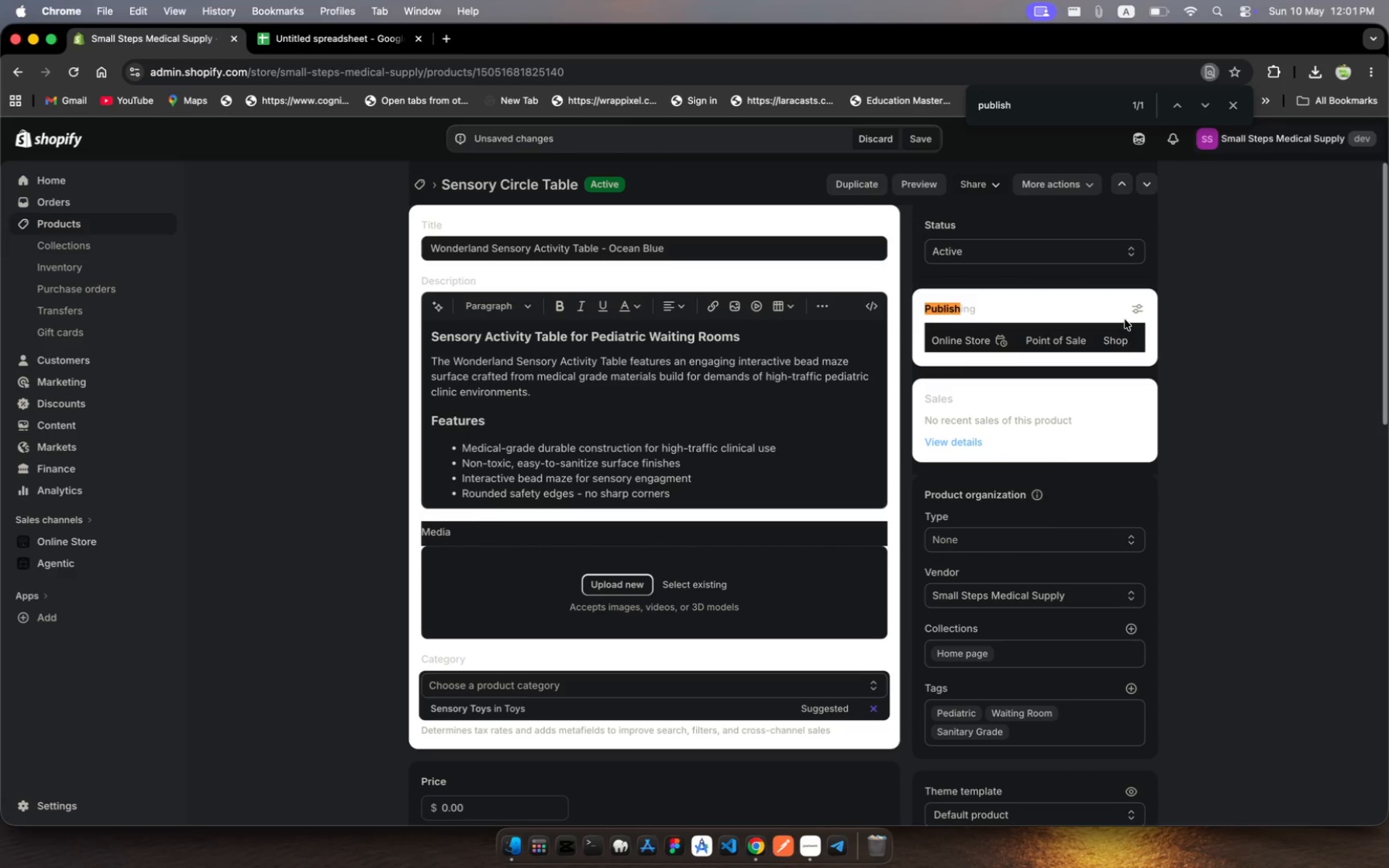 
left_click([1142, 306])
 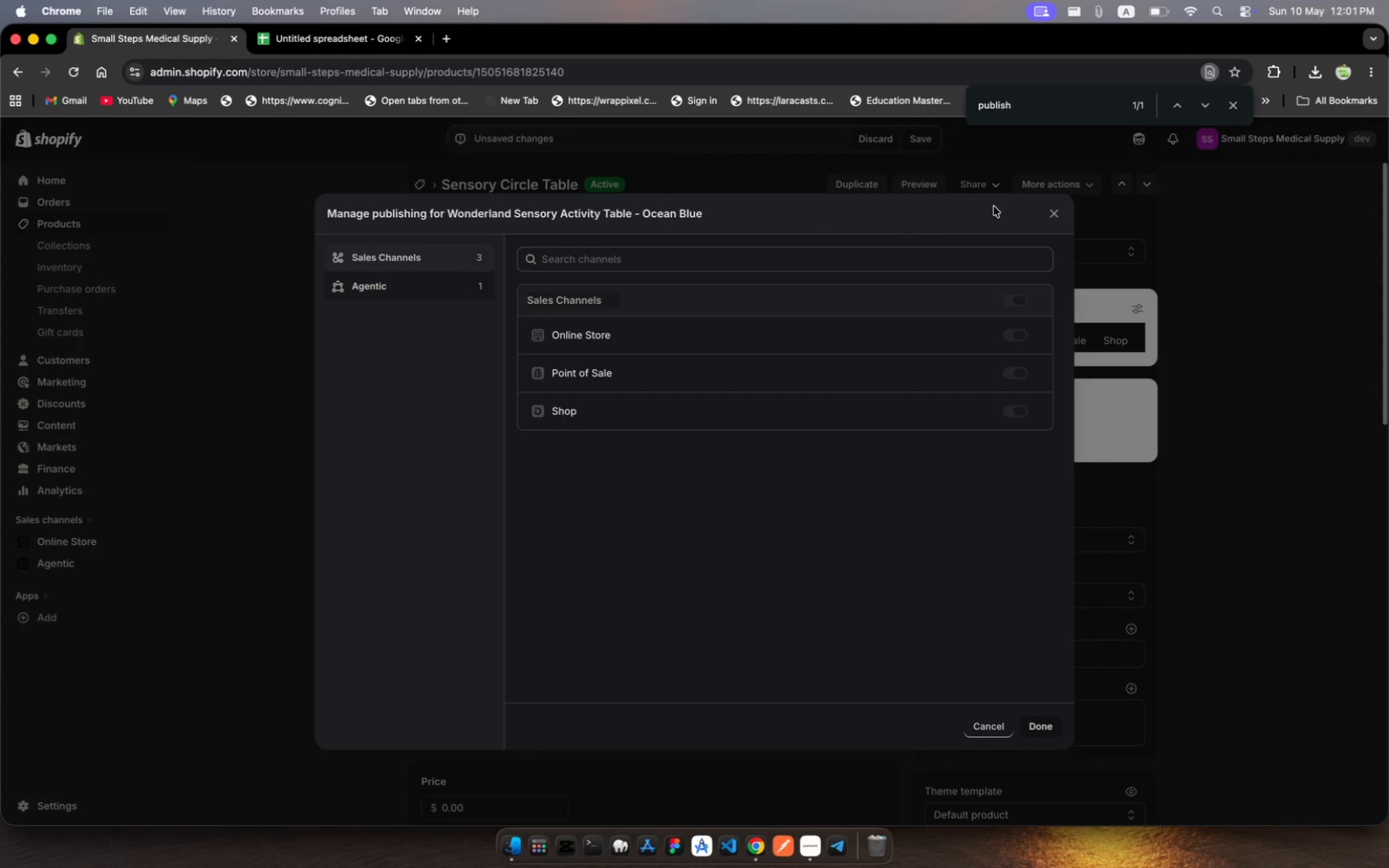 
left_click([1044, 213])
 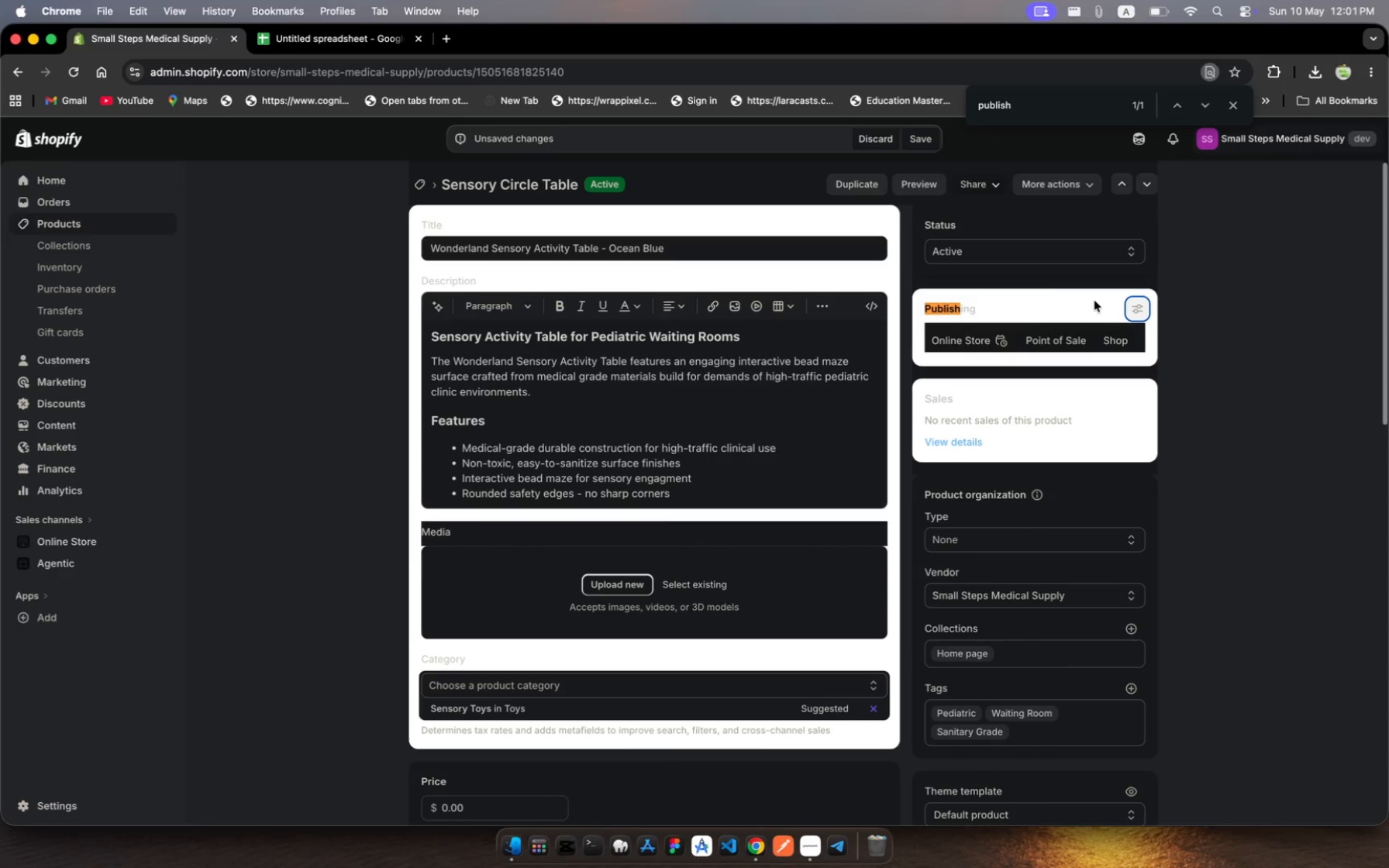 
wait(9.75)
 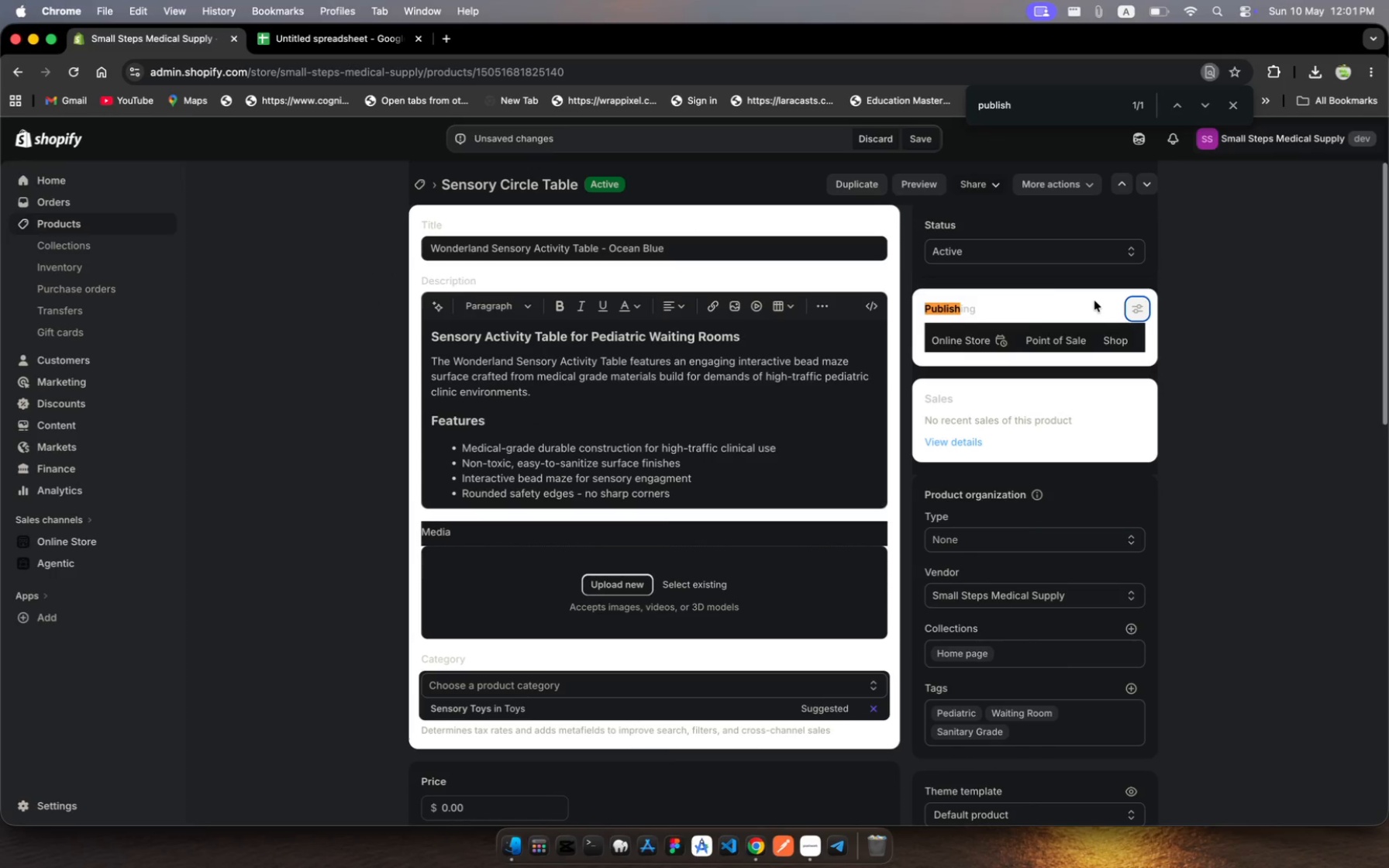 
scroll: coordinate [615, 522], scroll_direction: down, amount: 60.0
 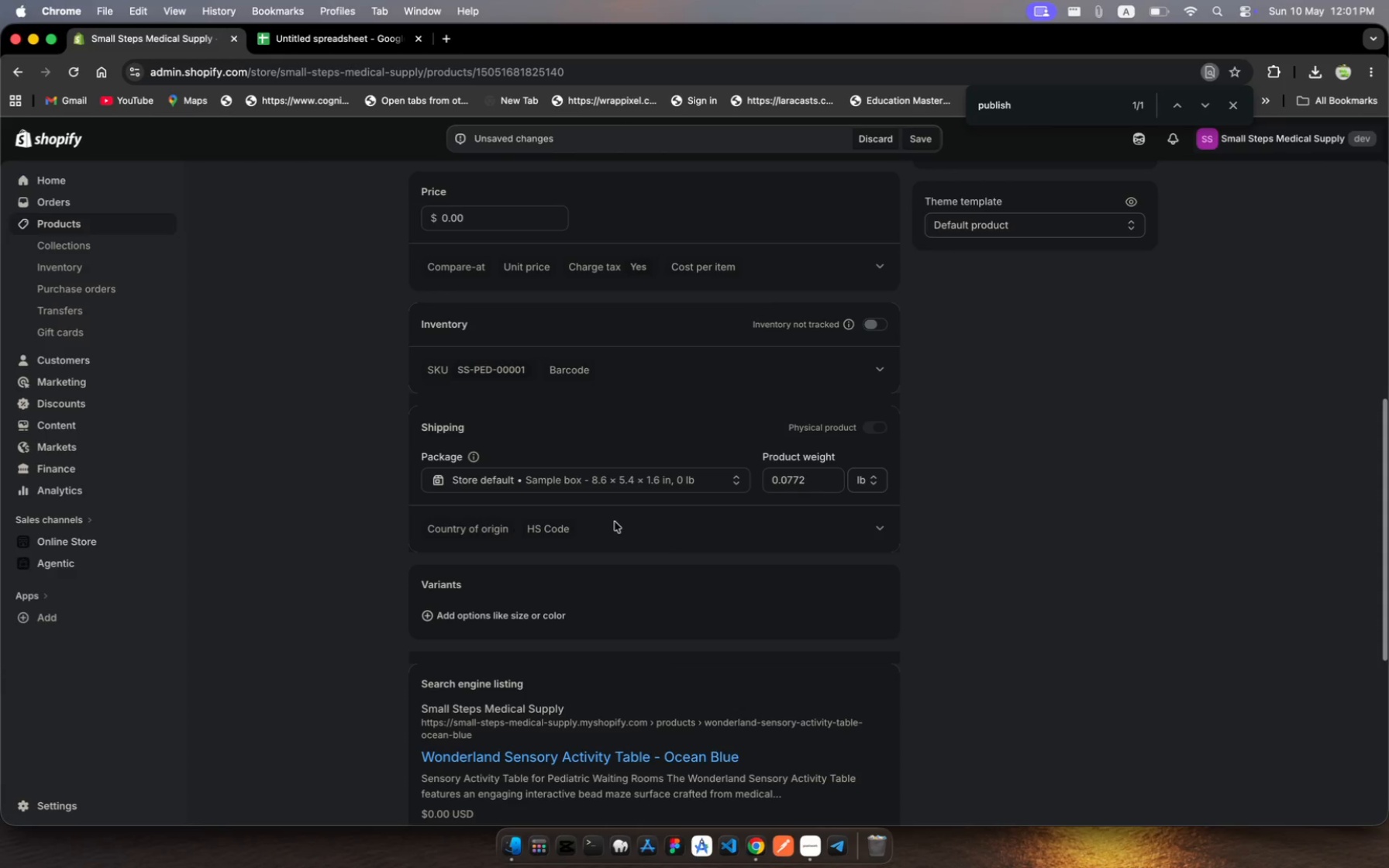 
wait(19.89)
 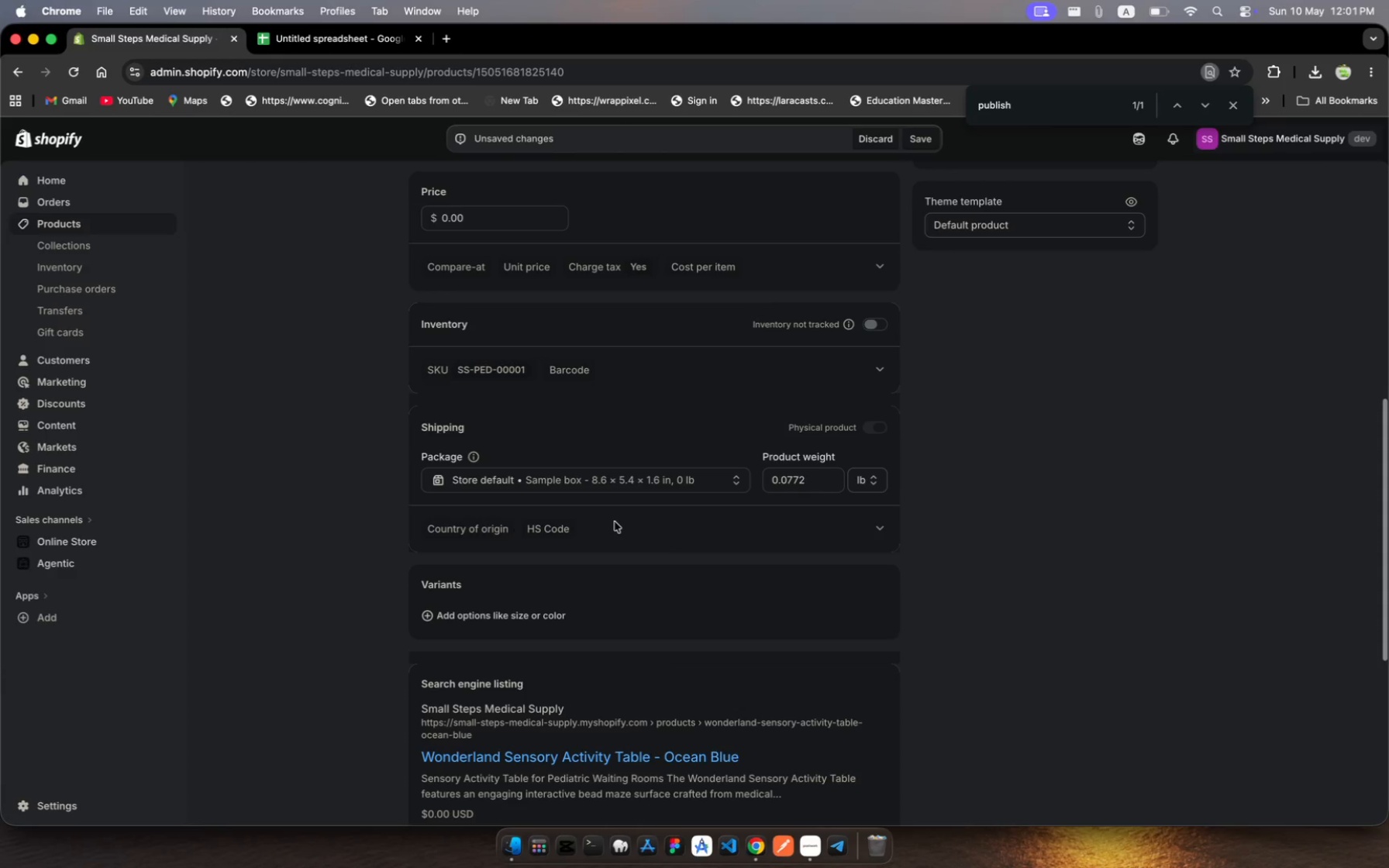 
left_click([460, 219])
 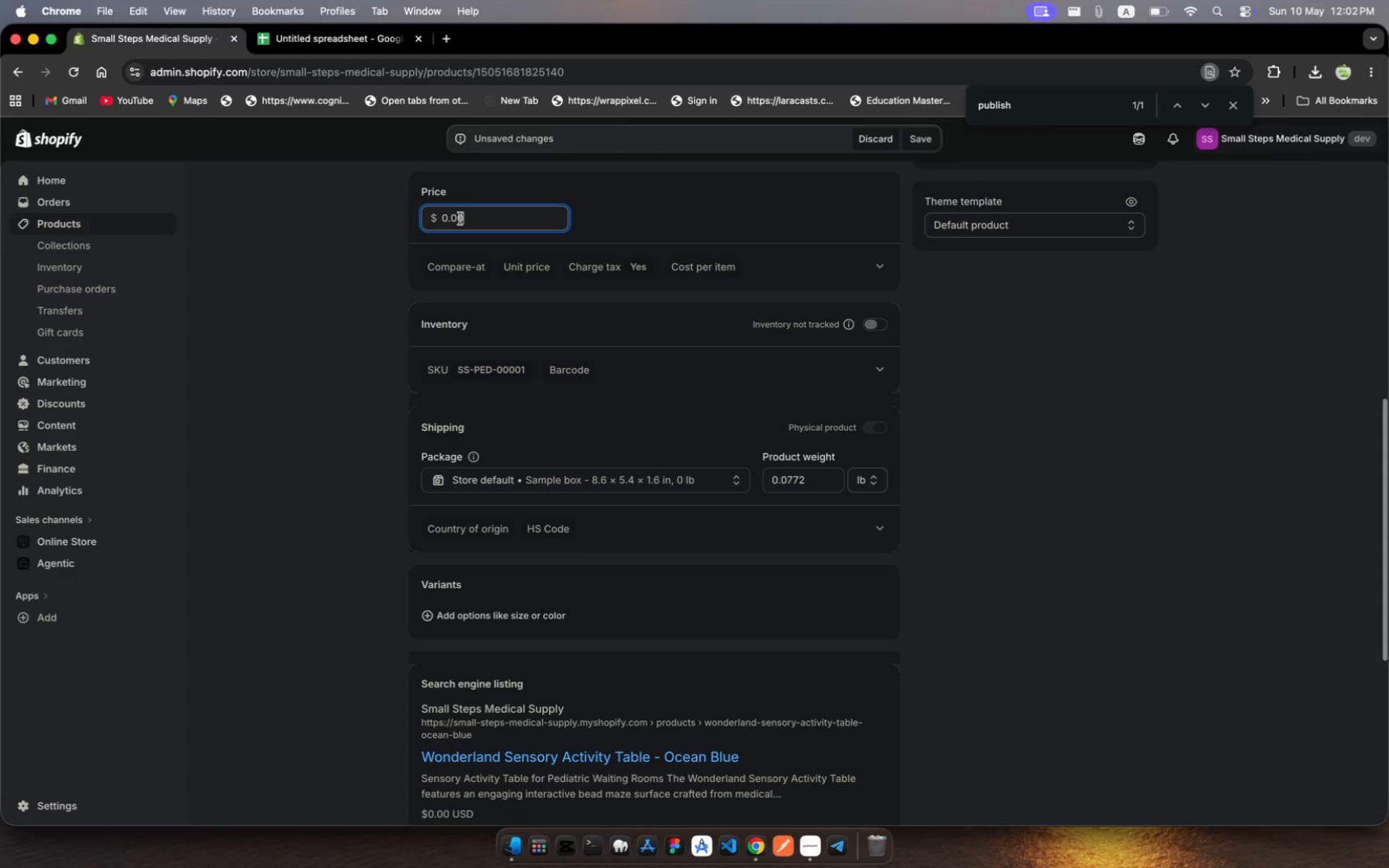 
left_click_drag(start_coordinate=[460, 219], to_coordinate=[460, 260])
 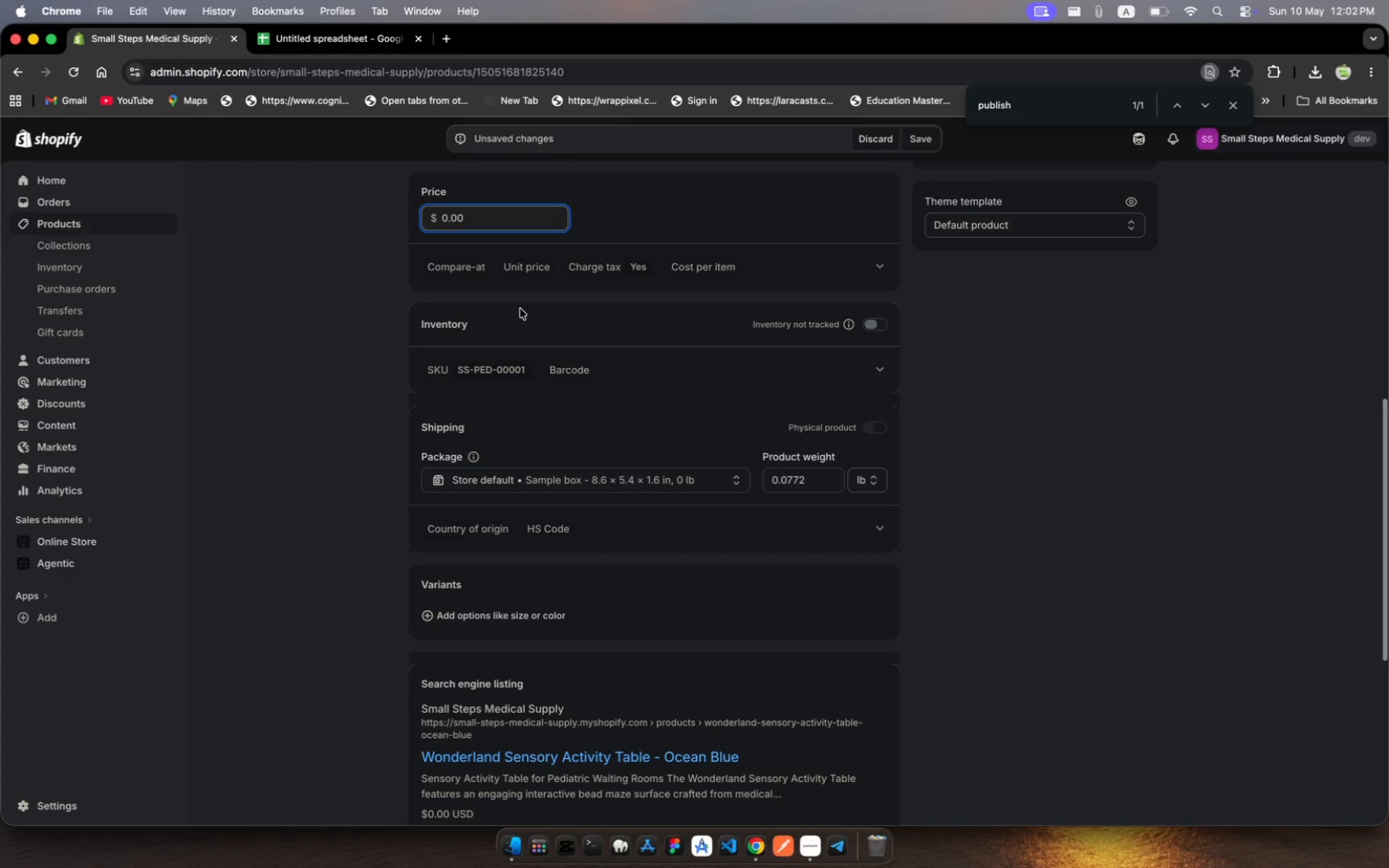 
scroll: coordinate [520, 308], scroll_direction: up, amount: 2.0
 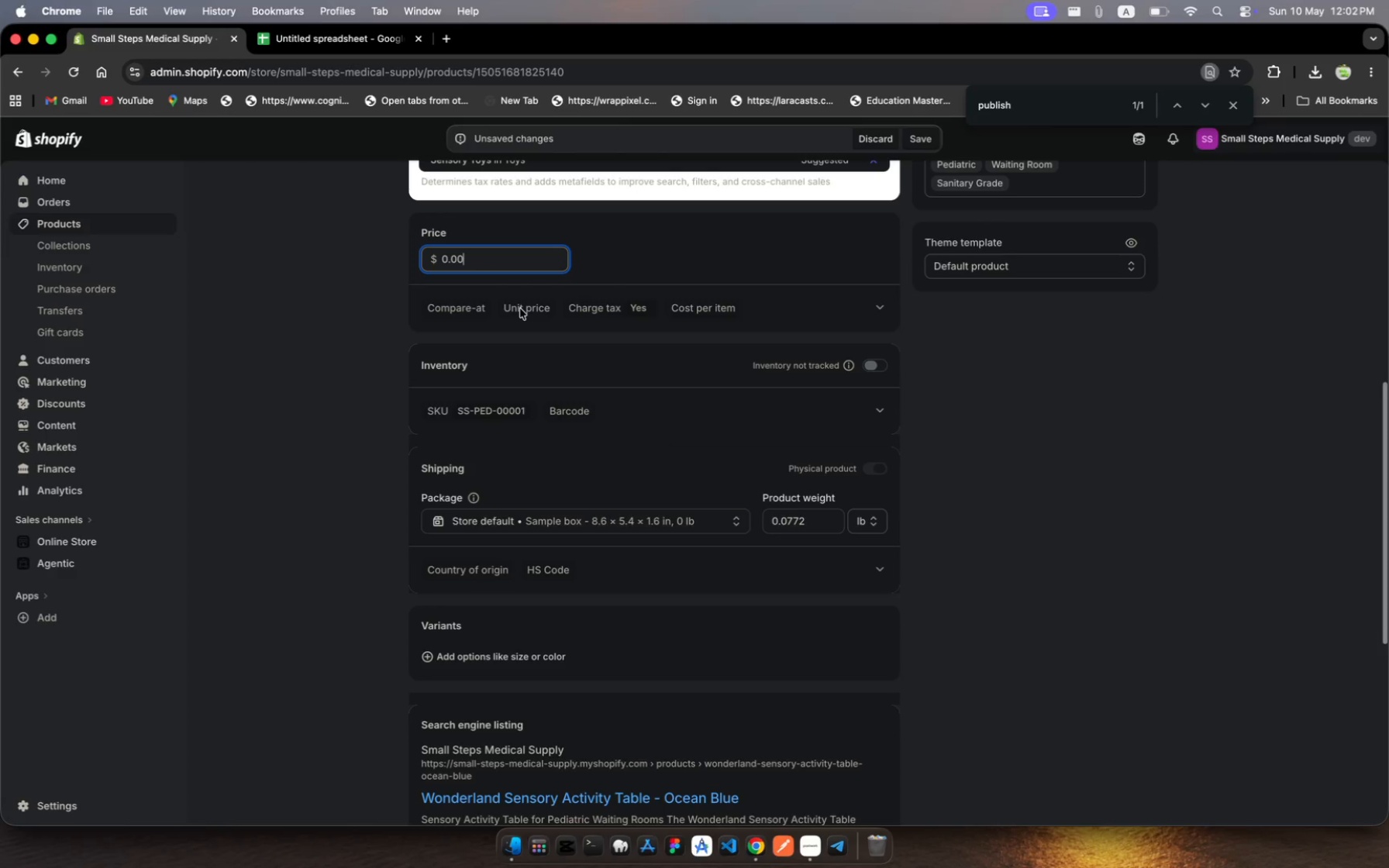 
wait(13.13)
 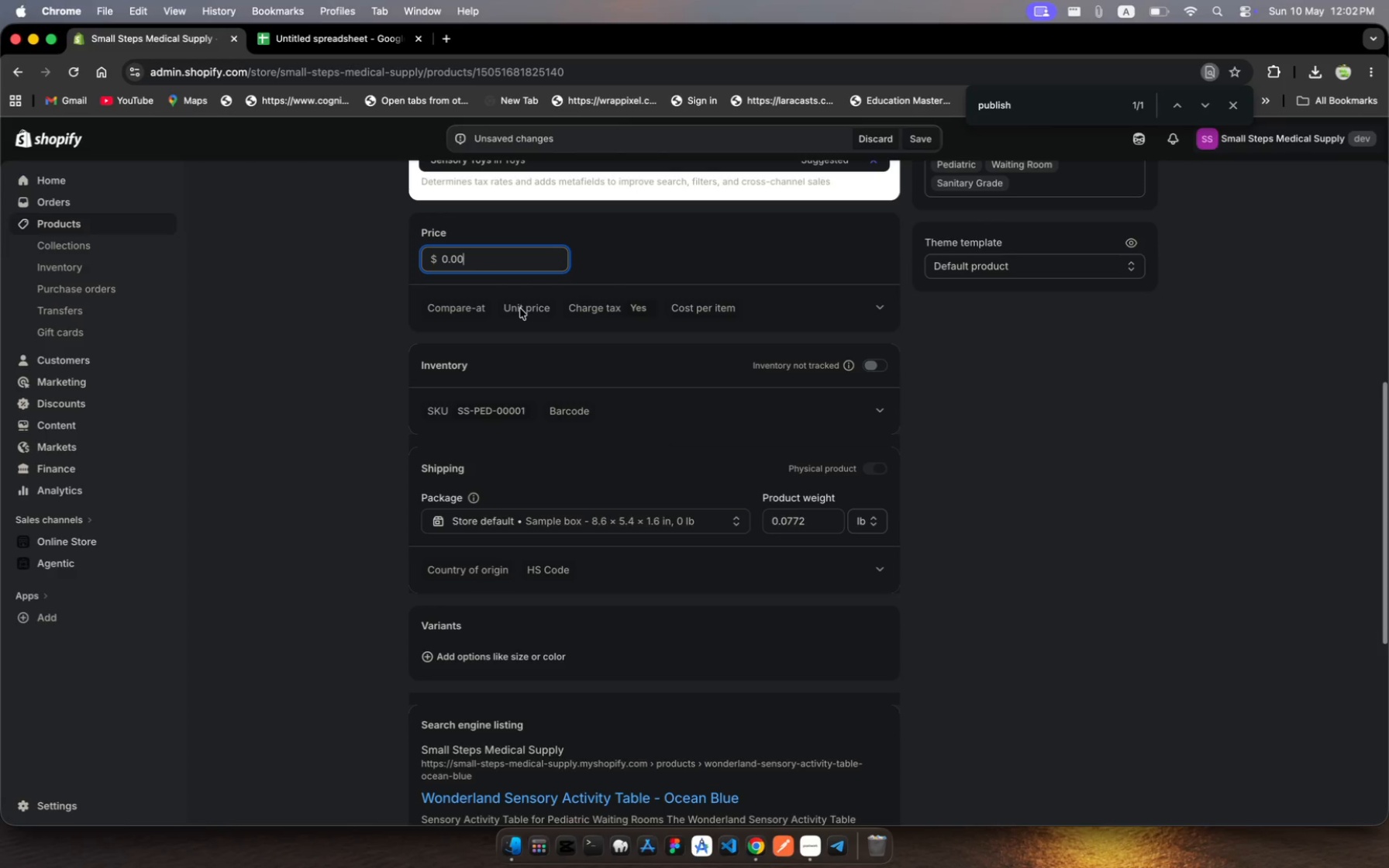 
key(Backspace)
key(Backspace)
key(Backspace)
key(Backspace)
type(249)
 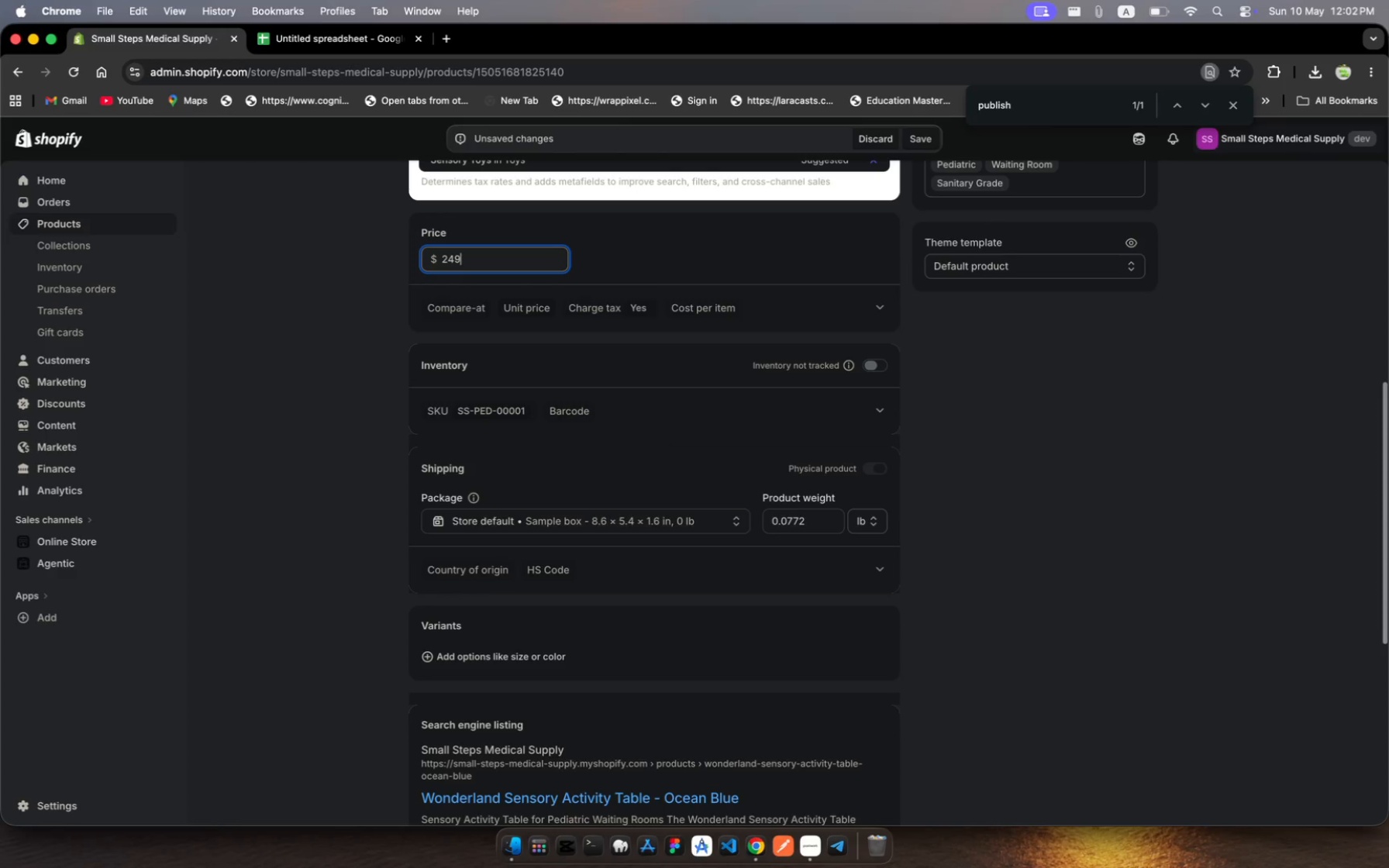 
type(.99)
 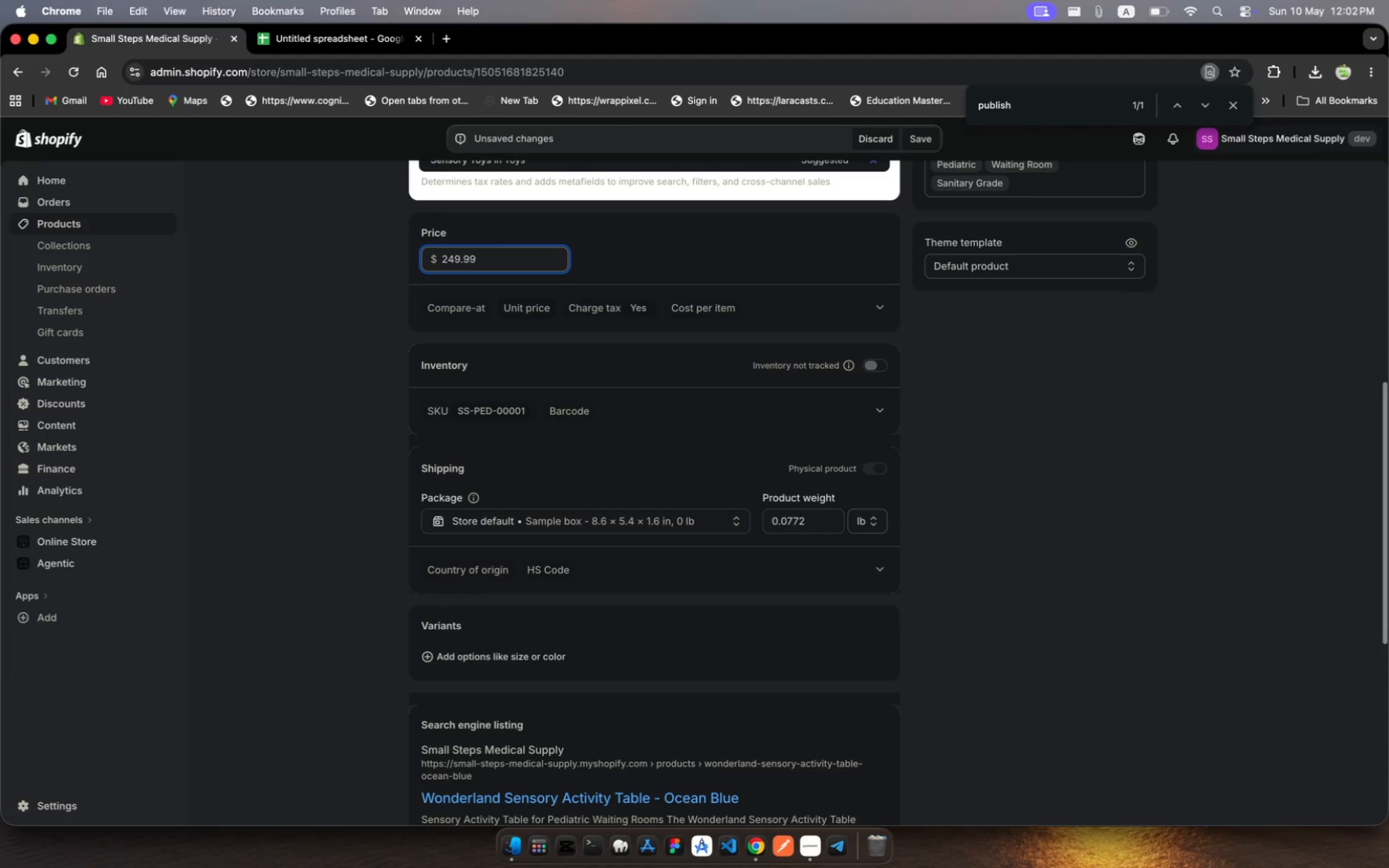 
wait(9.69)
 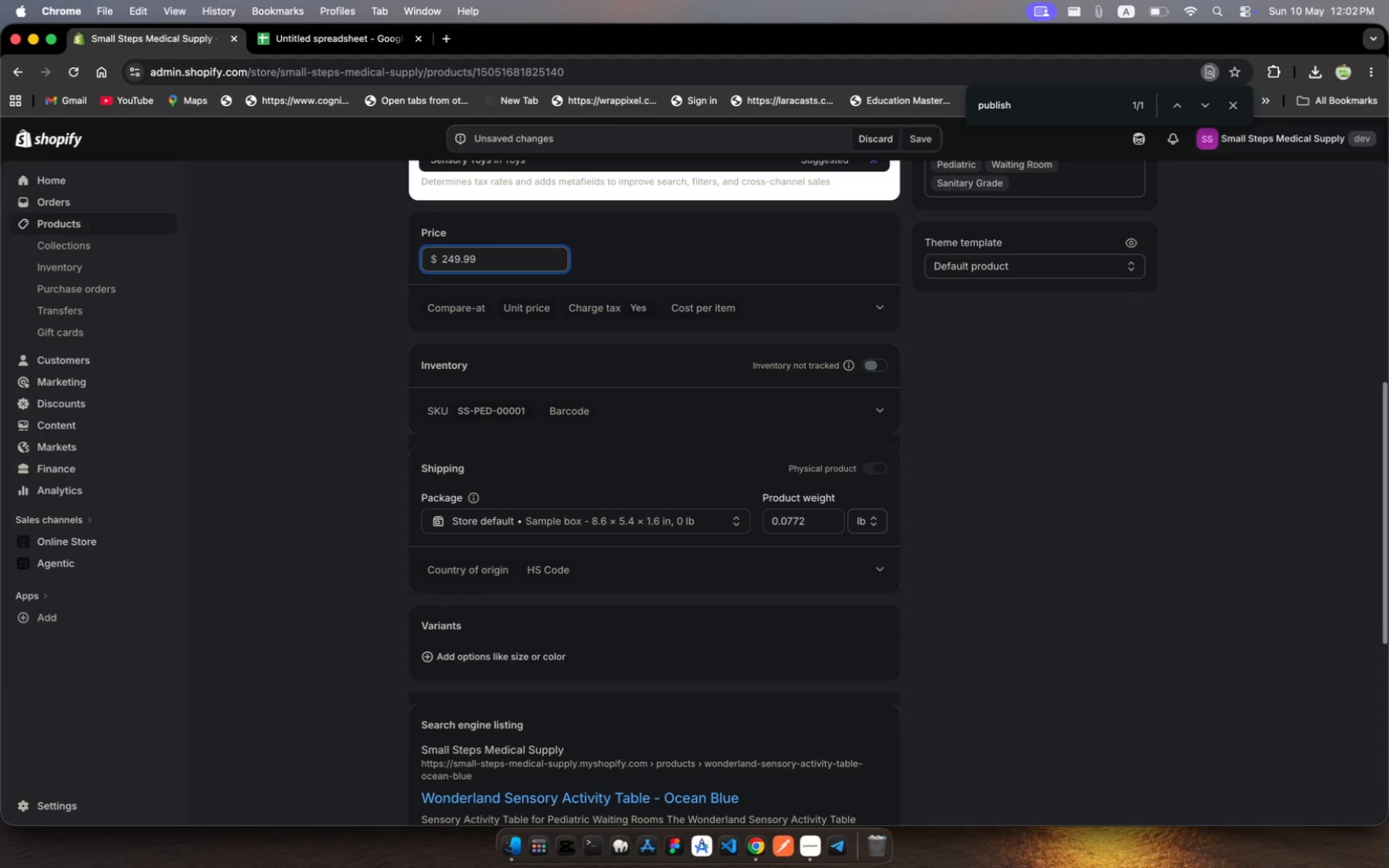 
left_click([453, 310])
 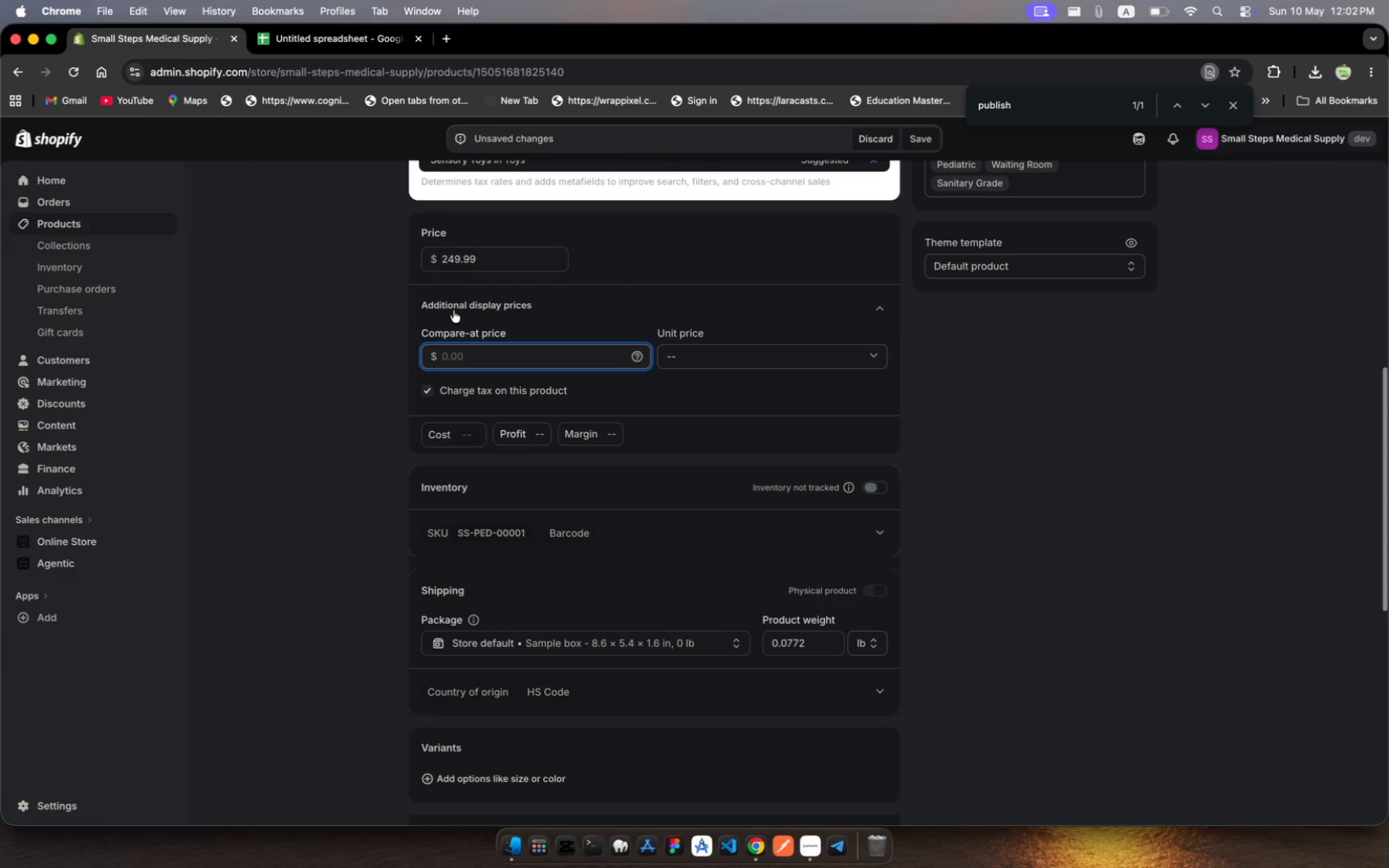 
wait(8.24)
 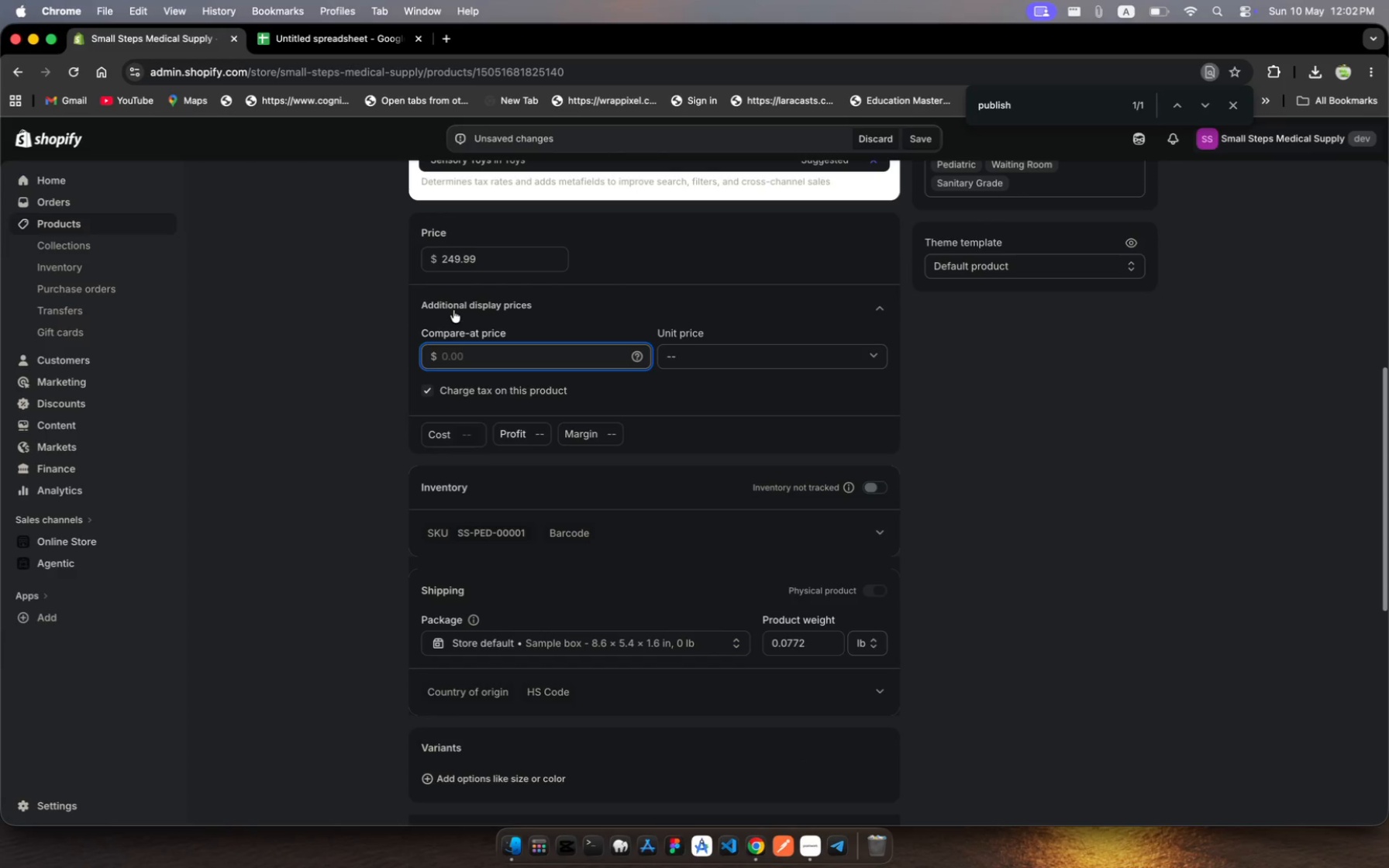 
type(287.9)
 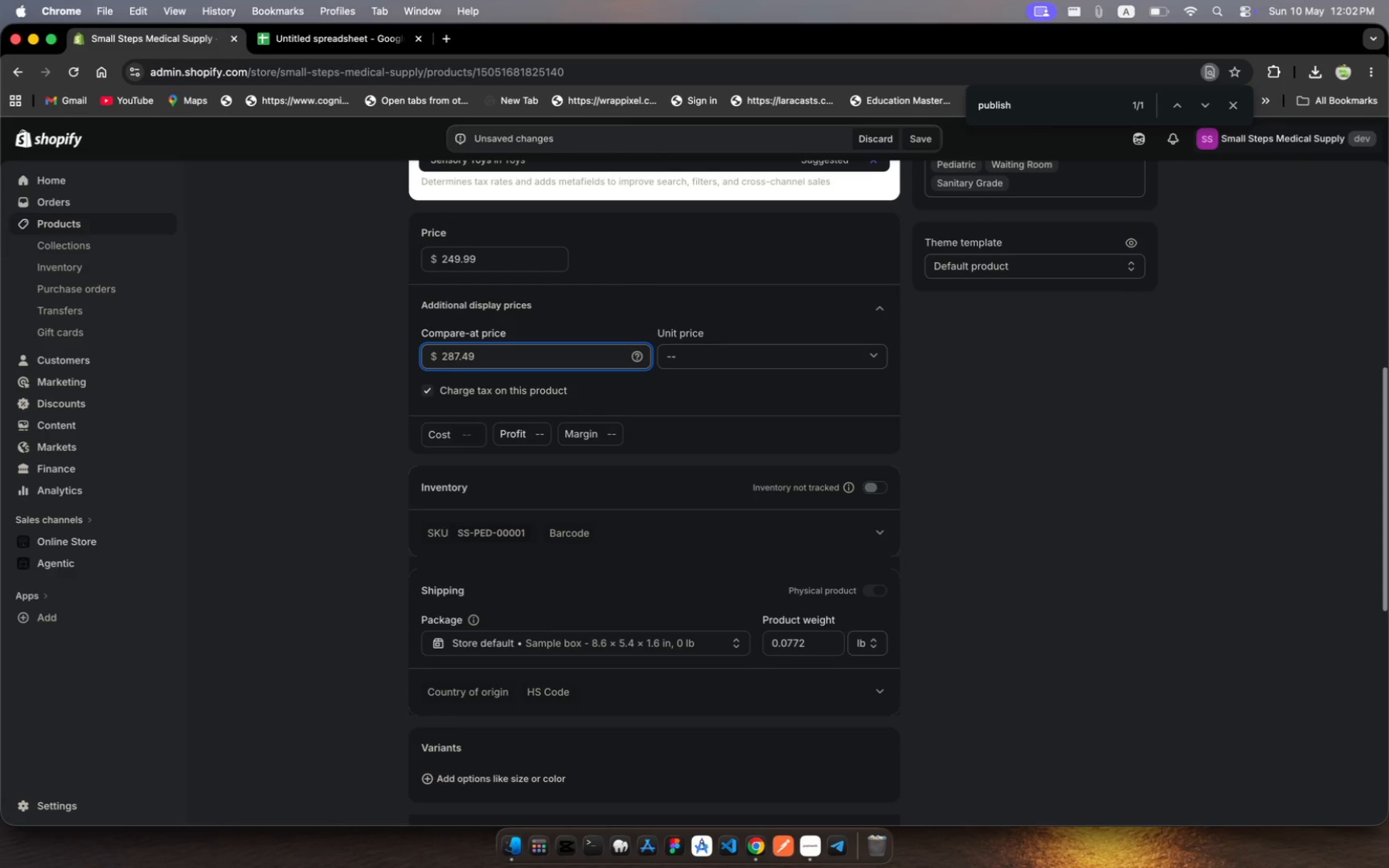 
hold_key(key=4, duration=0.36)
 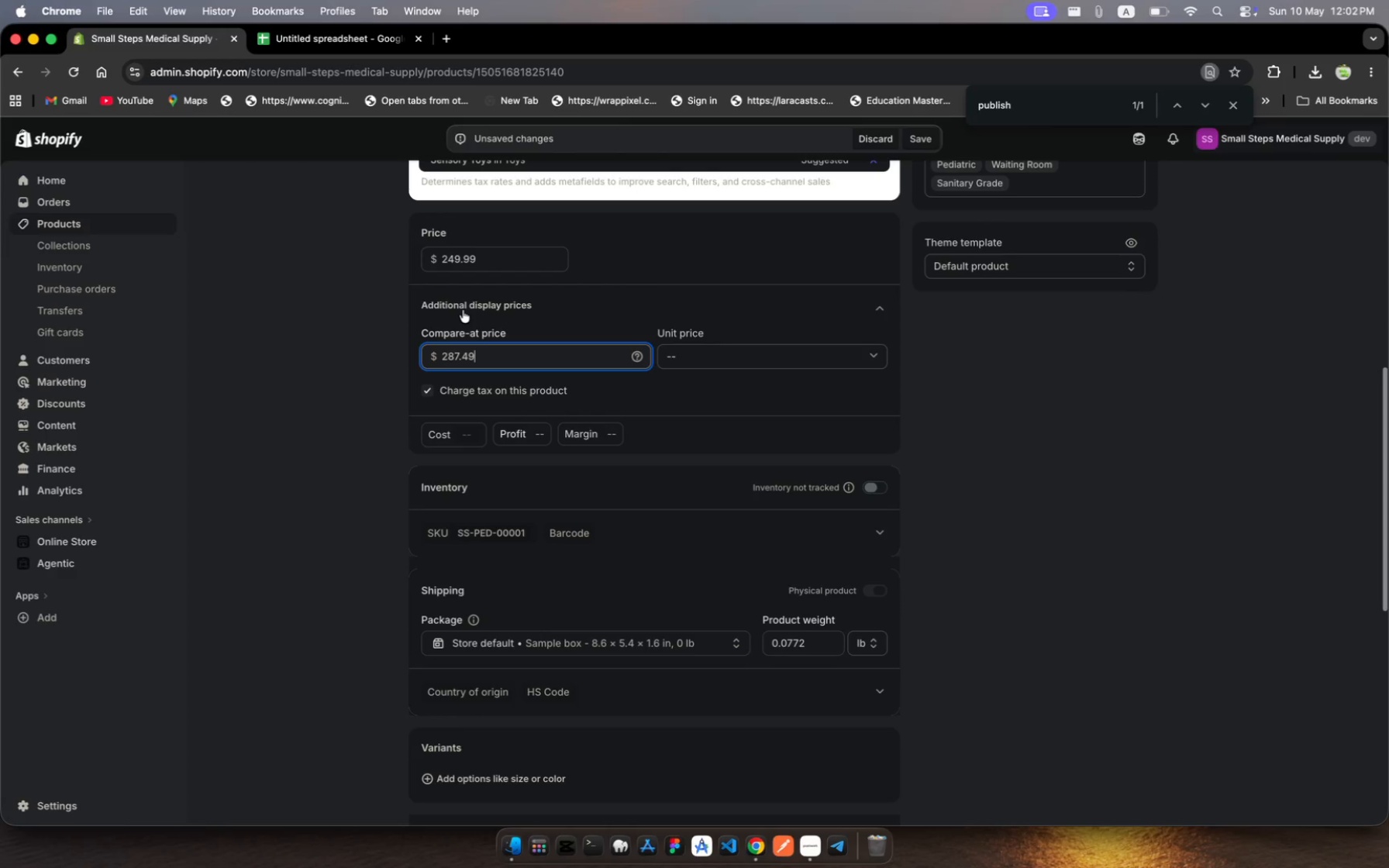 
wait(11.97)
 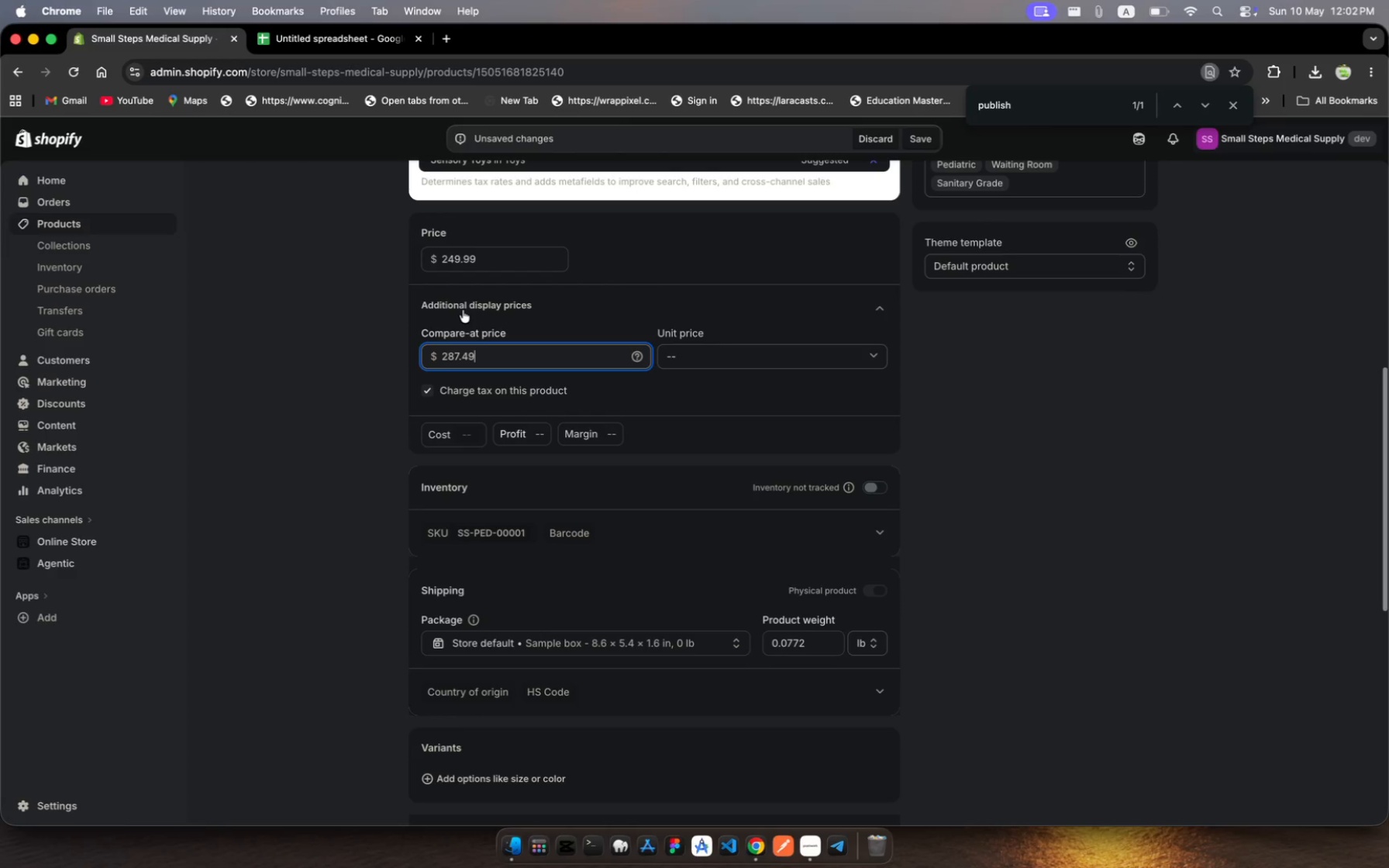 
left_click([850, 356])
 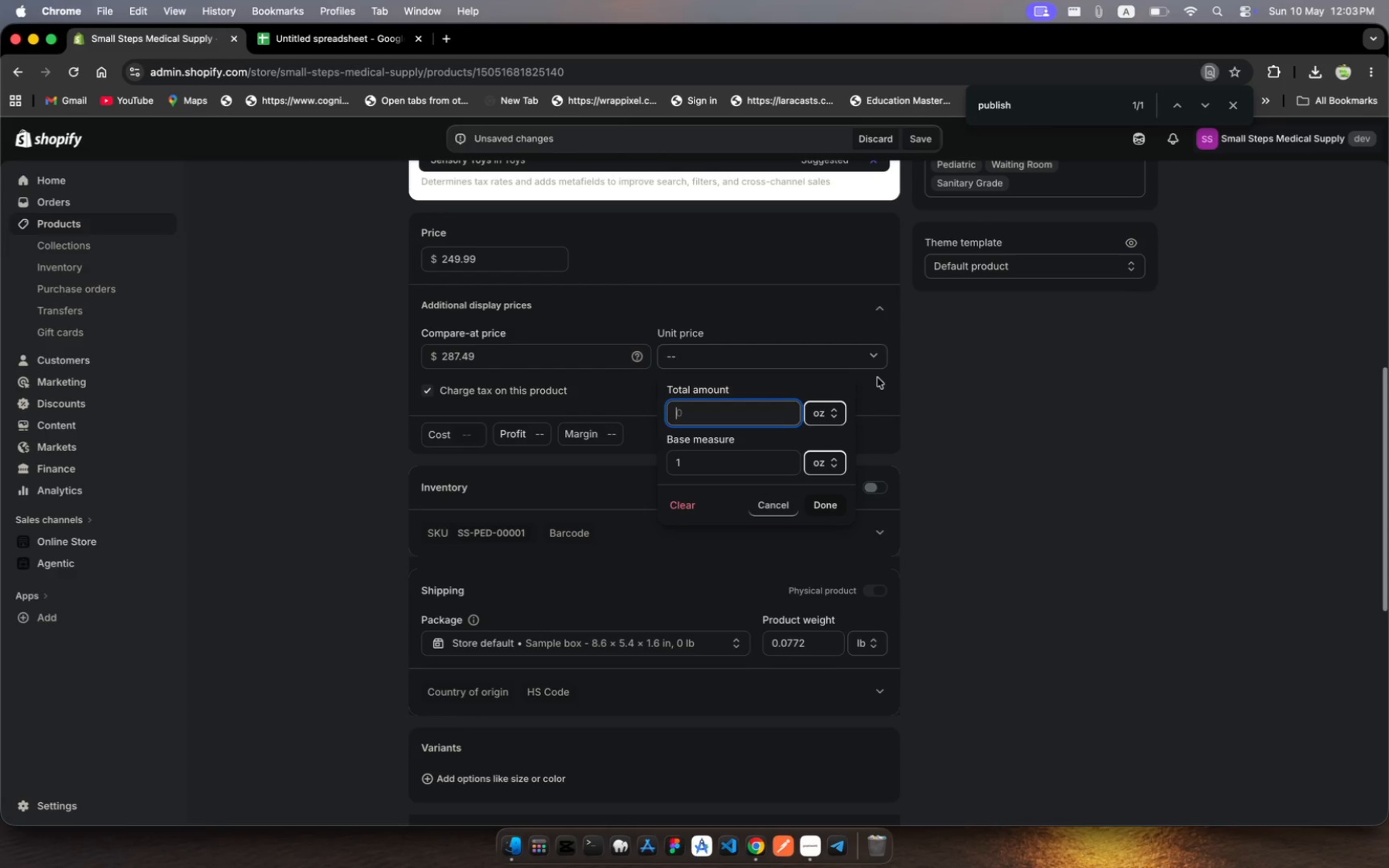 
left_click([879, 405])
 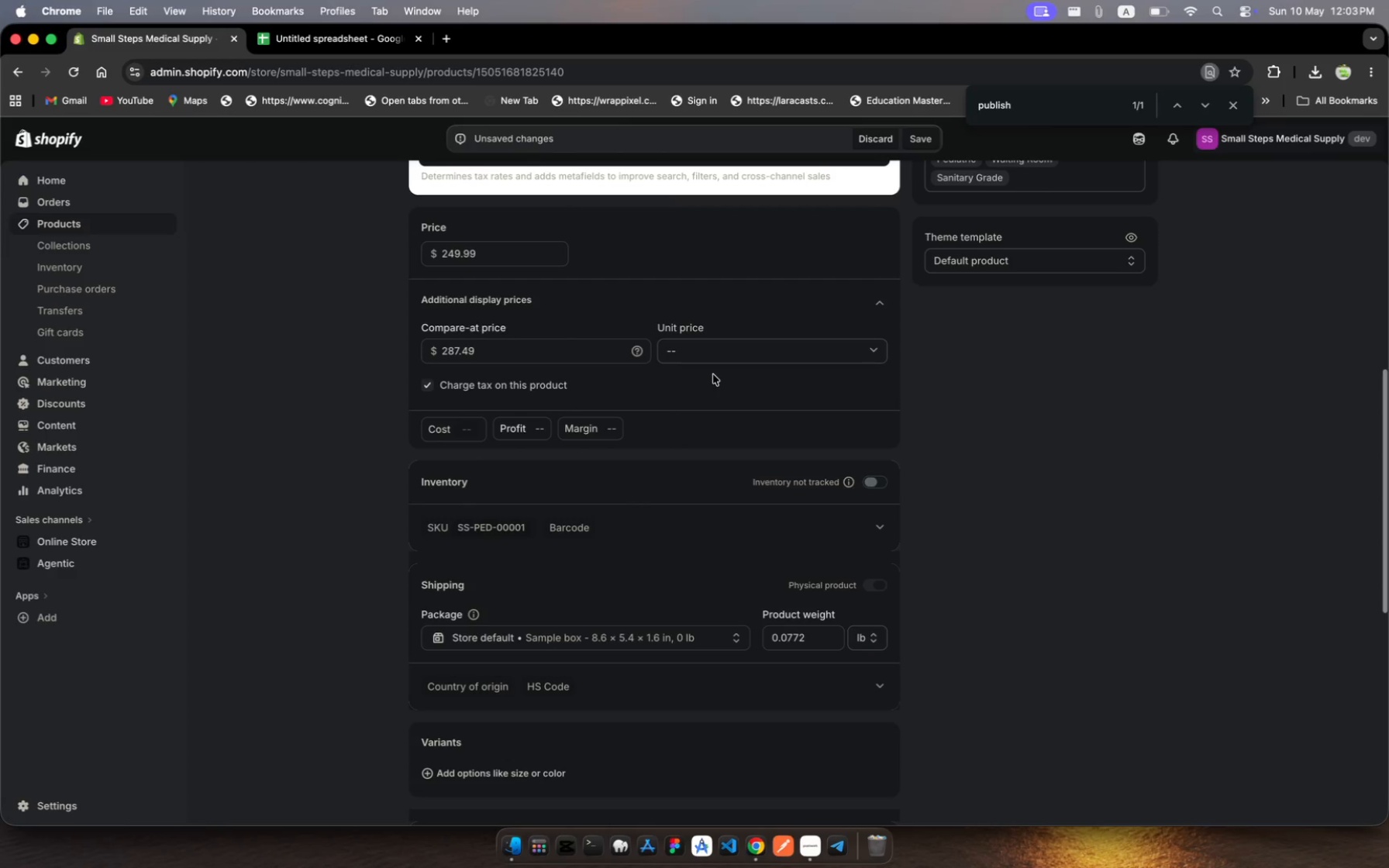 
wait(12.31)
 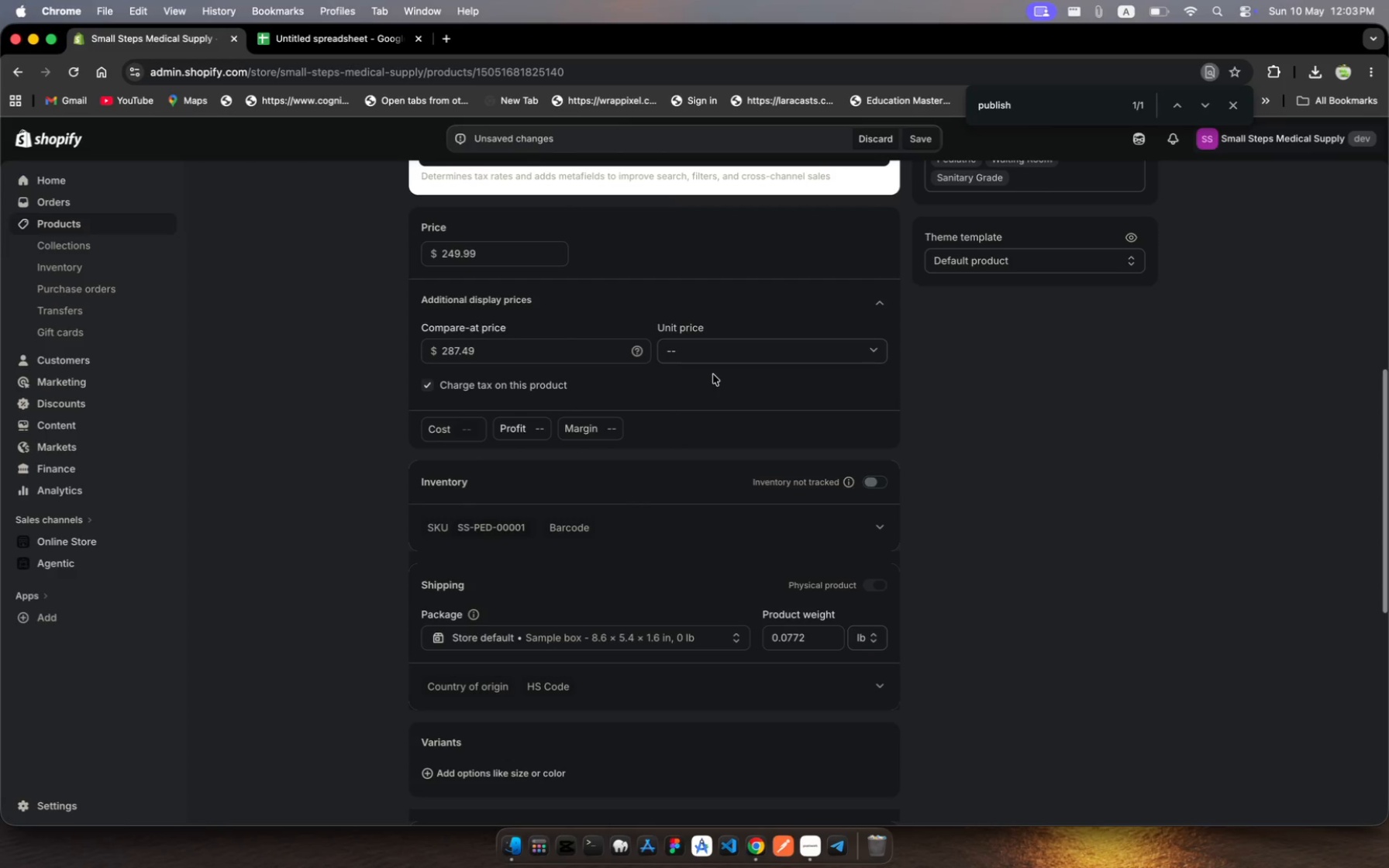 
scroll: coordinate [758, 498], scroll_direction: down, amount: 2.0
 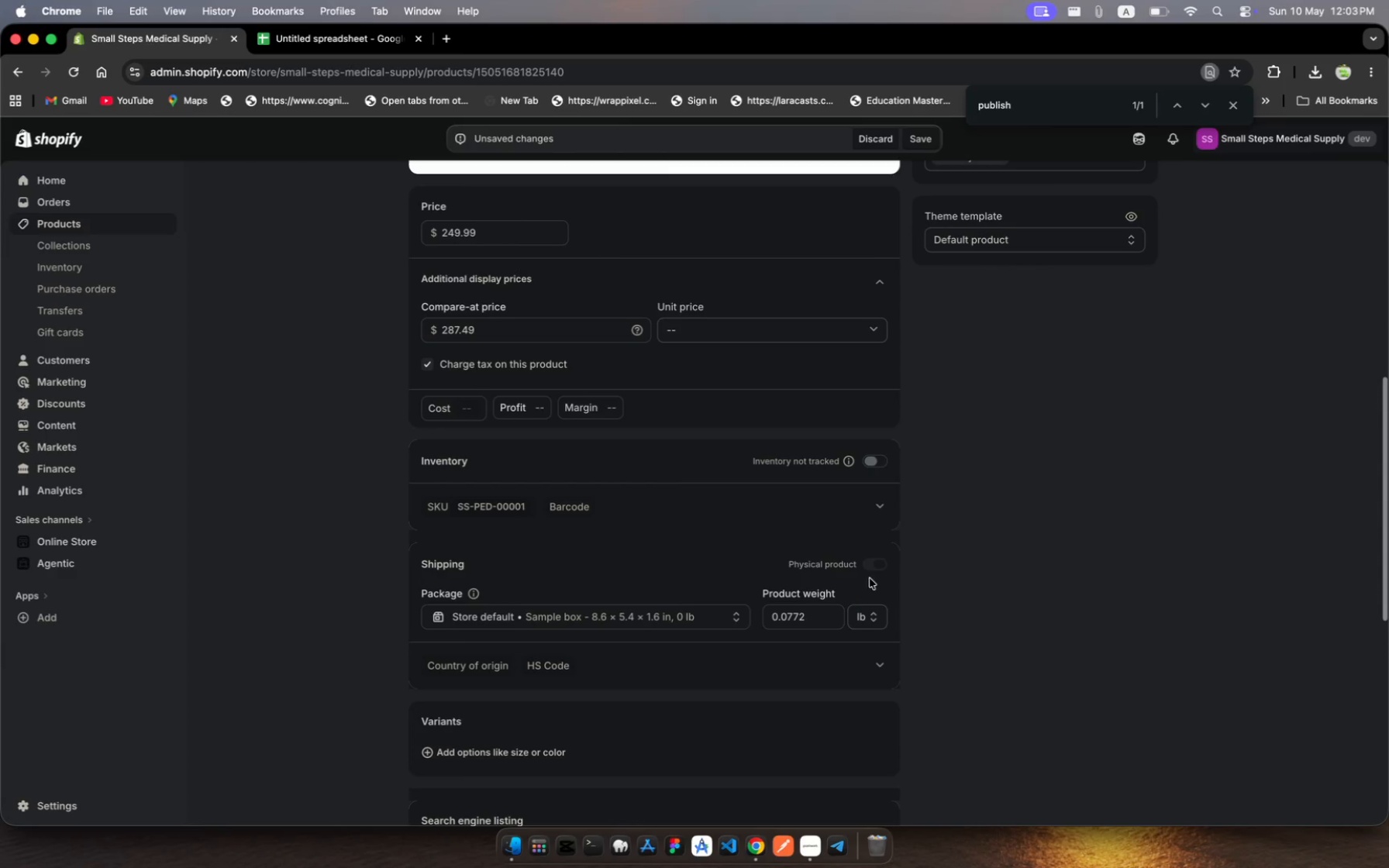 
left_click([870, 614])
 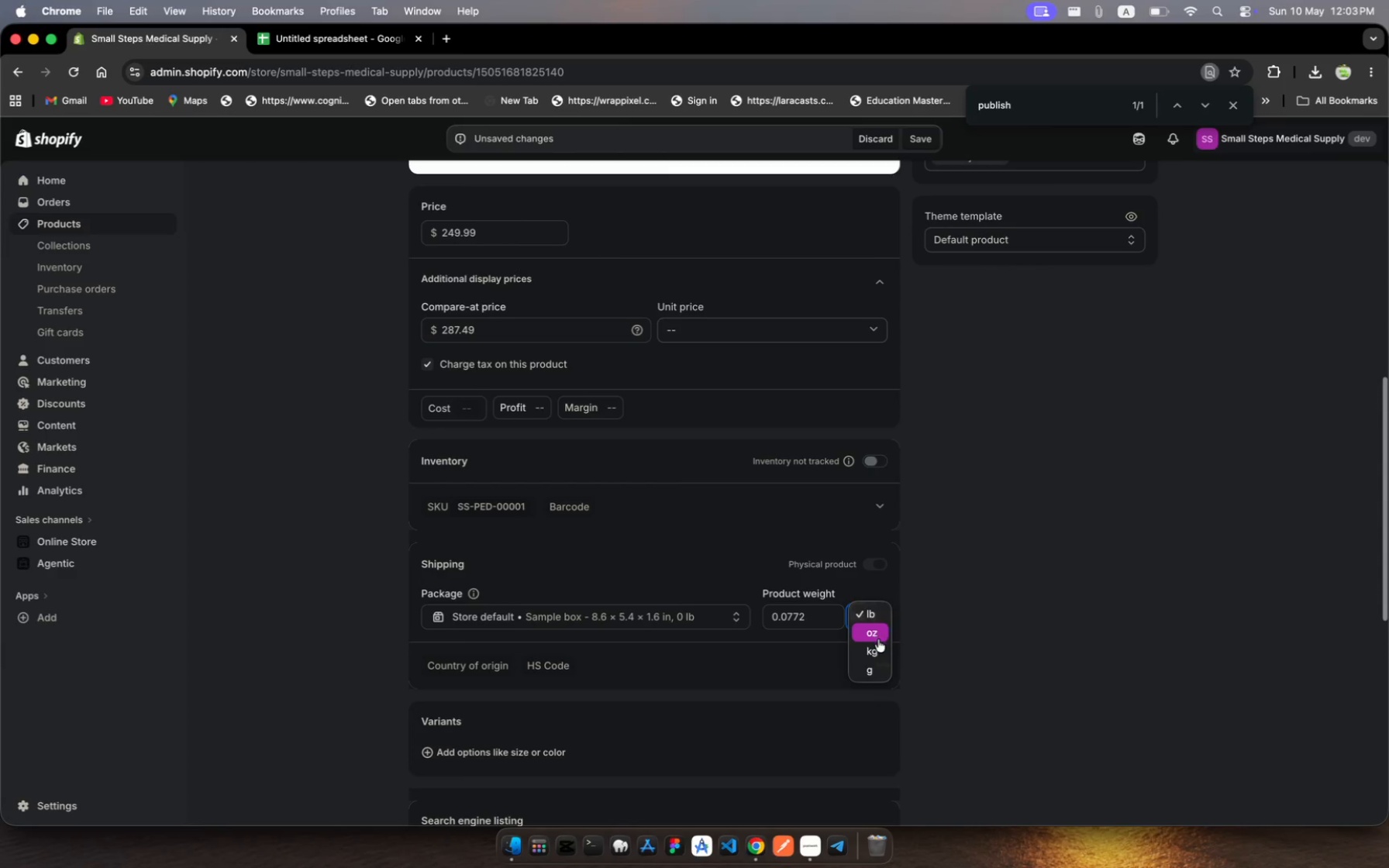 
left_click([880, 644])
 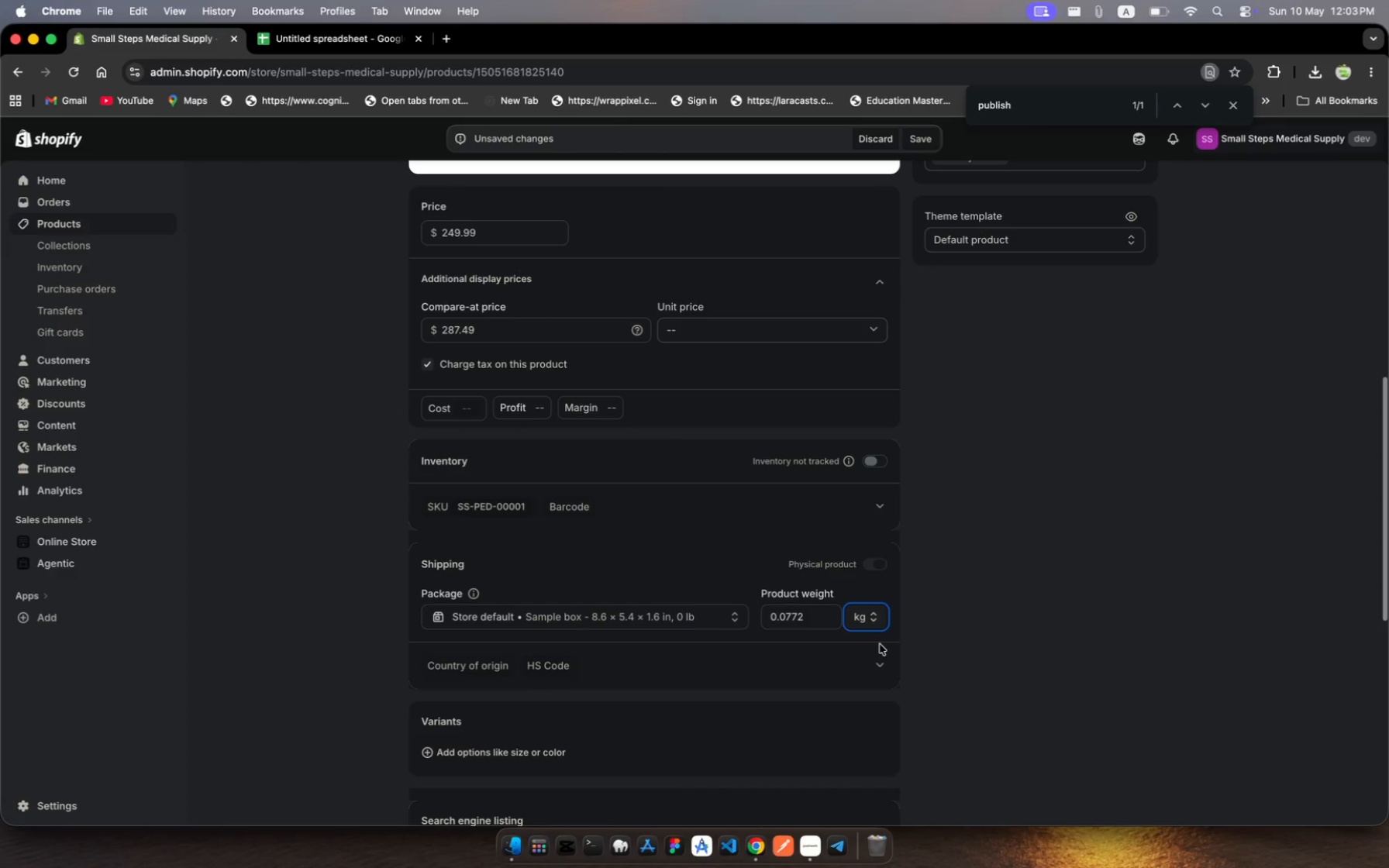 
wait(10.57)
 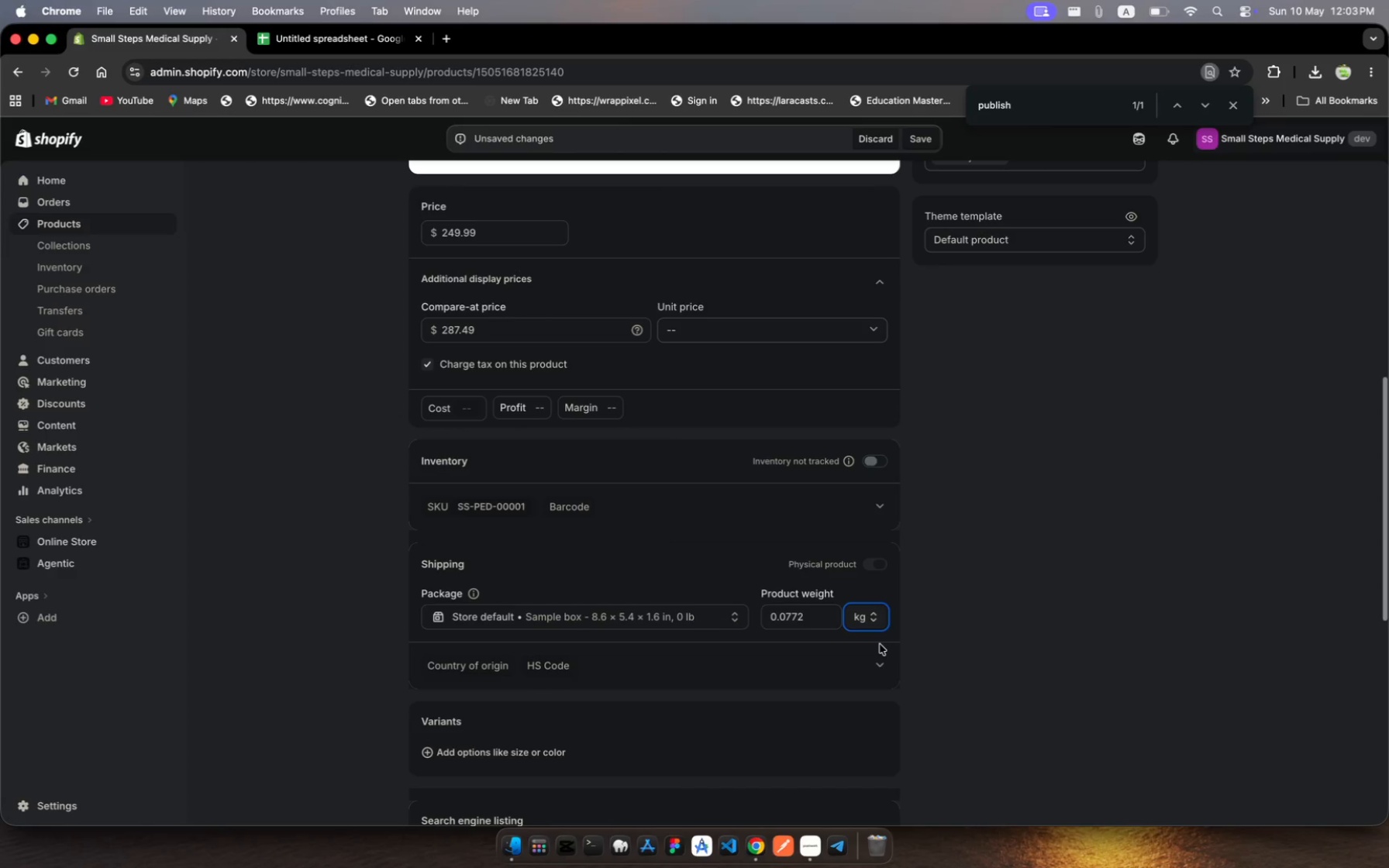 
scroll: coordinate [735, 514], scroll_direction: up, amount: 12.0
 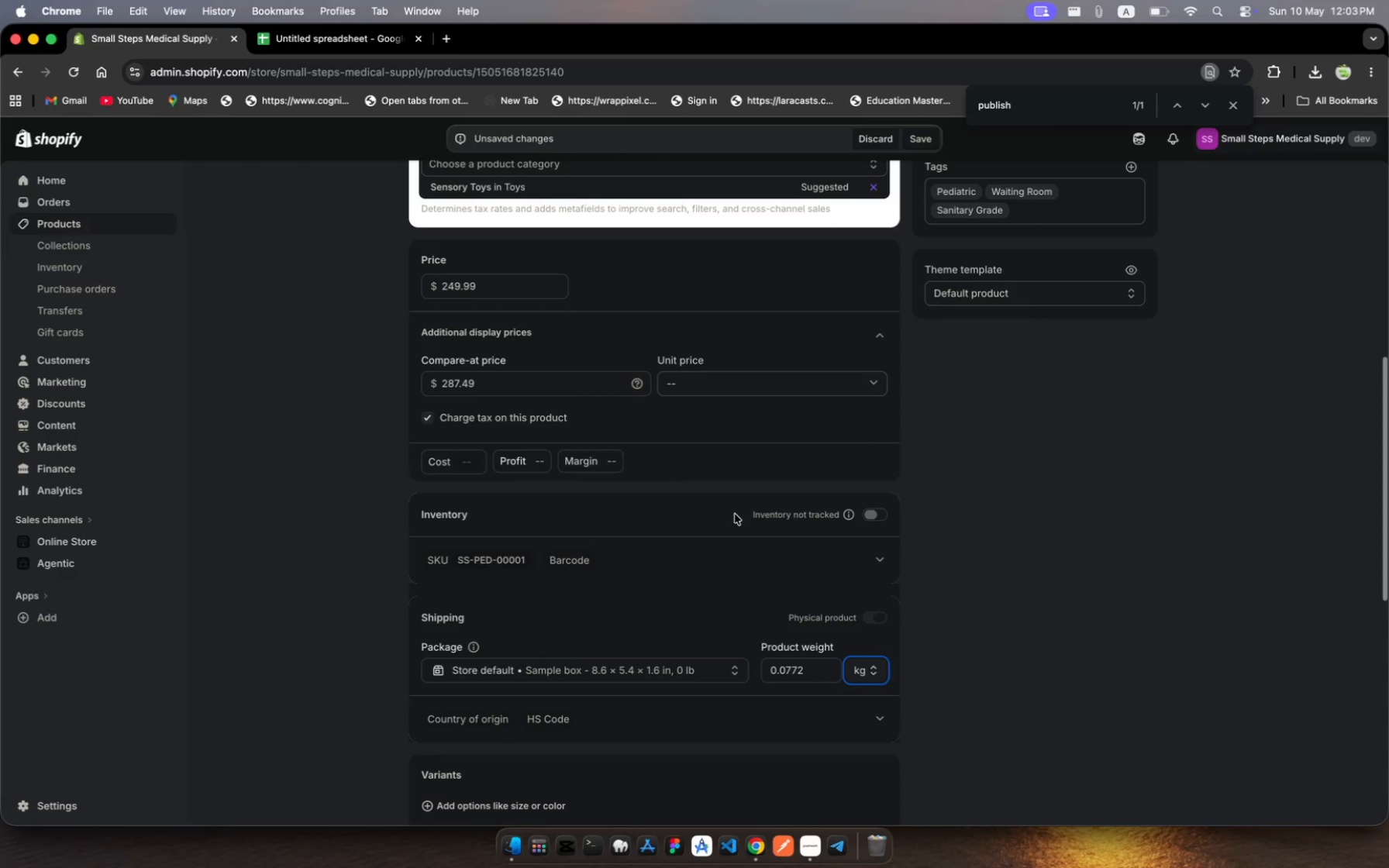 
scroll: coordinate [735, 514], scroll_direction: down, amount: 3.0
 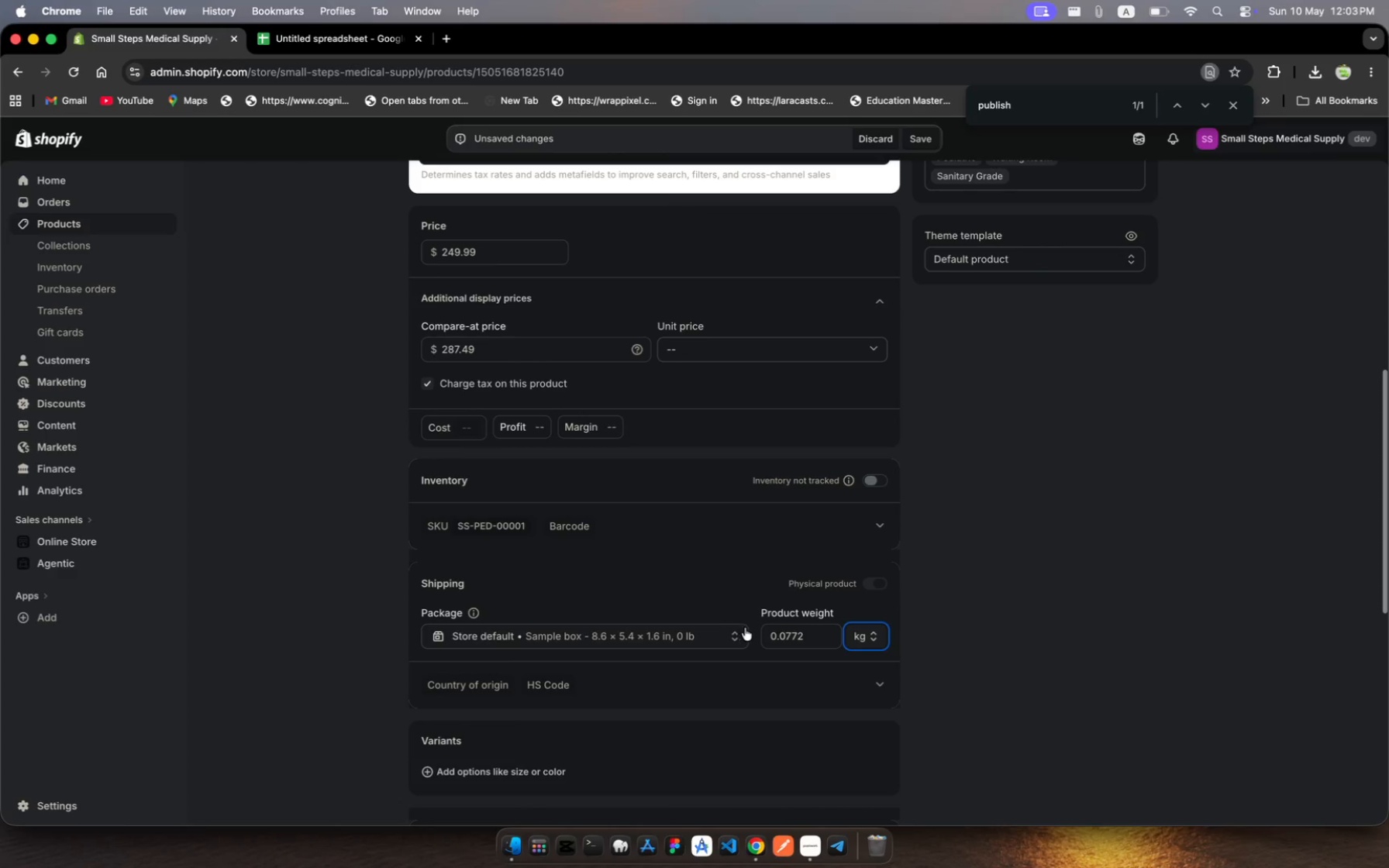 
wait(7.17)
 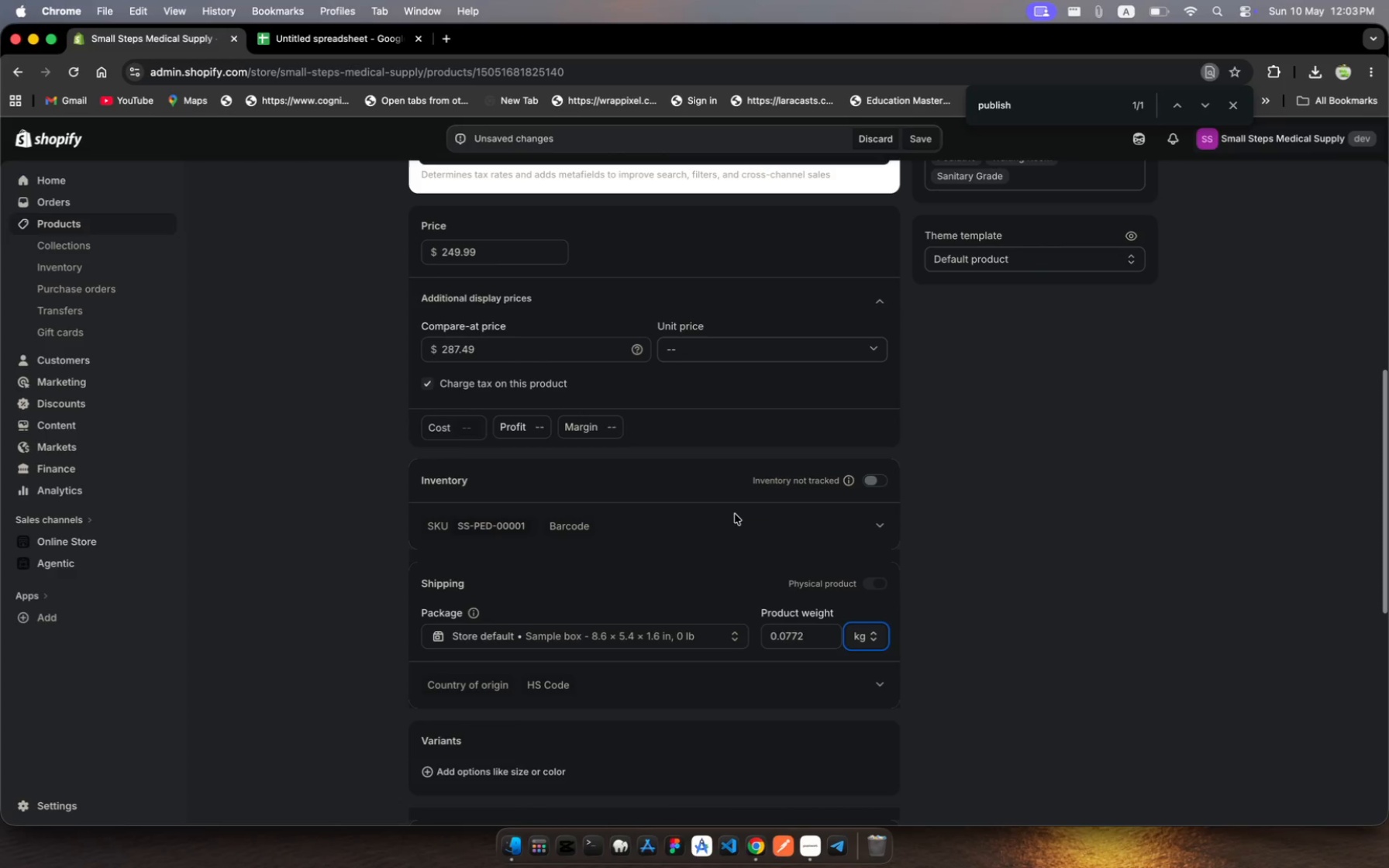 
scroll: coordinate [705, 398], scroll_direction: up, amount: 11.0
 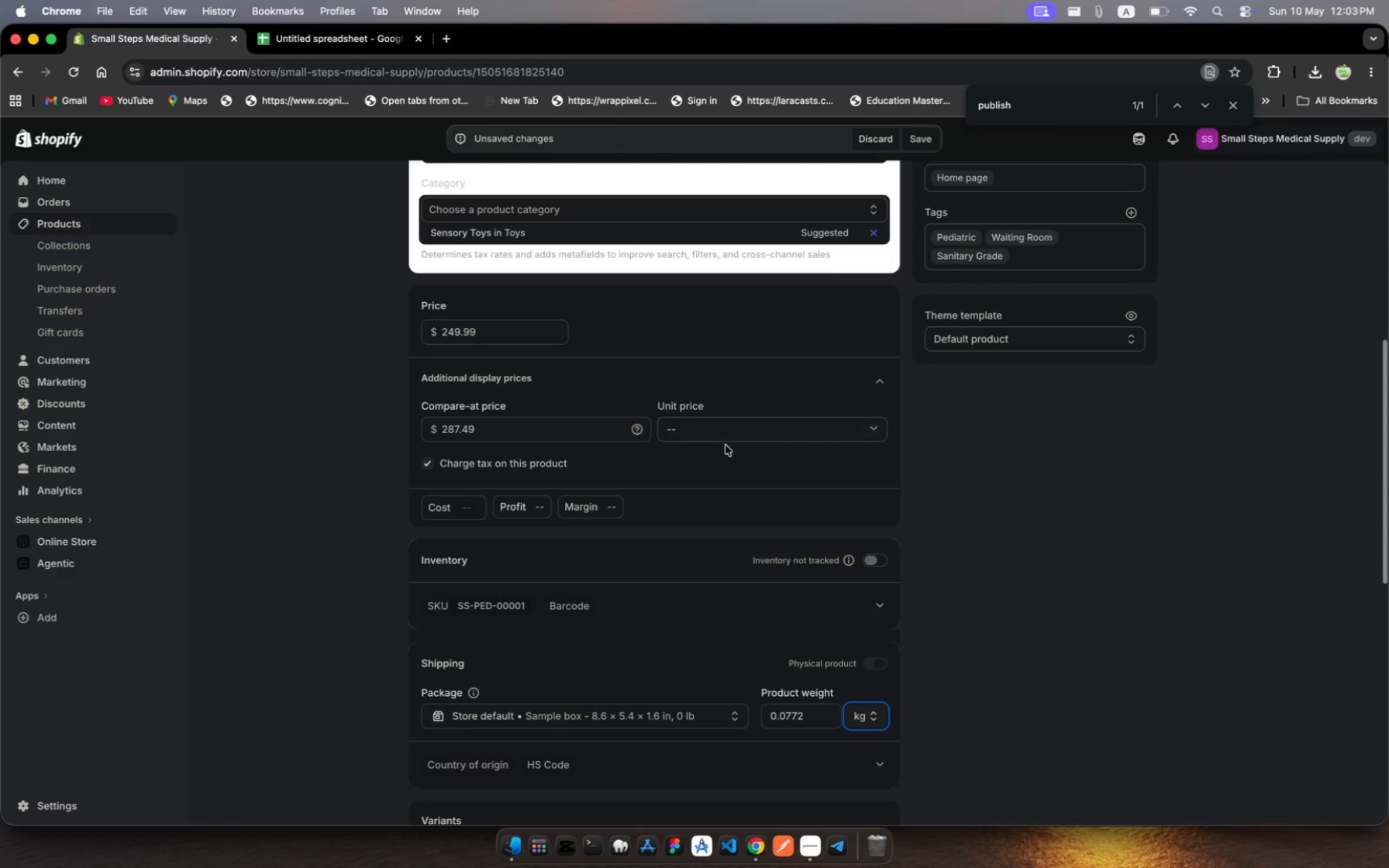 
scroll: coordinate [684, 476], scroll_direction: down, amount: 21.0
 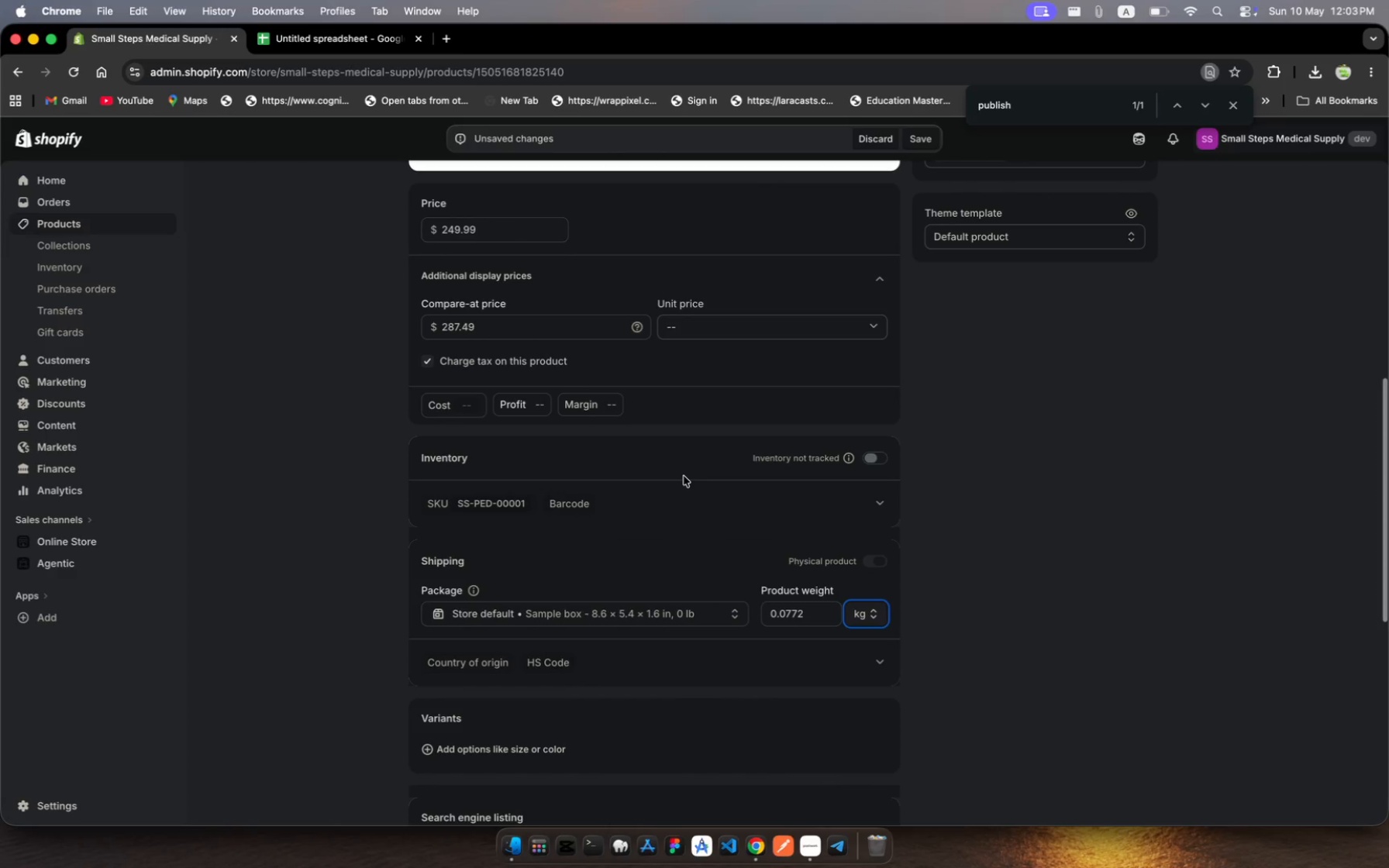 
wait(10.96)
 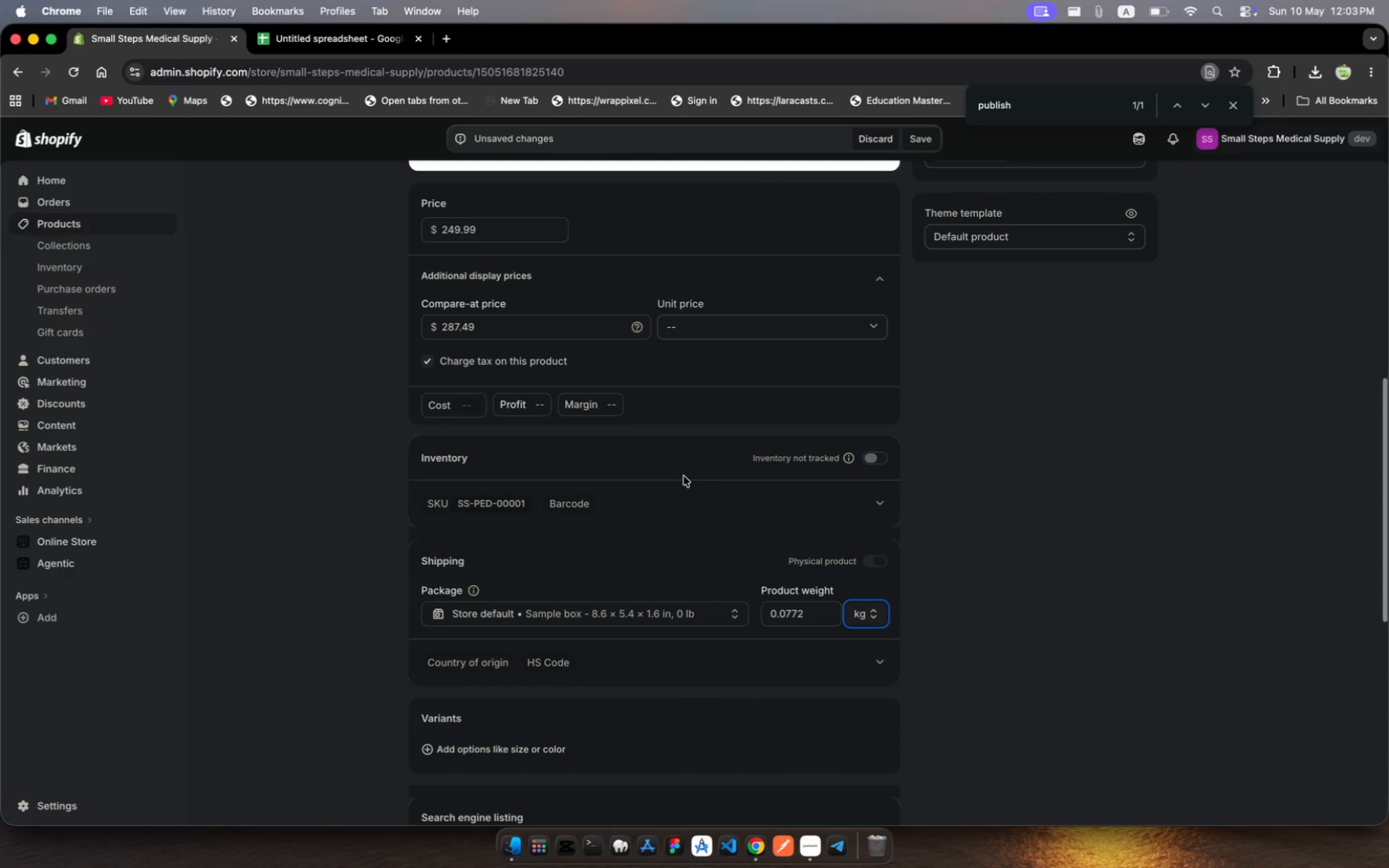 
left_click([818, 615])
 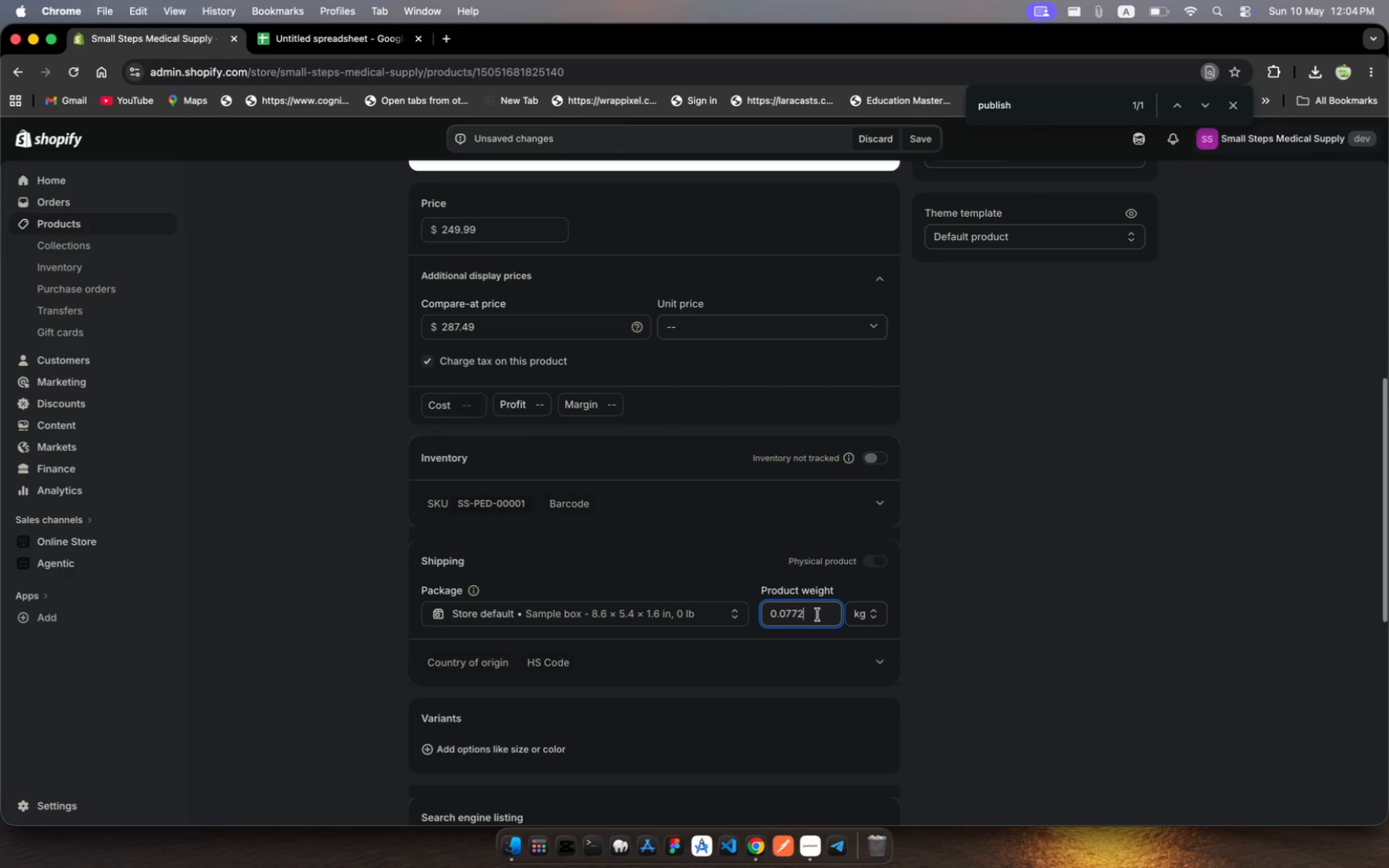 
left_click_drag(start_coordinate=[818, 615], to_coordinate=[764, 608])
 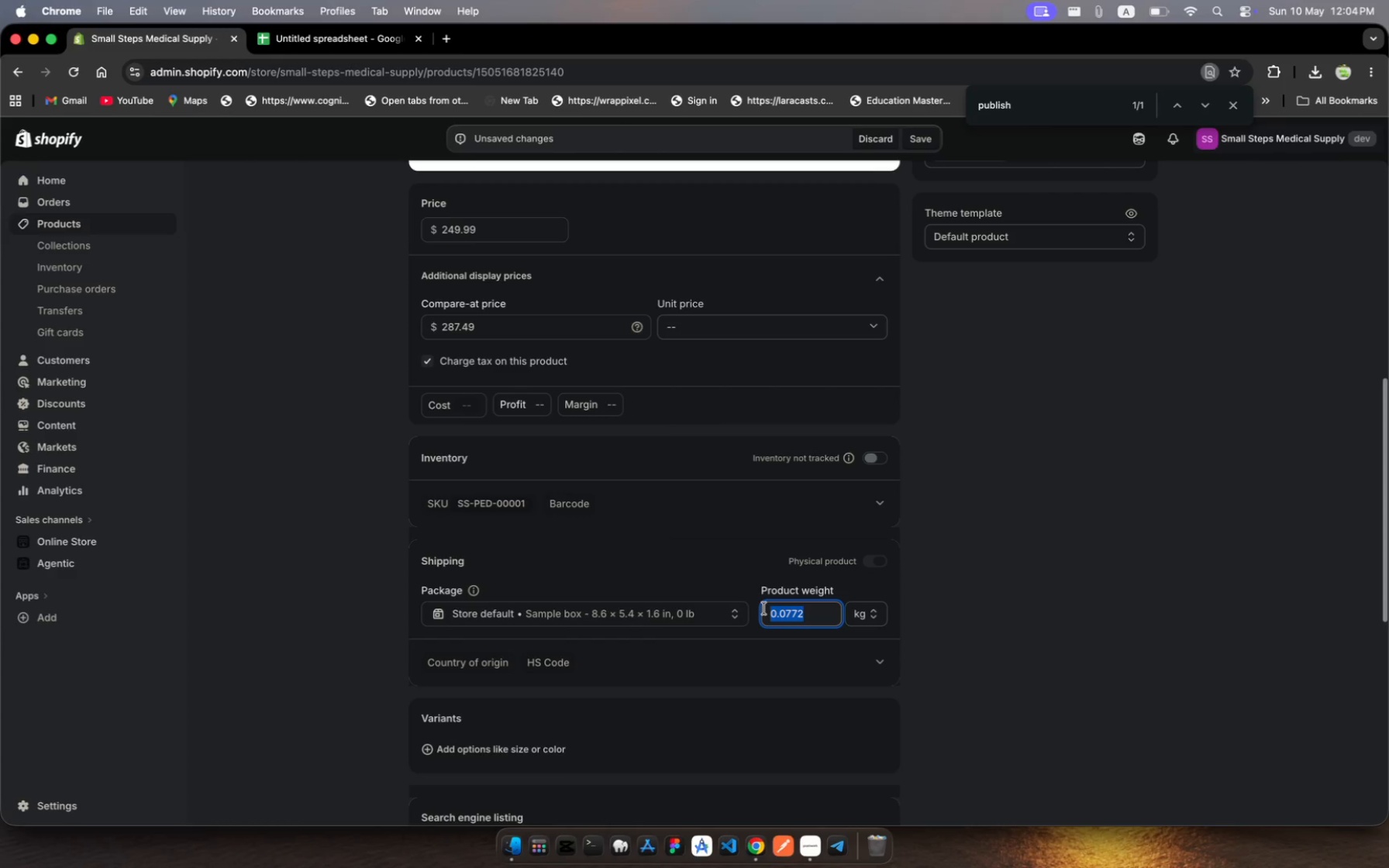 
wait(21.39)
 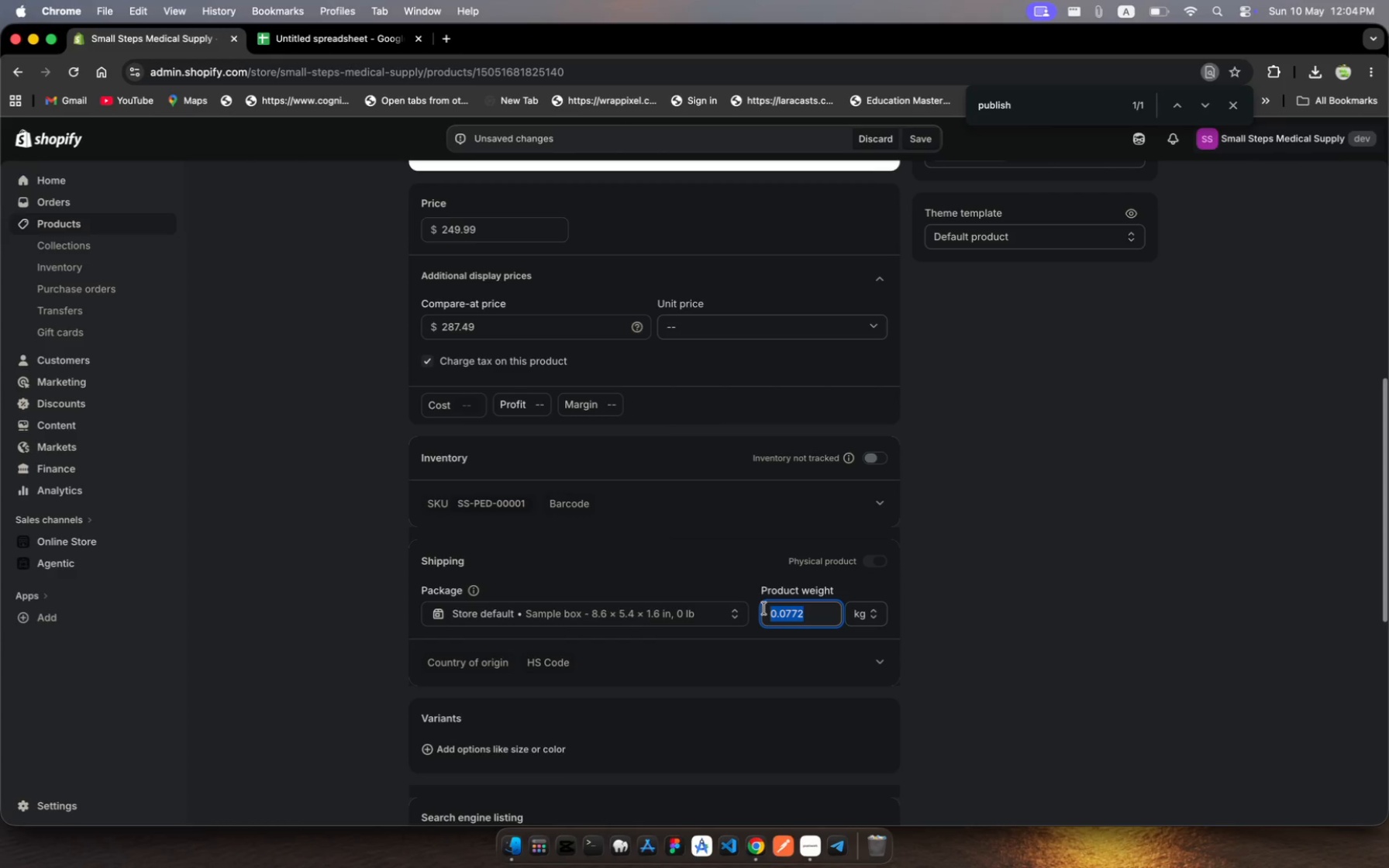 
type(350)
 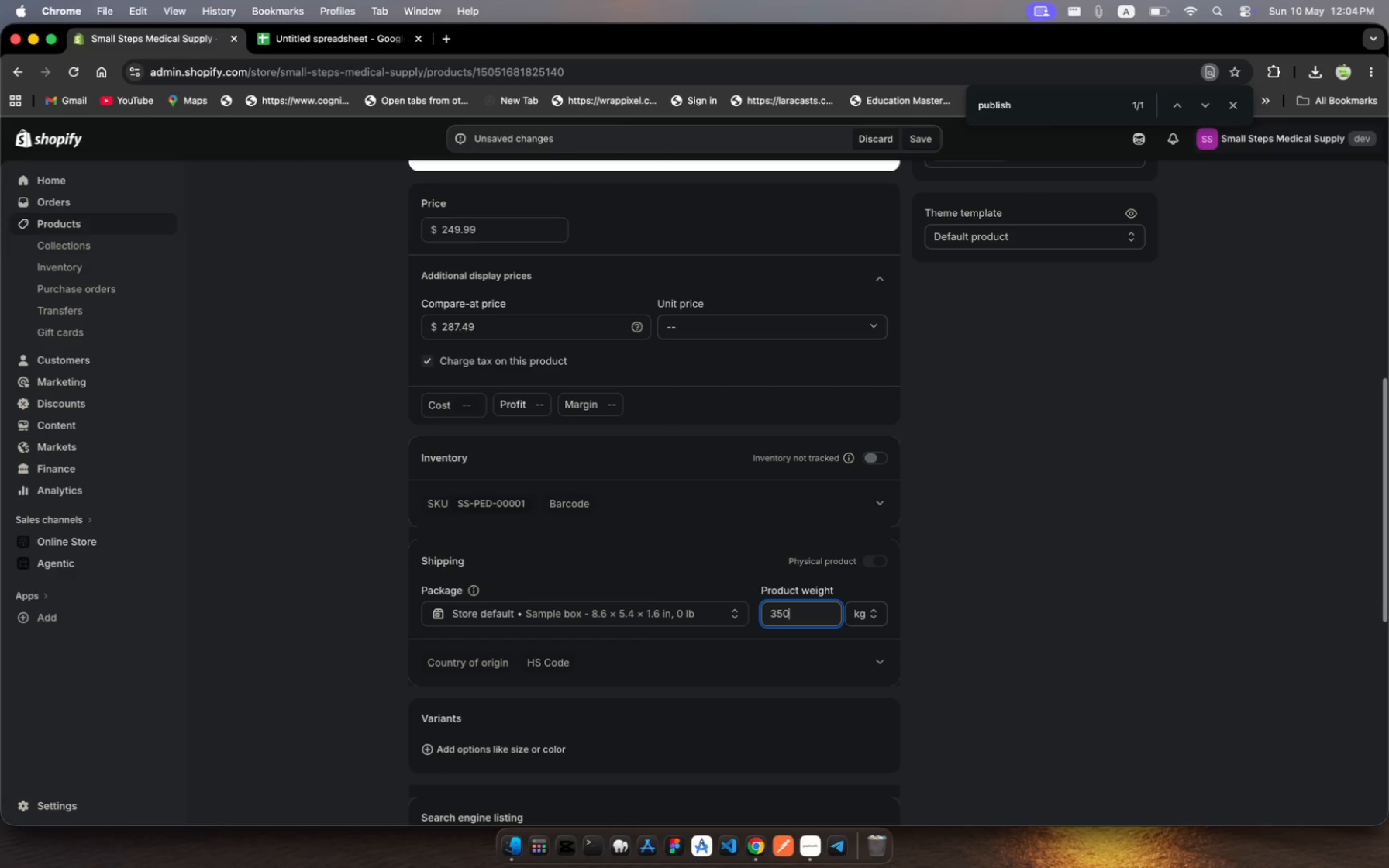 
wait(5.52)
 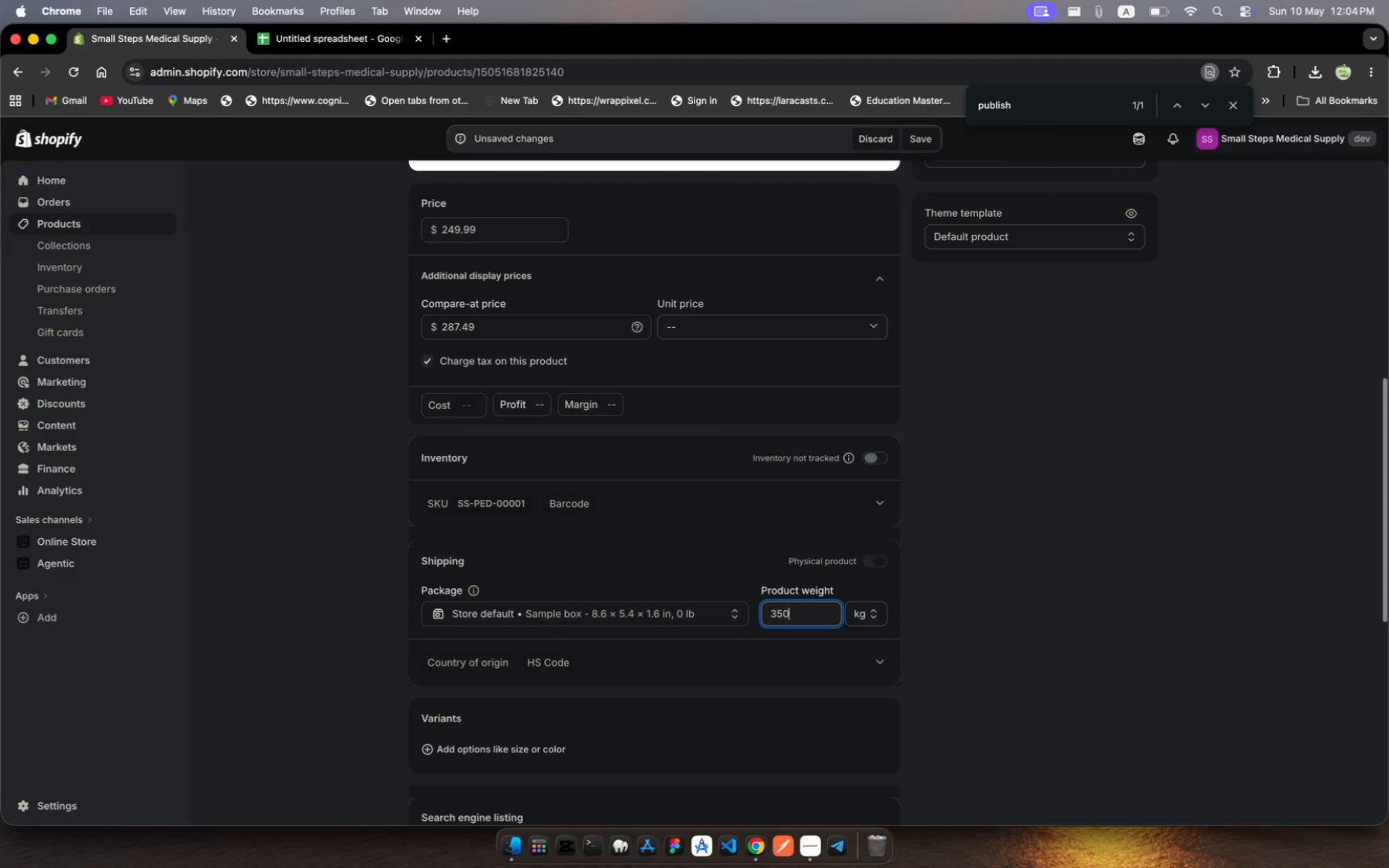 
key(Backspace)
 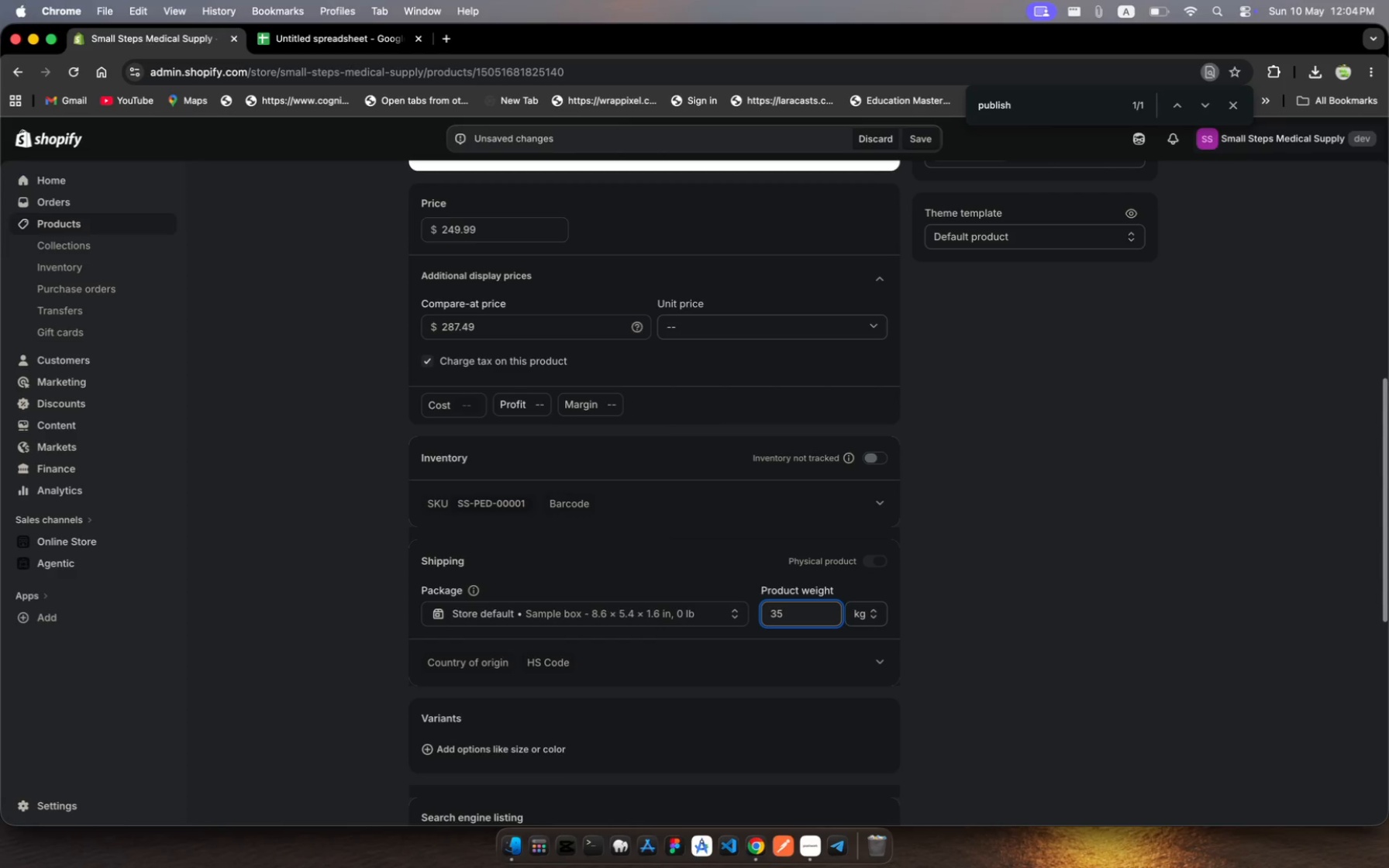 
wait(22.21)
 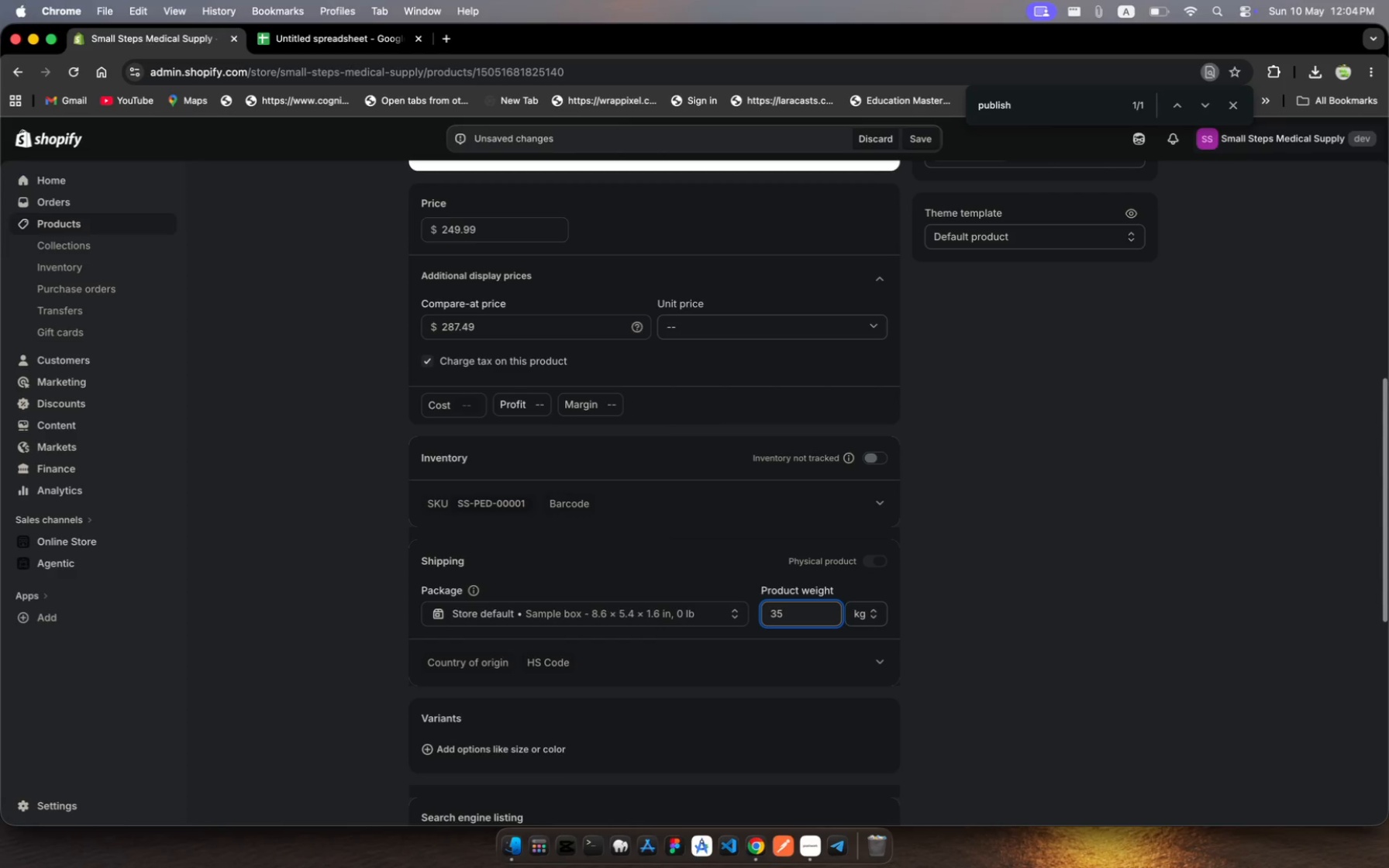 
left_click([884, 508])
 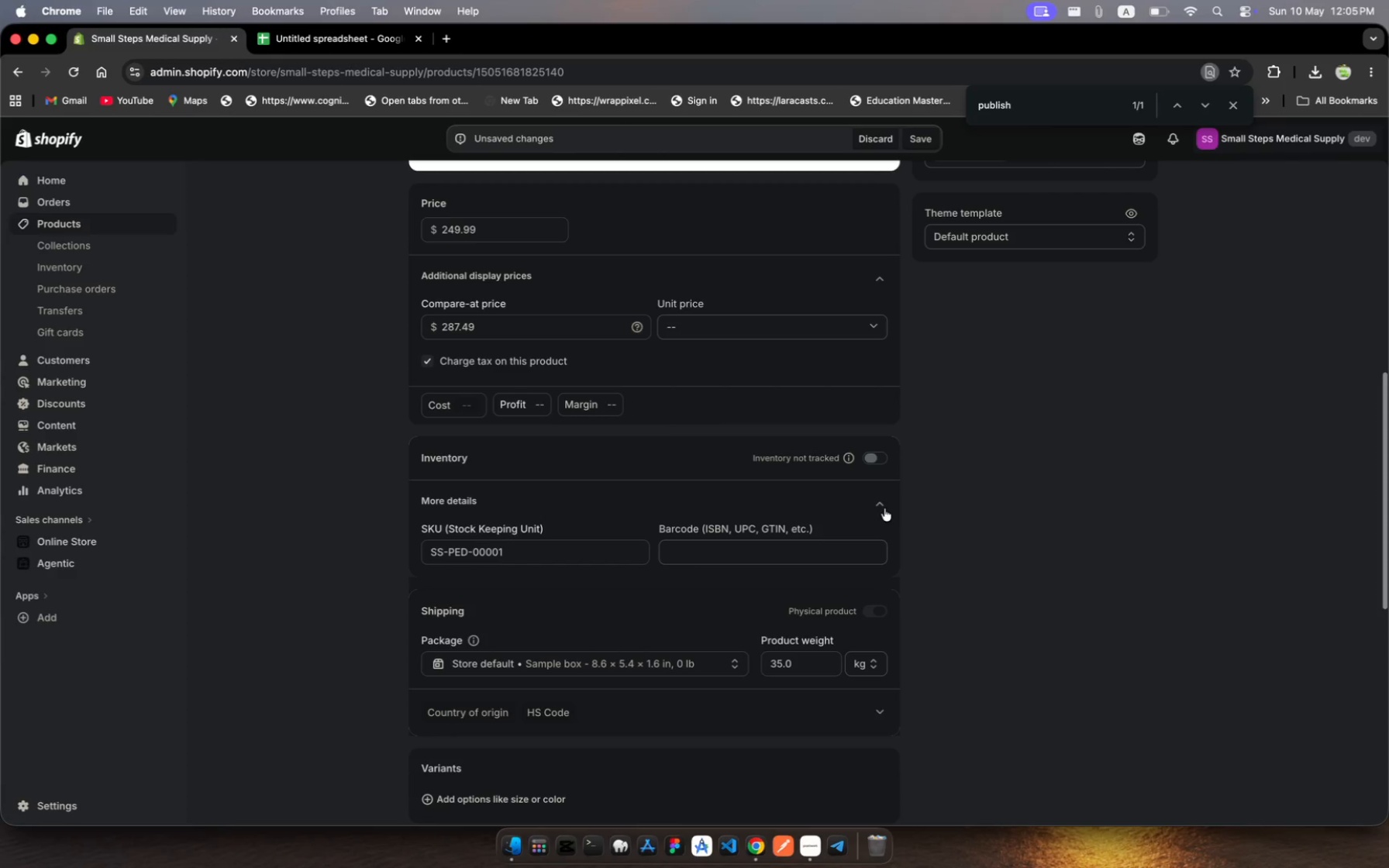 
wait(5.73)
 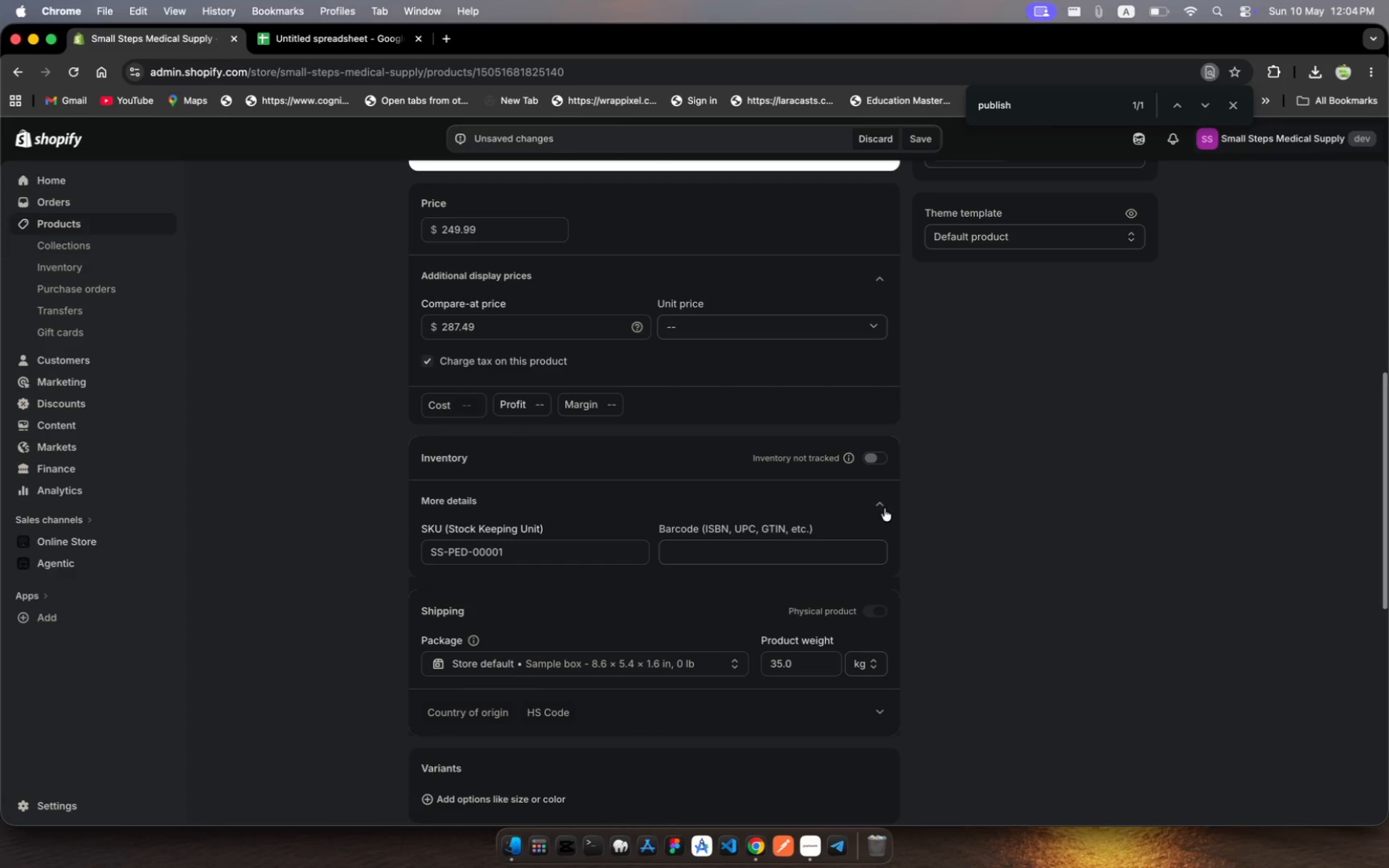 
left_click([884, 508])
 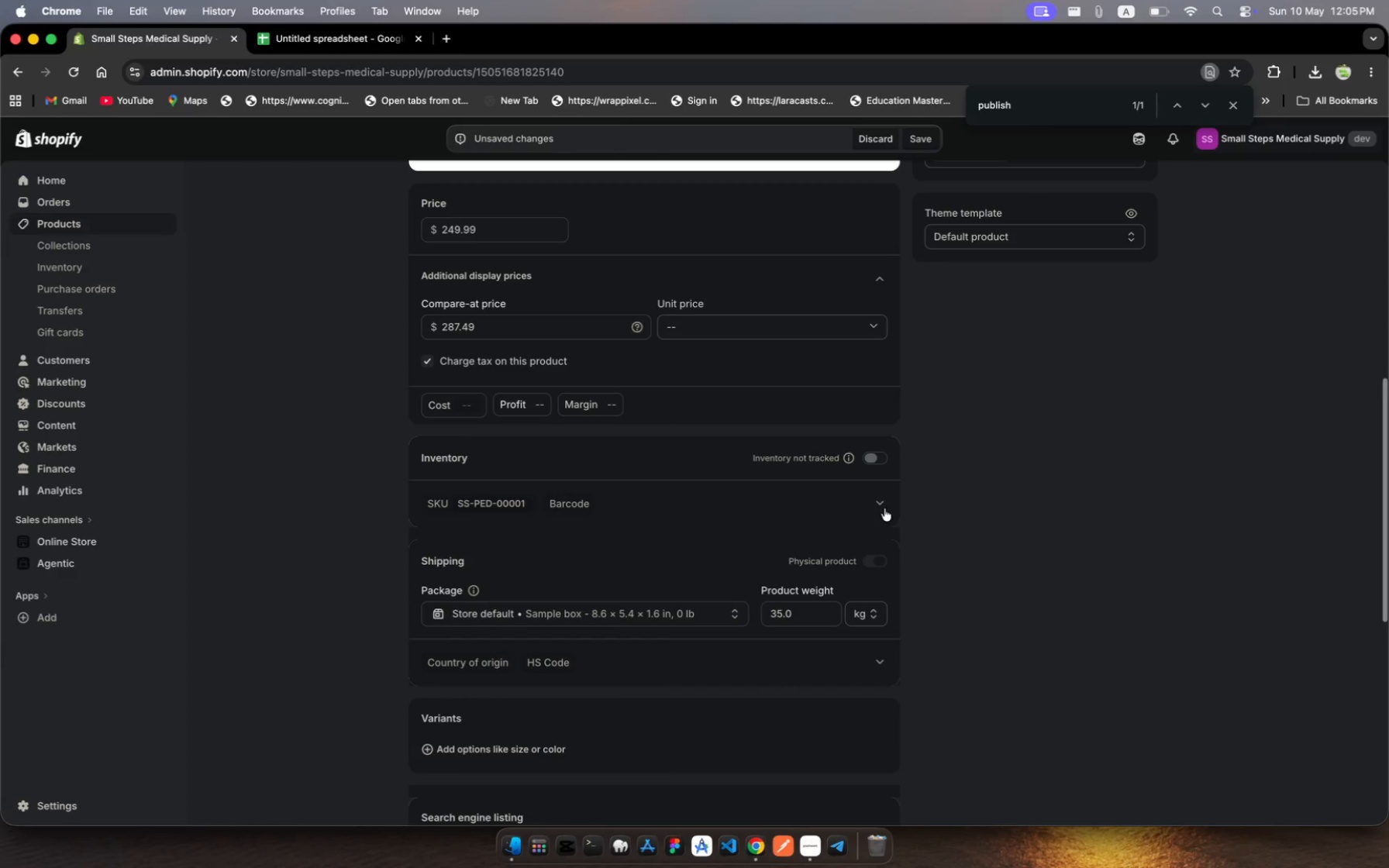 
scroll: coordinate [801, 394], scroll_direction: up, amount: 334.0
 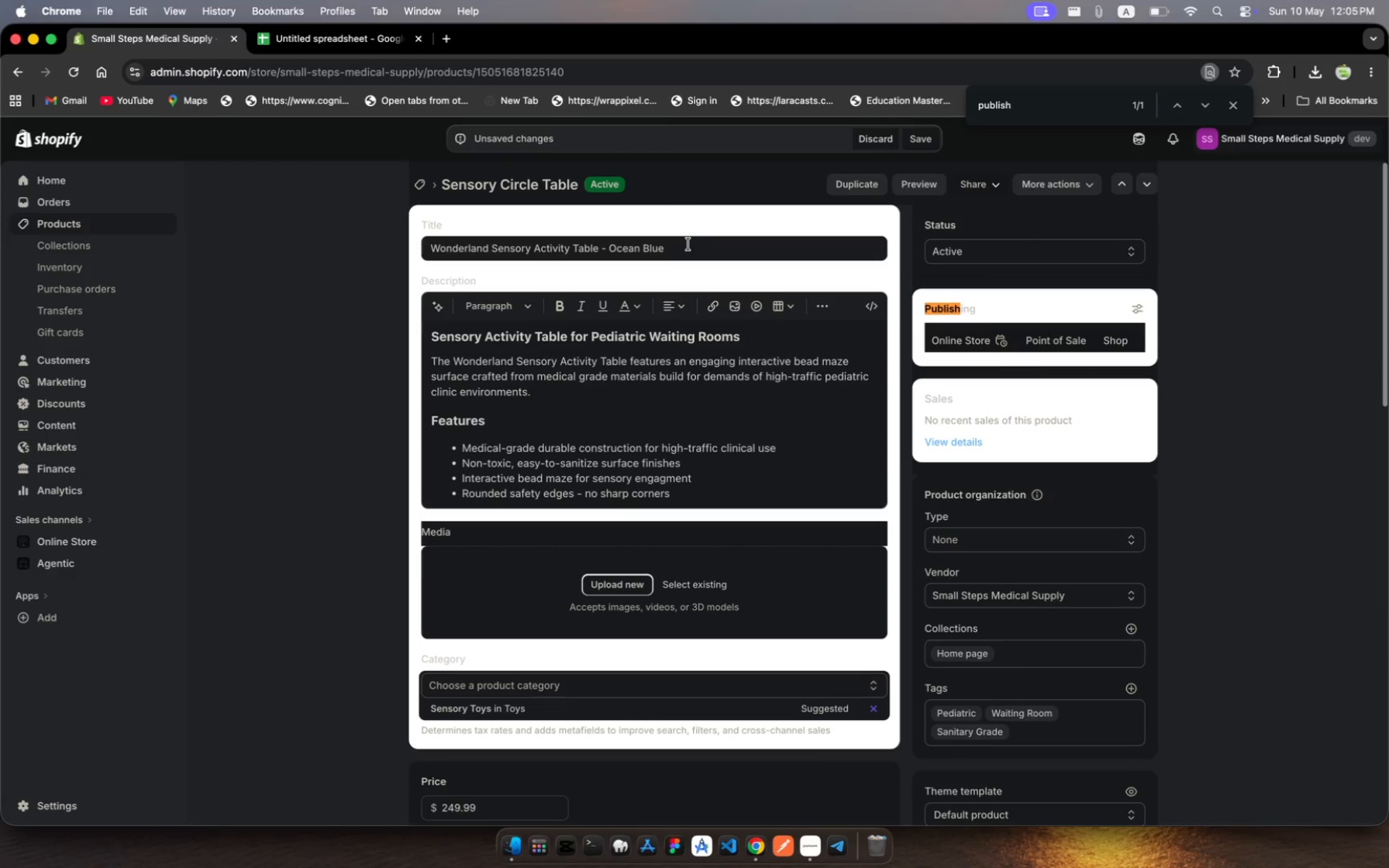 
left_click([681, 247])
 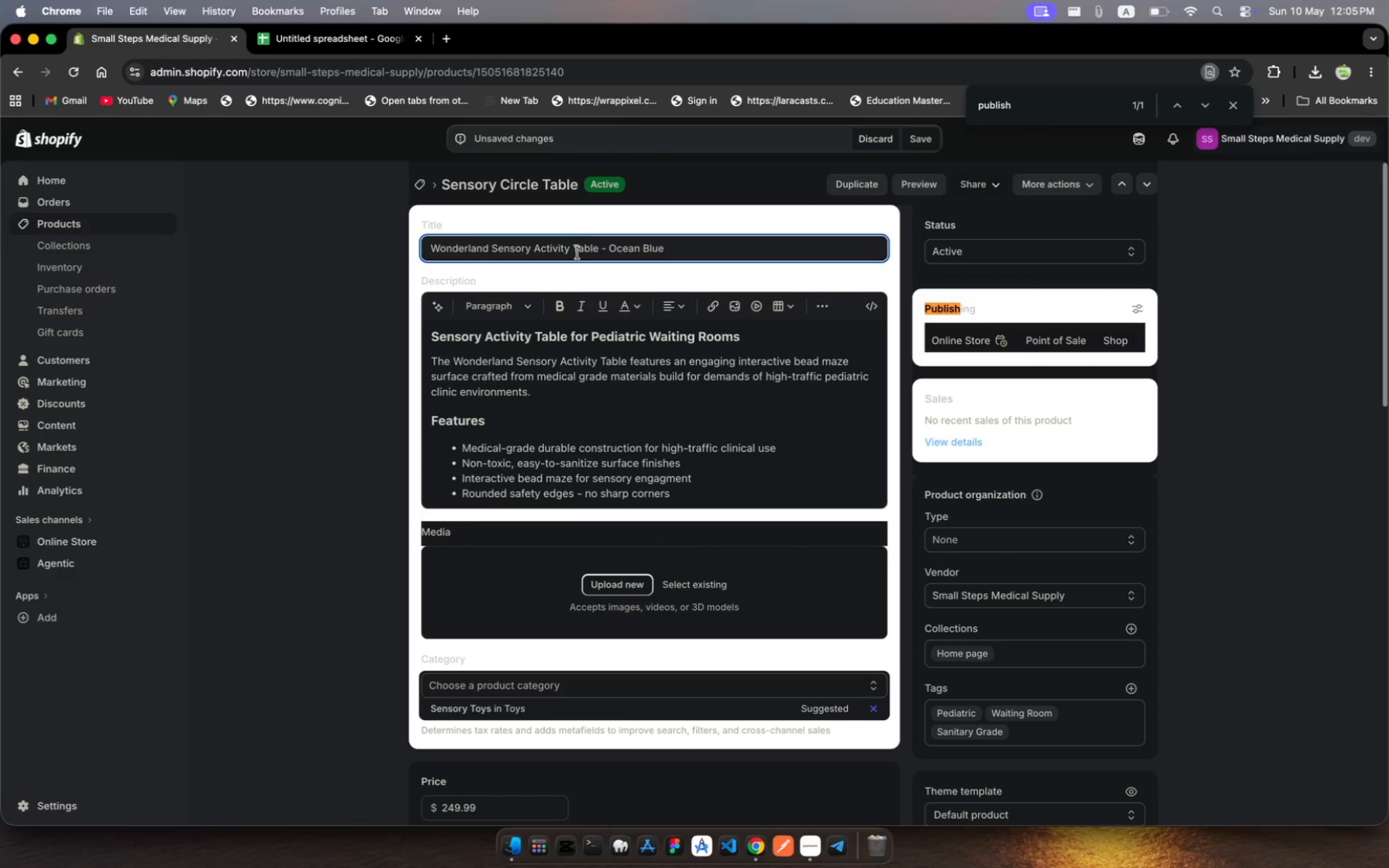 
left_click([601, 250])
 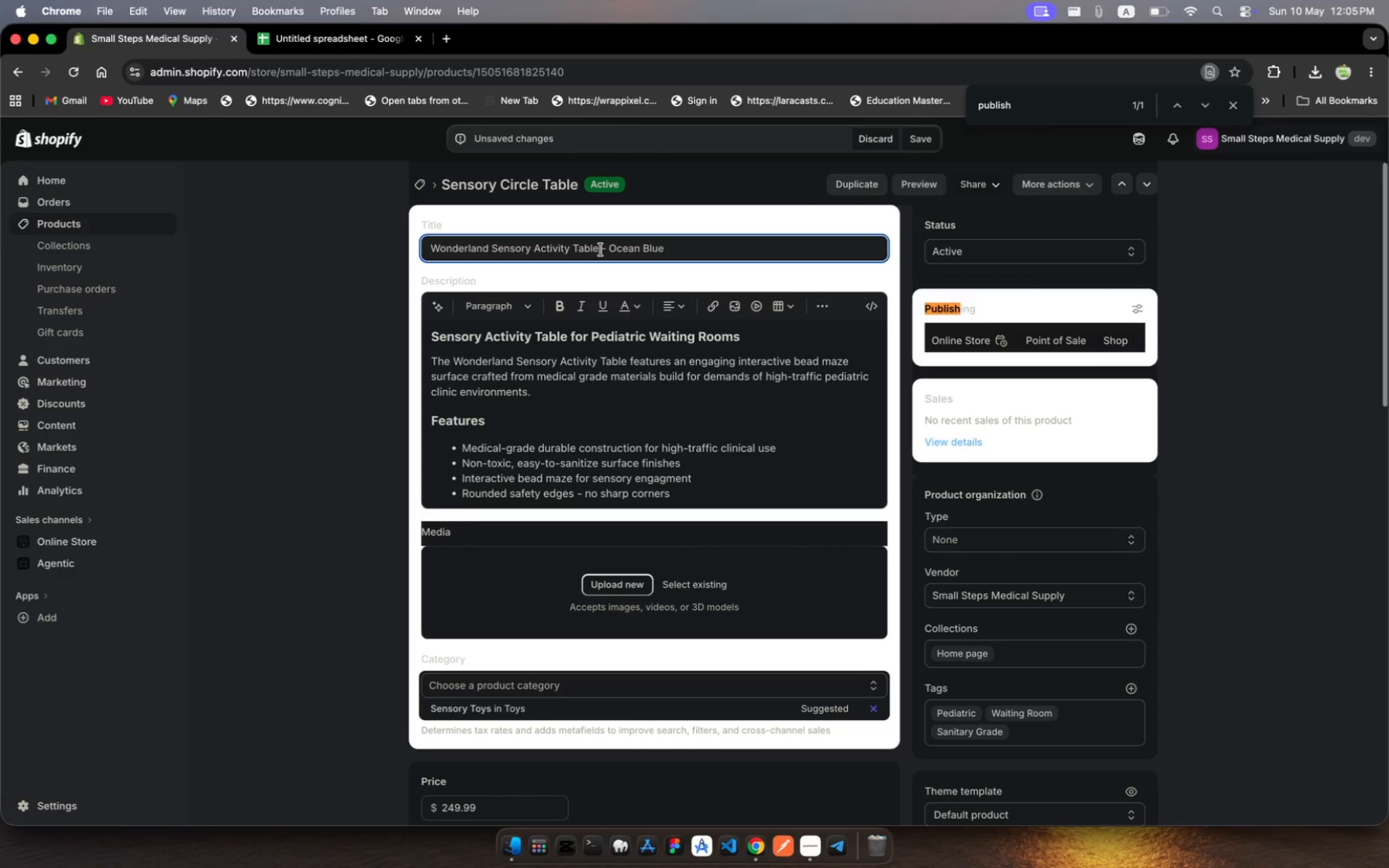 
left_click_drag(start_coordinate=[601, 250], to_coordinate=[490, 243])
 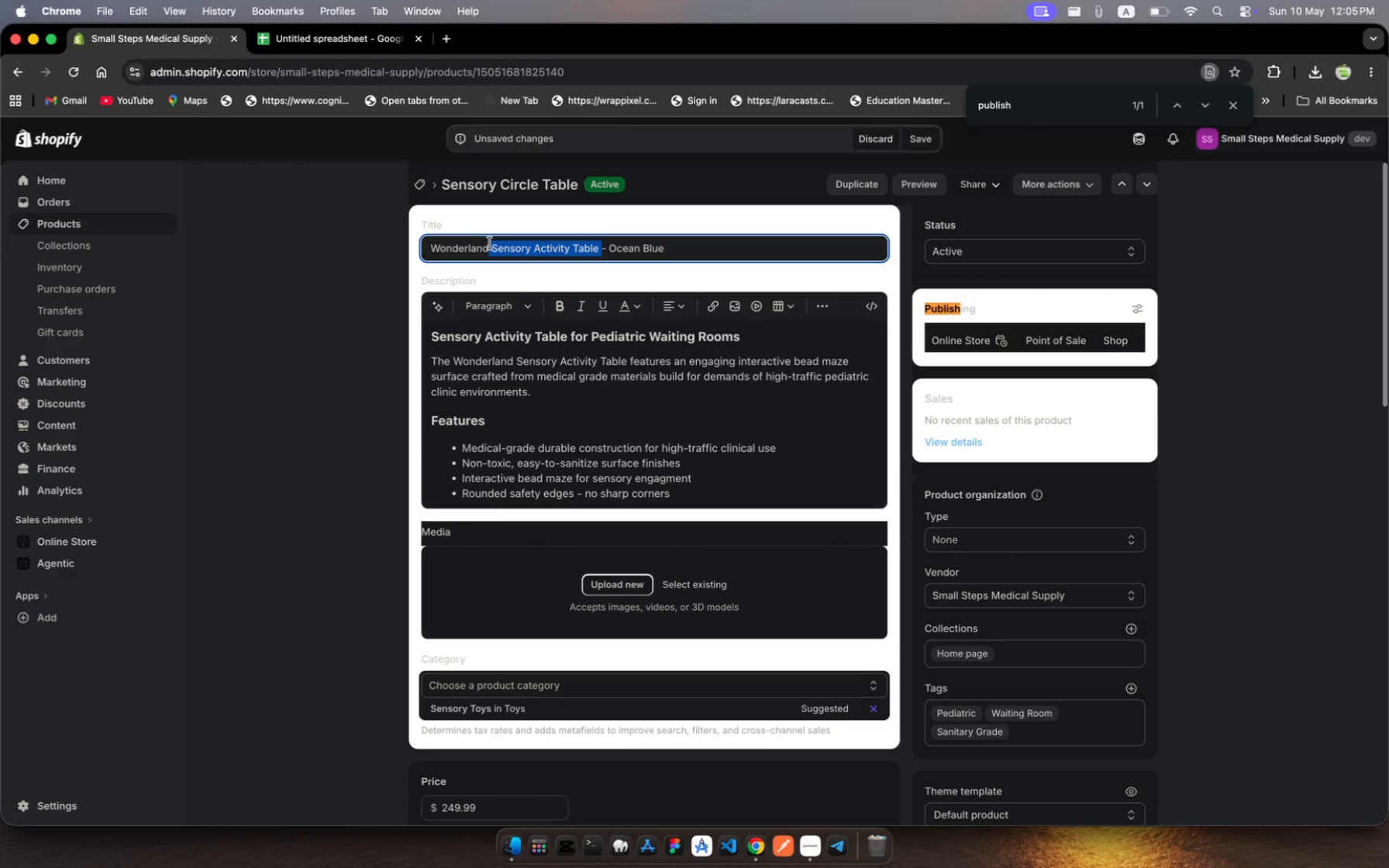 
key(Meta+C)
 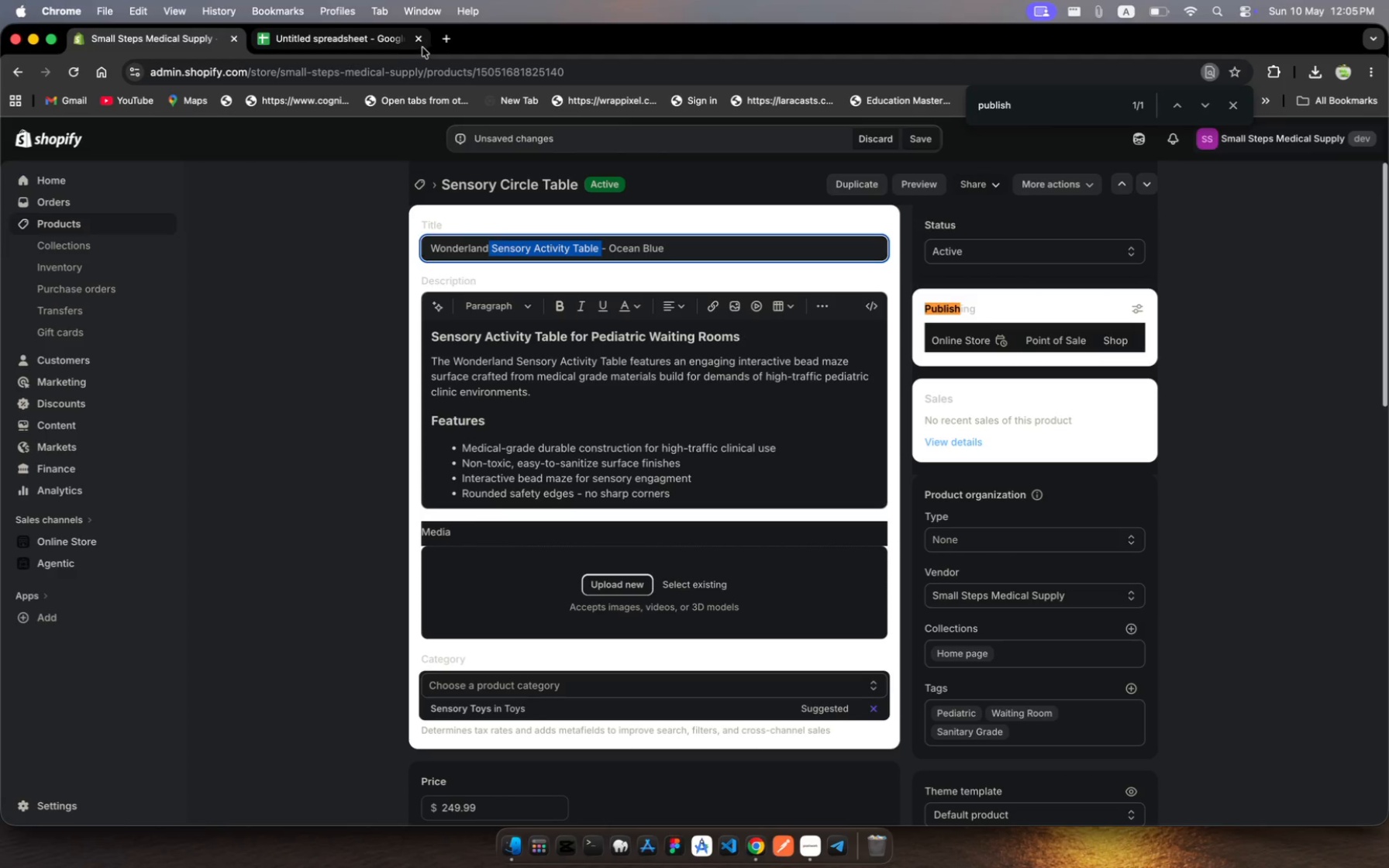 
left_click([435, 34])
 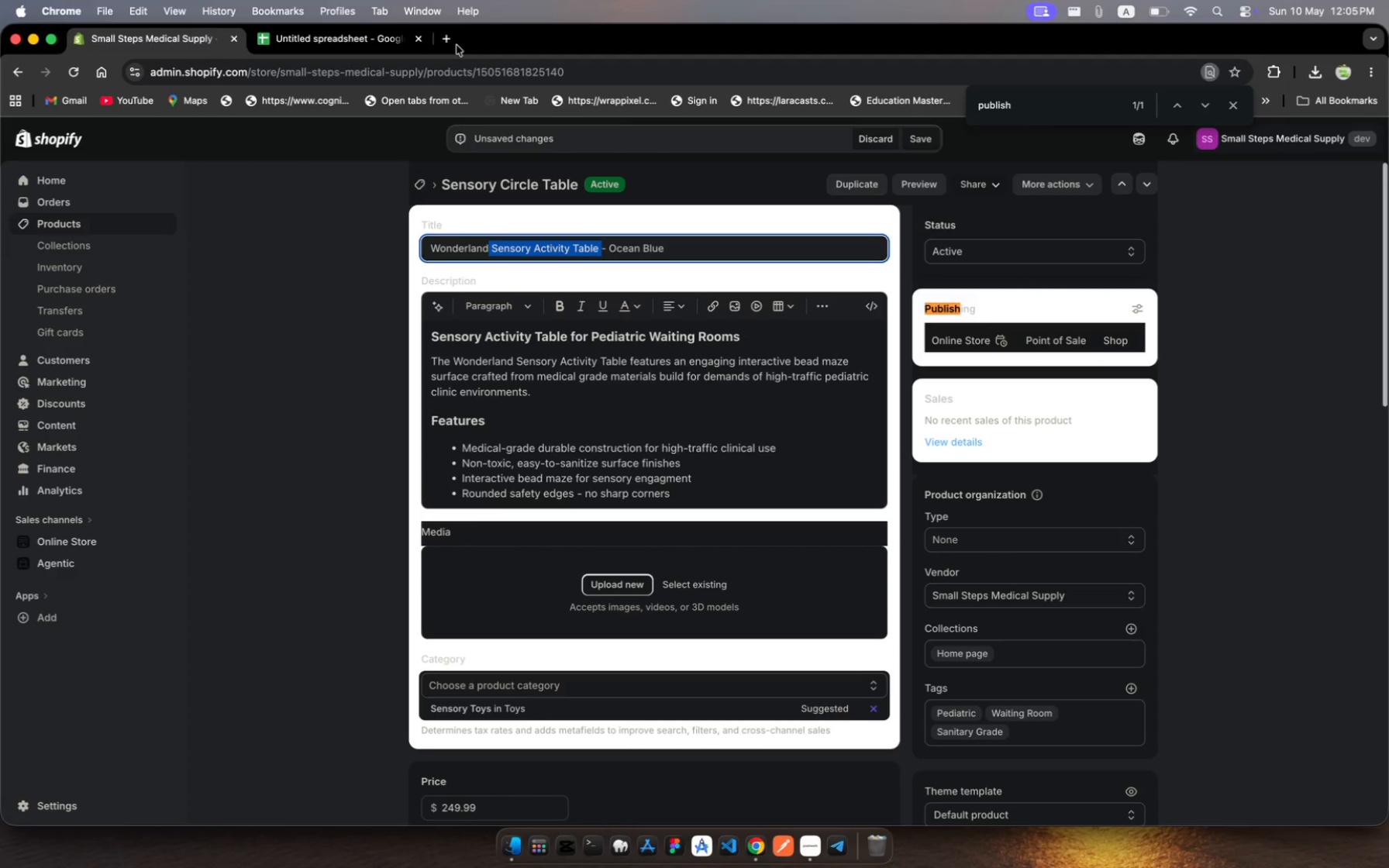 
left_click([447, 35])
 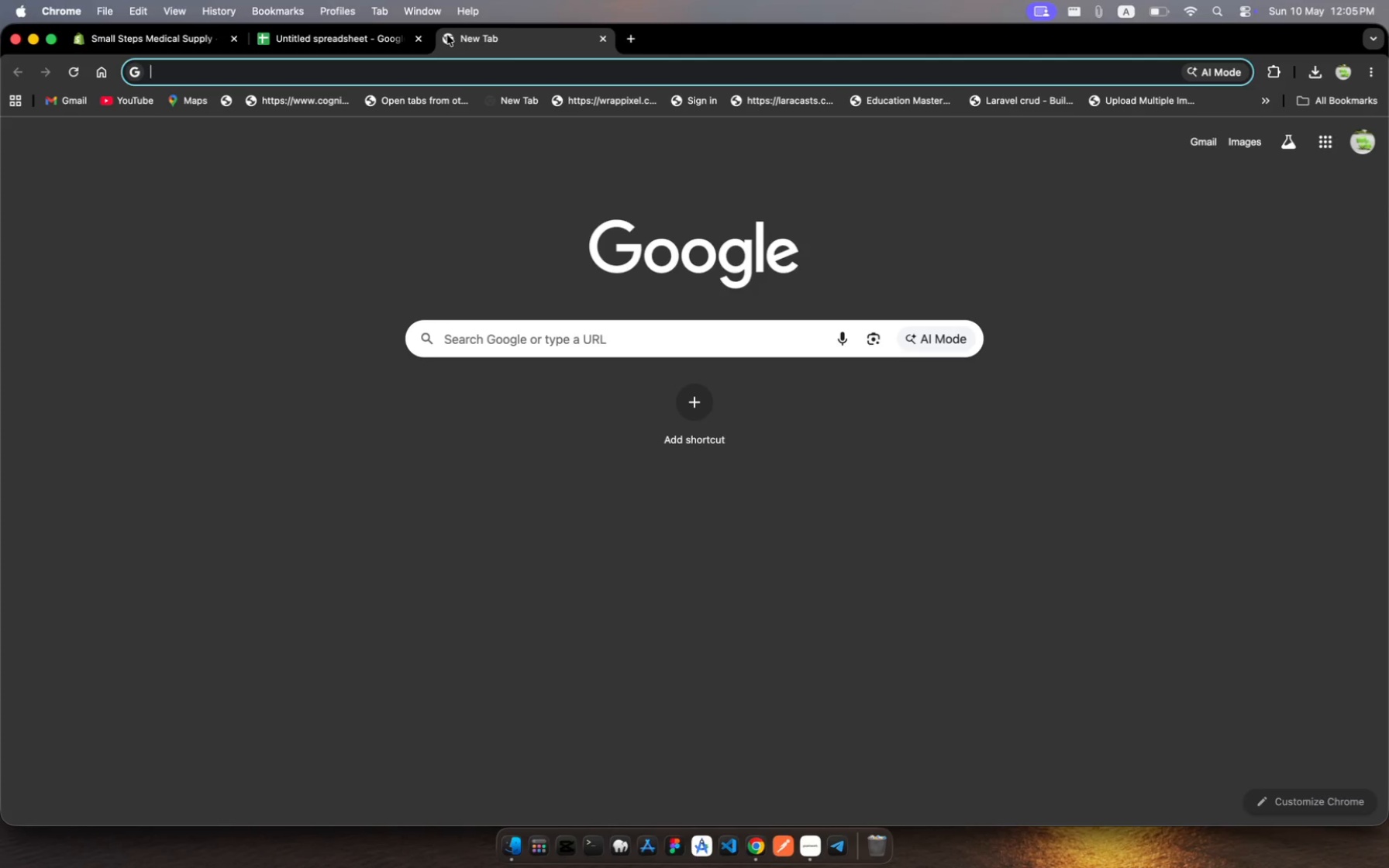 
type(unsplash)
 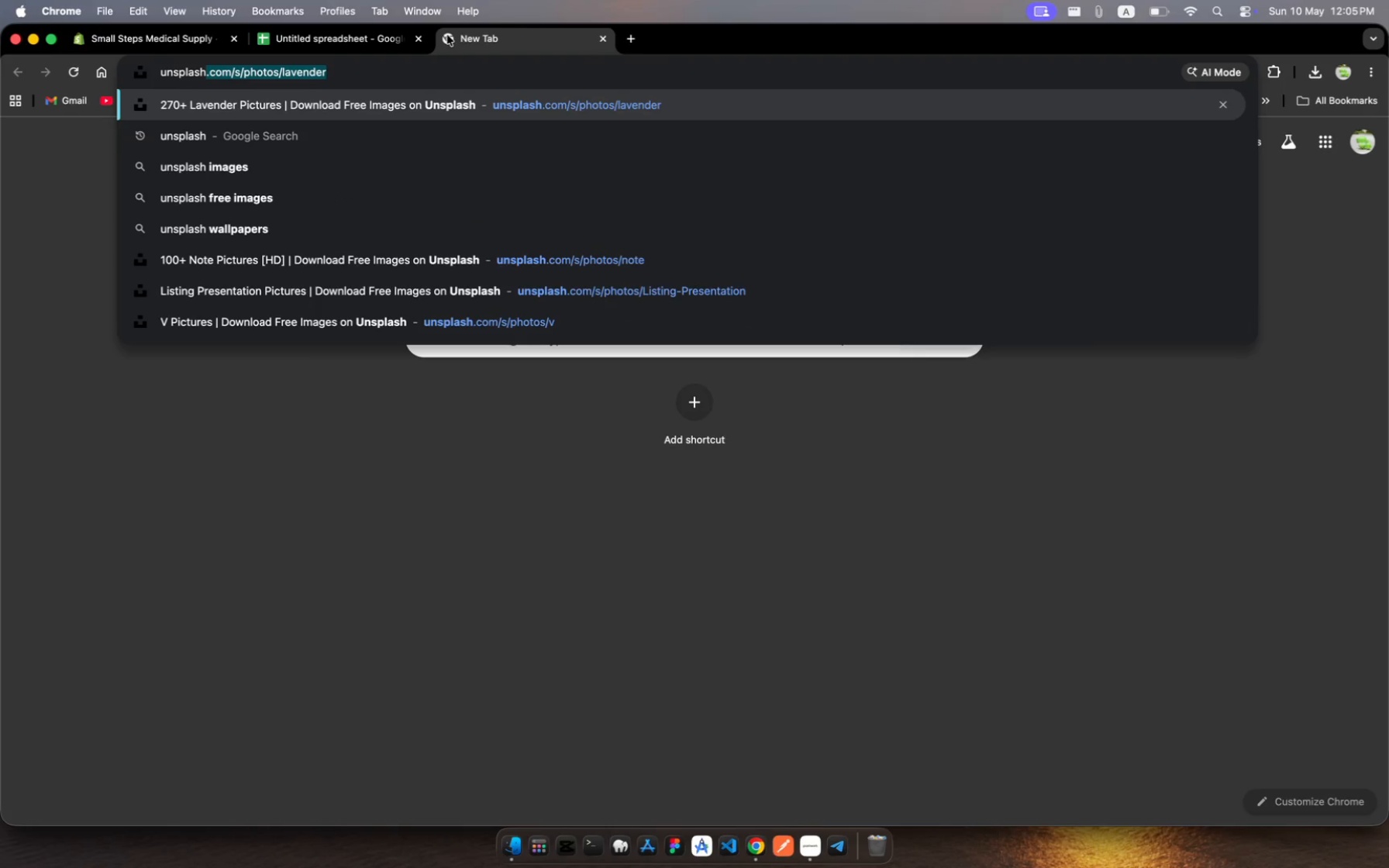 
key(Enter)
 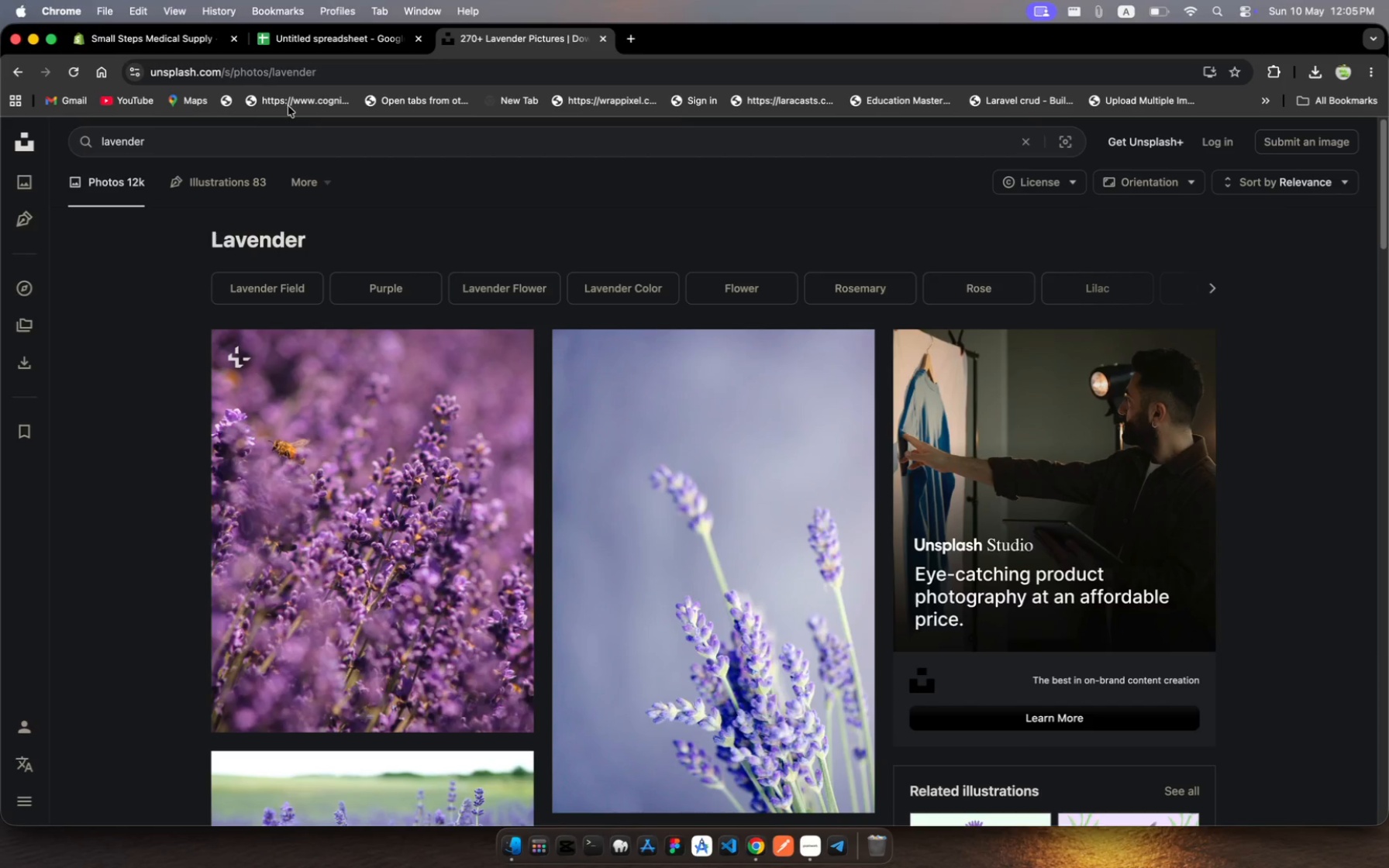 
left_click([205, 151])
 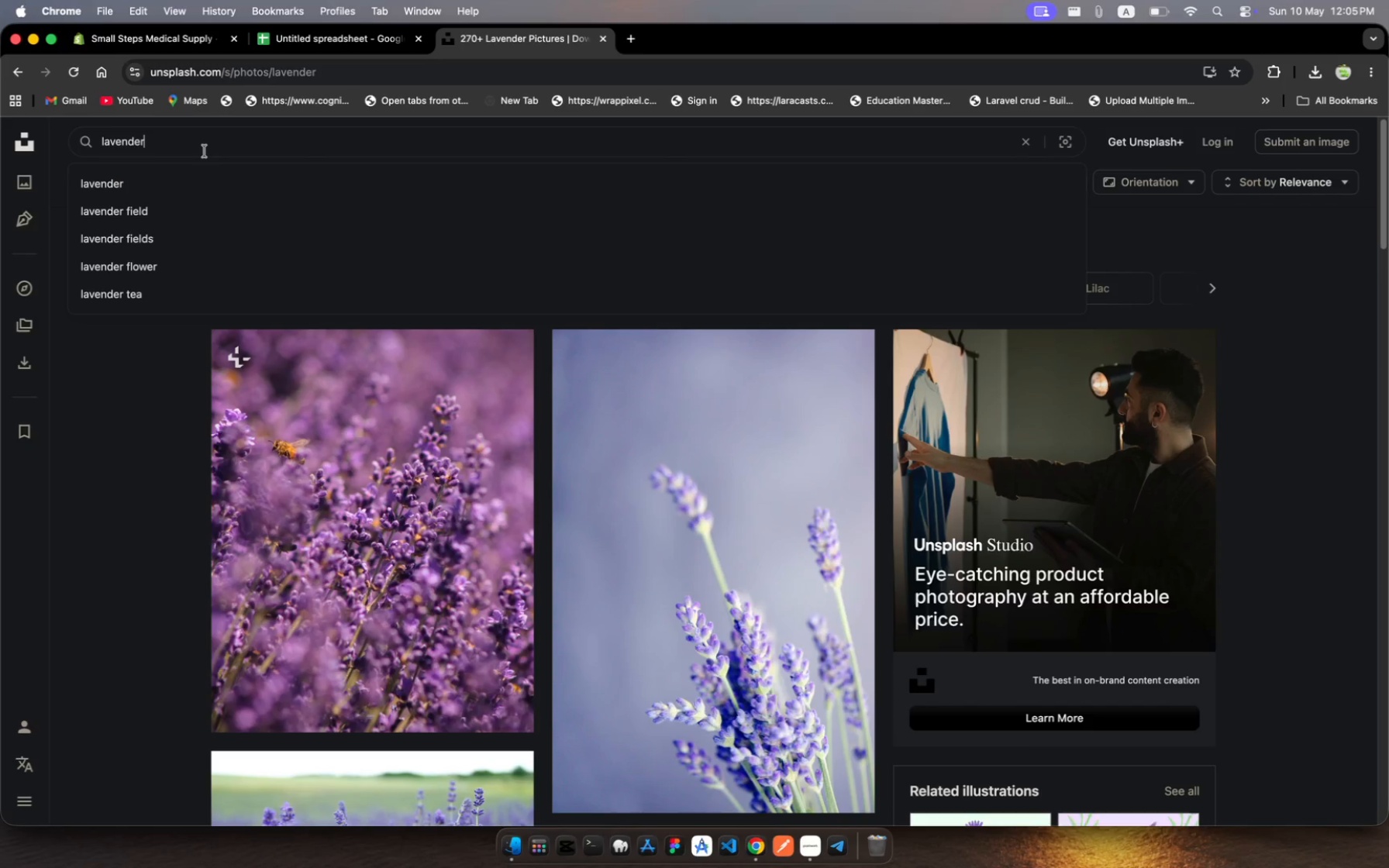 
key(Meta+A)
 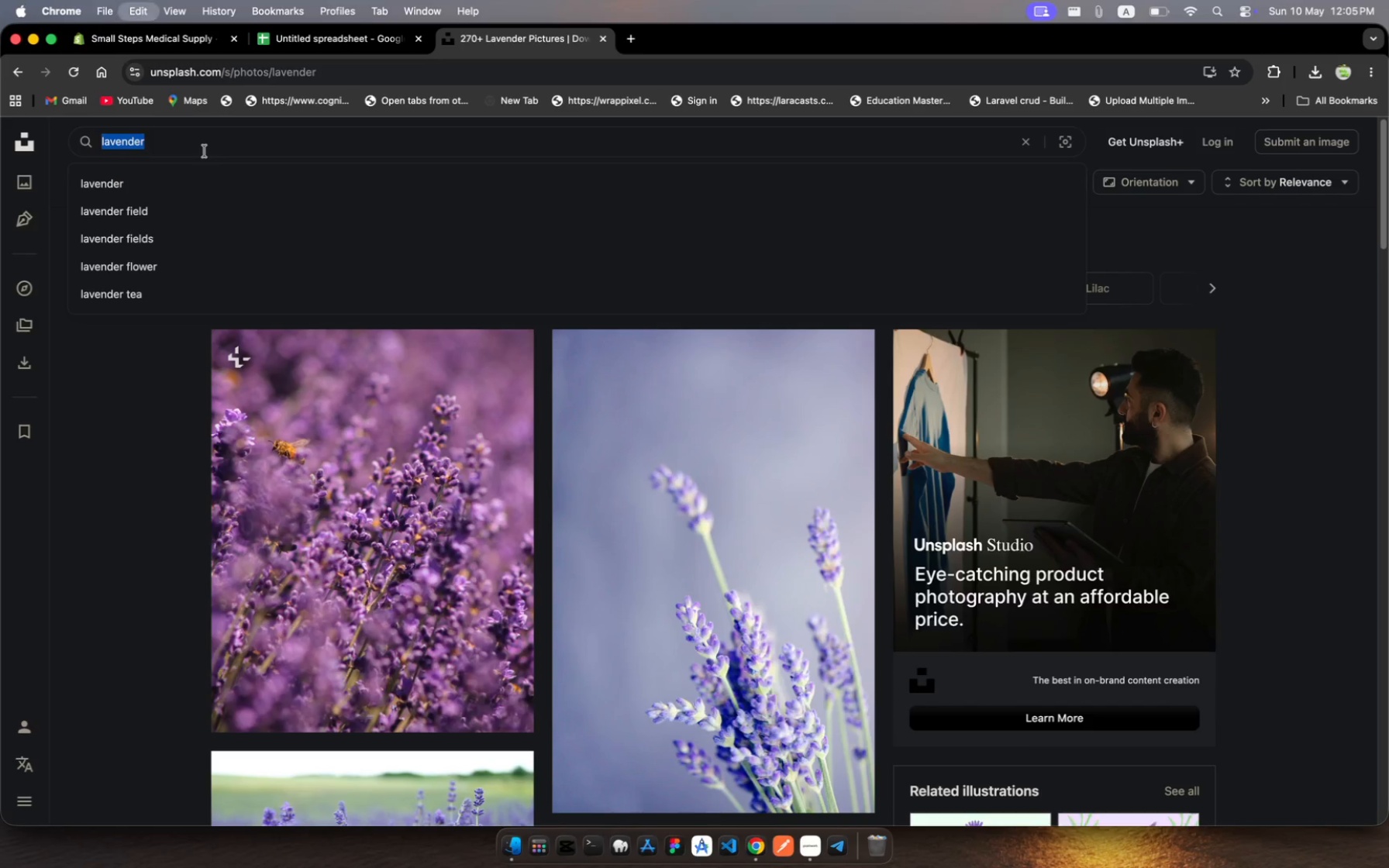 
key(Meta+V)
 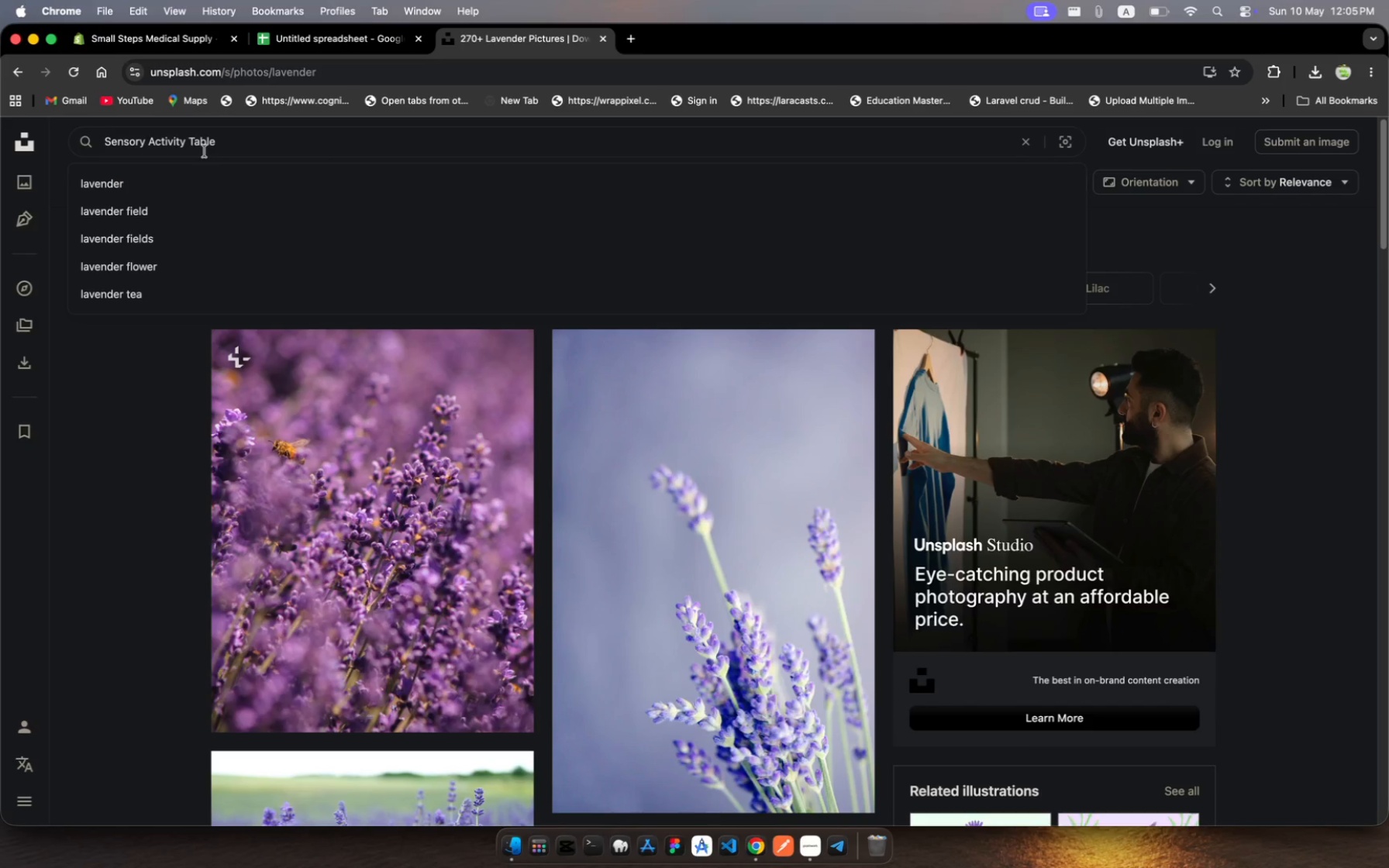 
key(Enter)
 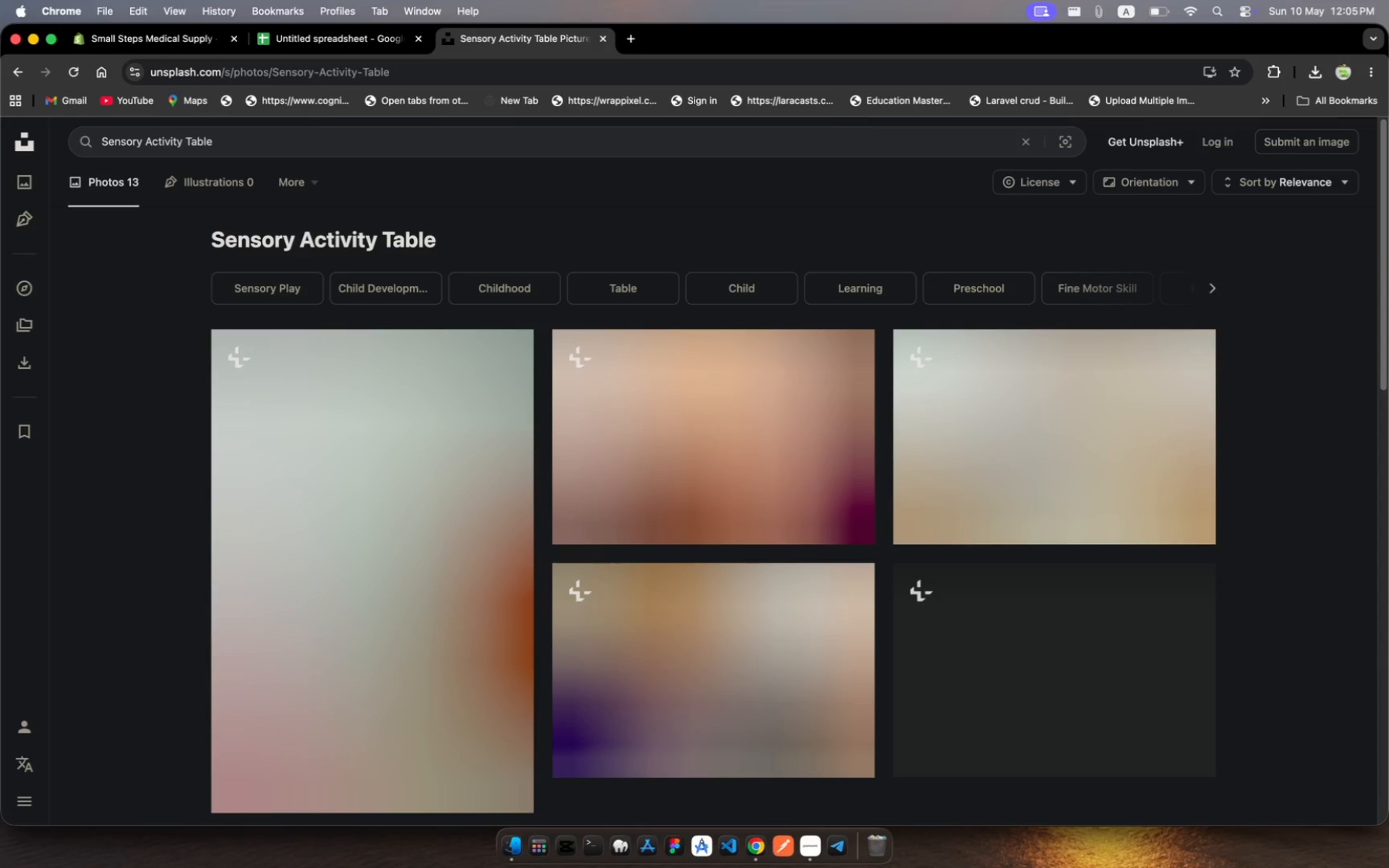 
mouse_move([193, 123])
 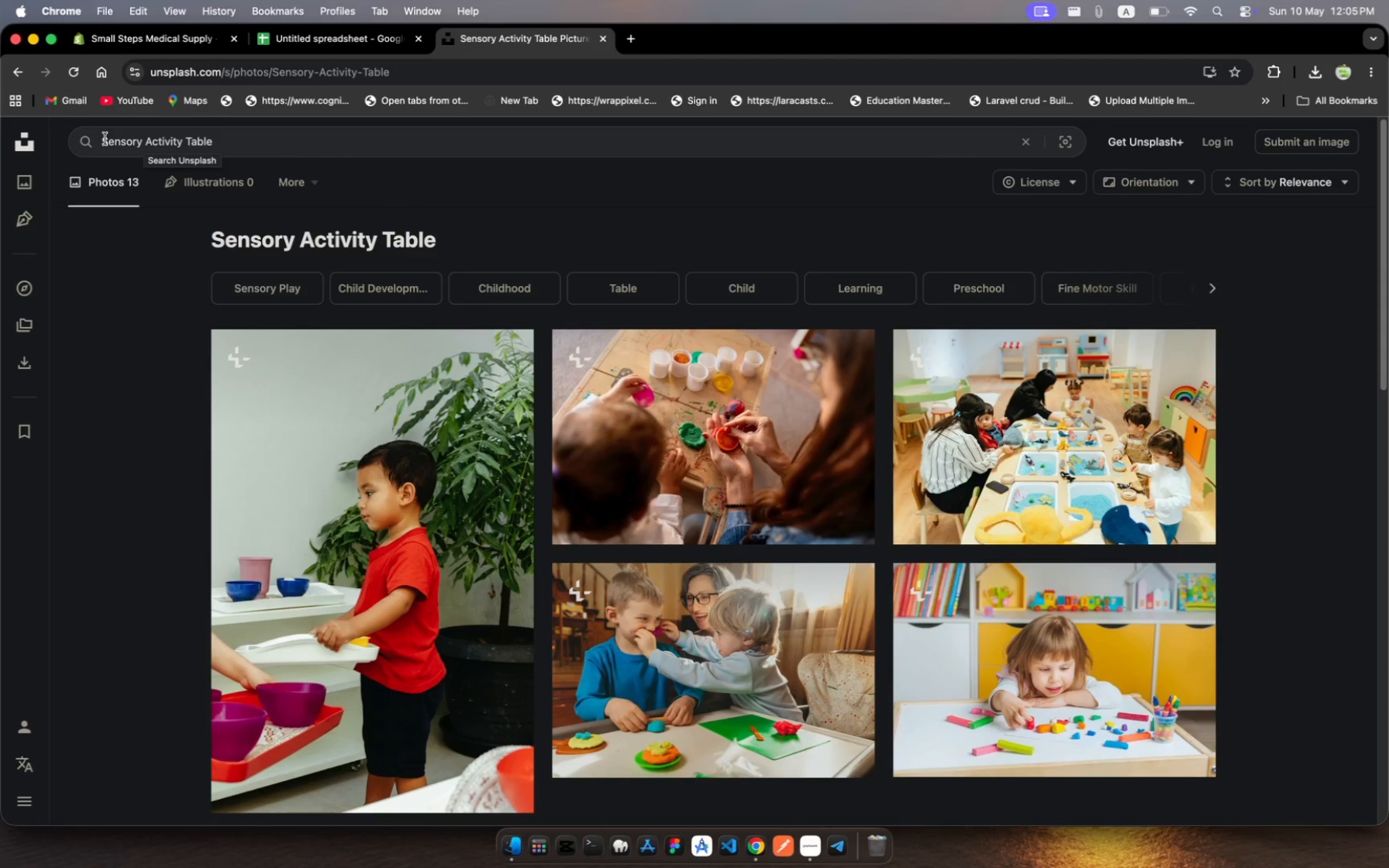 
left_click([103, 139])
 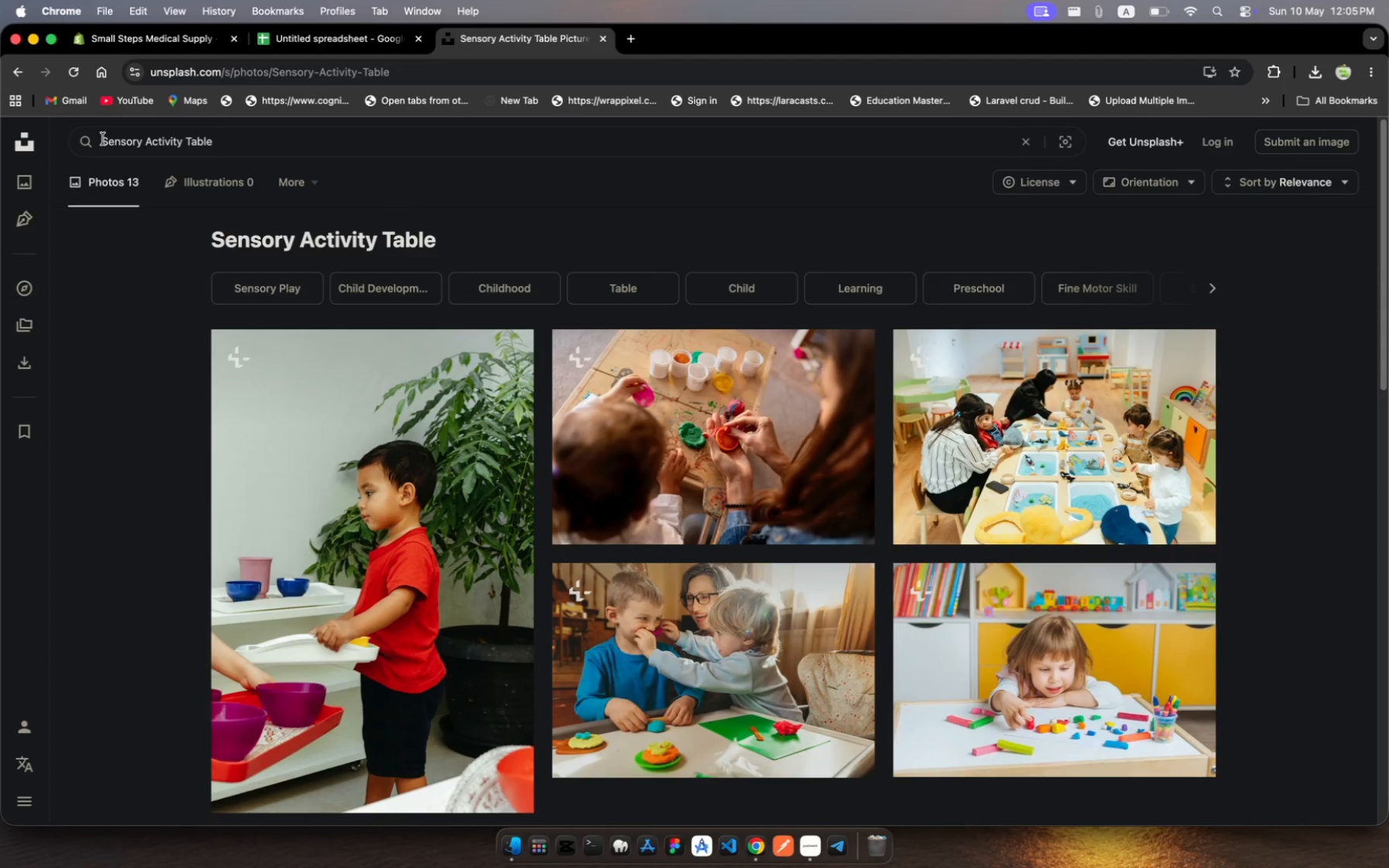 
key(Backspace)
 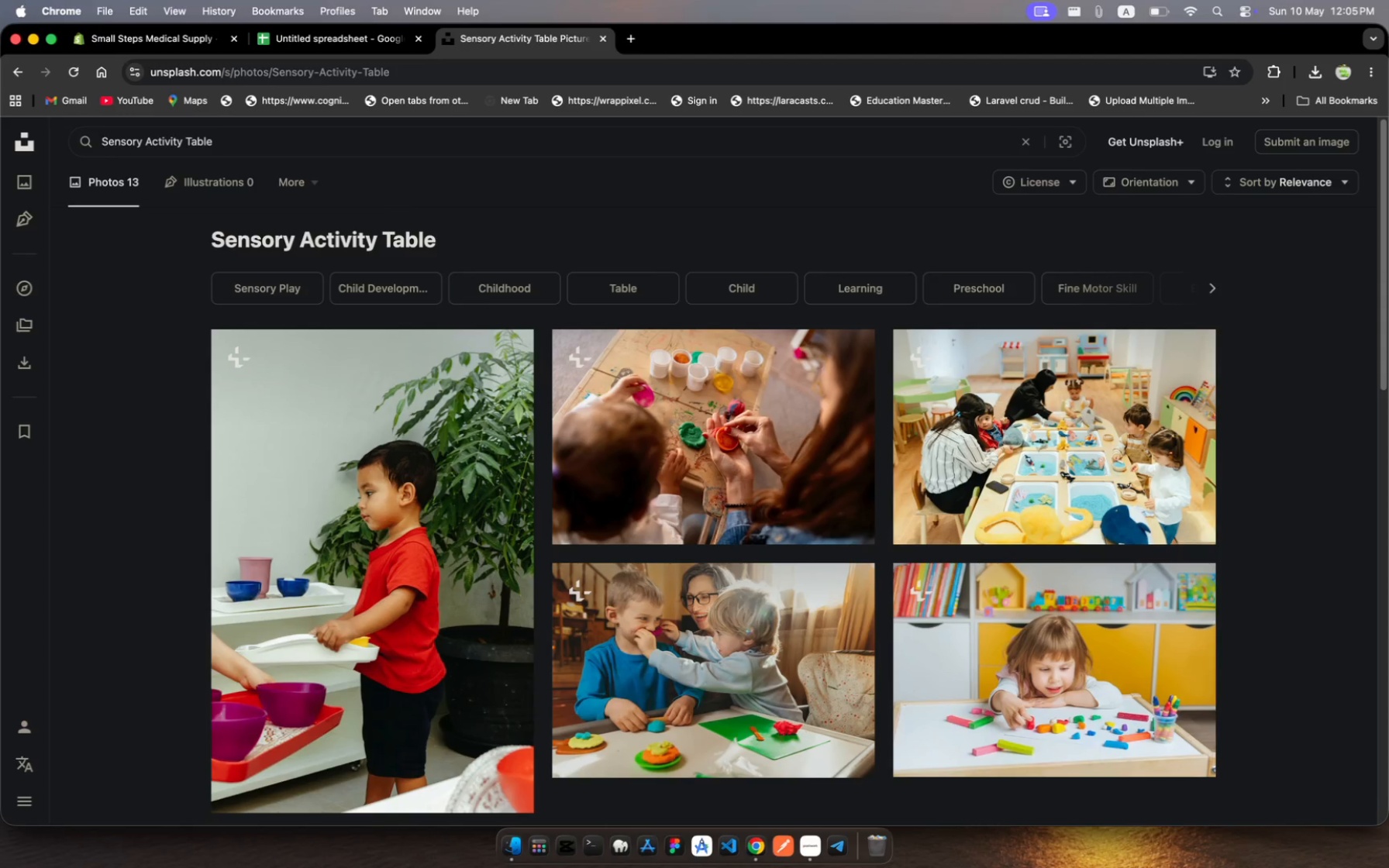 
hold_key(key=ArrowRight, duration=1.51)
 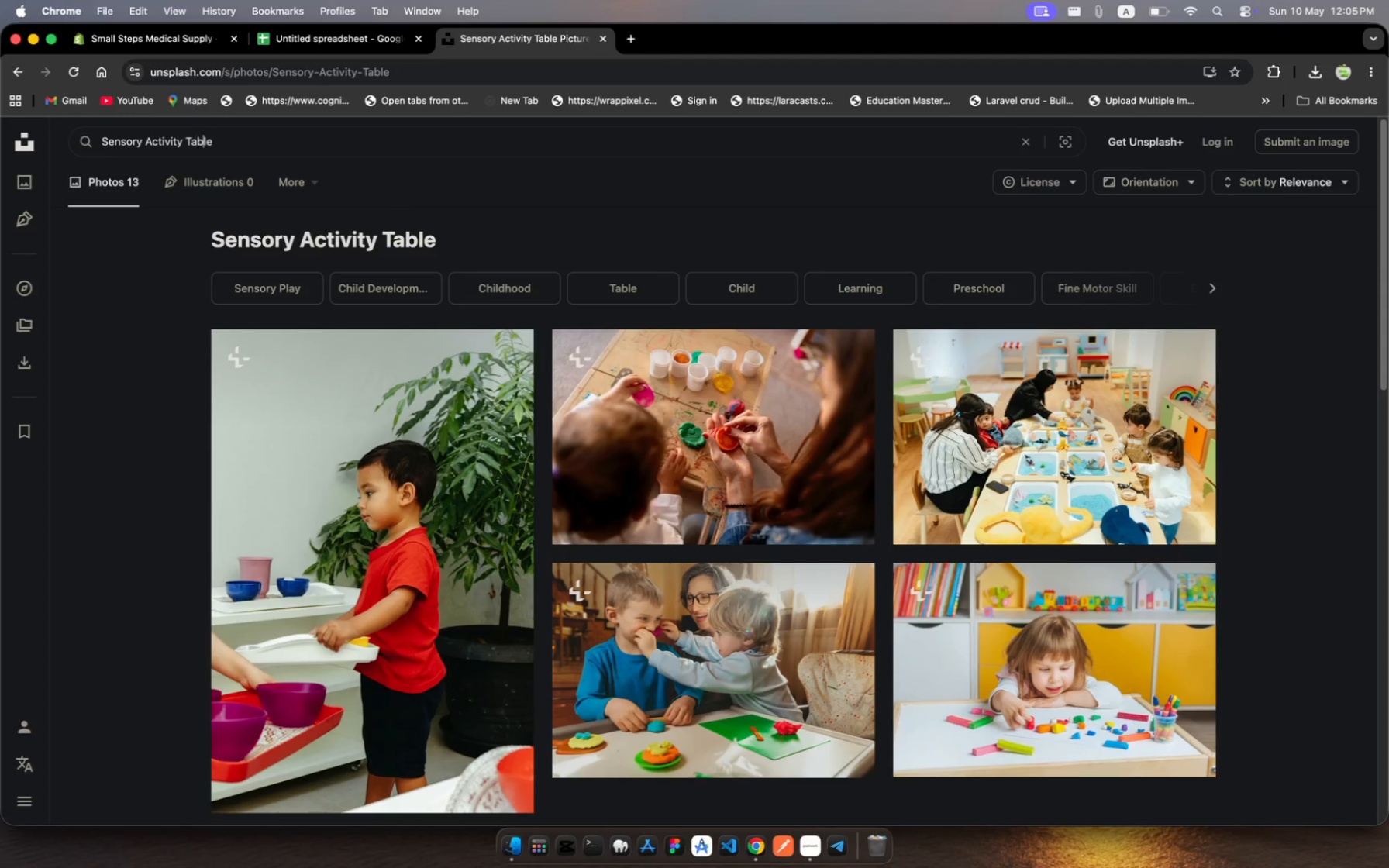 
hold_key(key=ArrowRight, duration=1.16)
 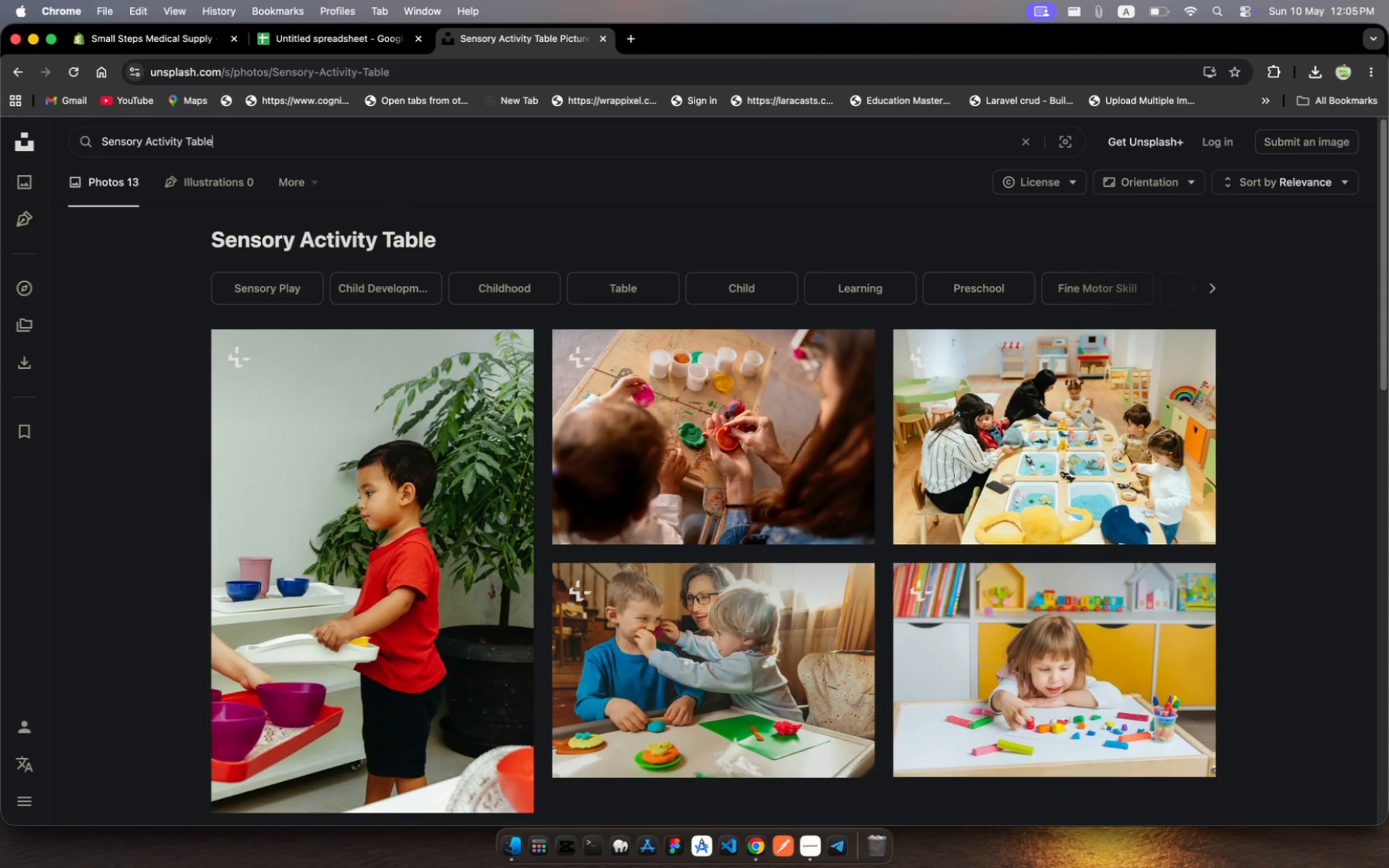 
key(Enter)
 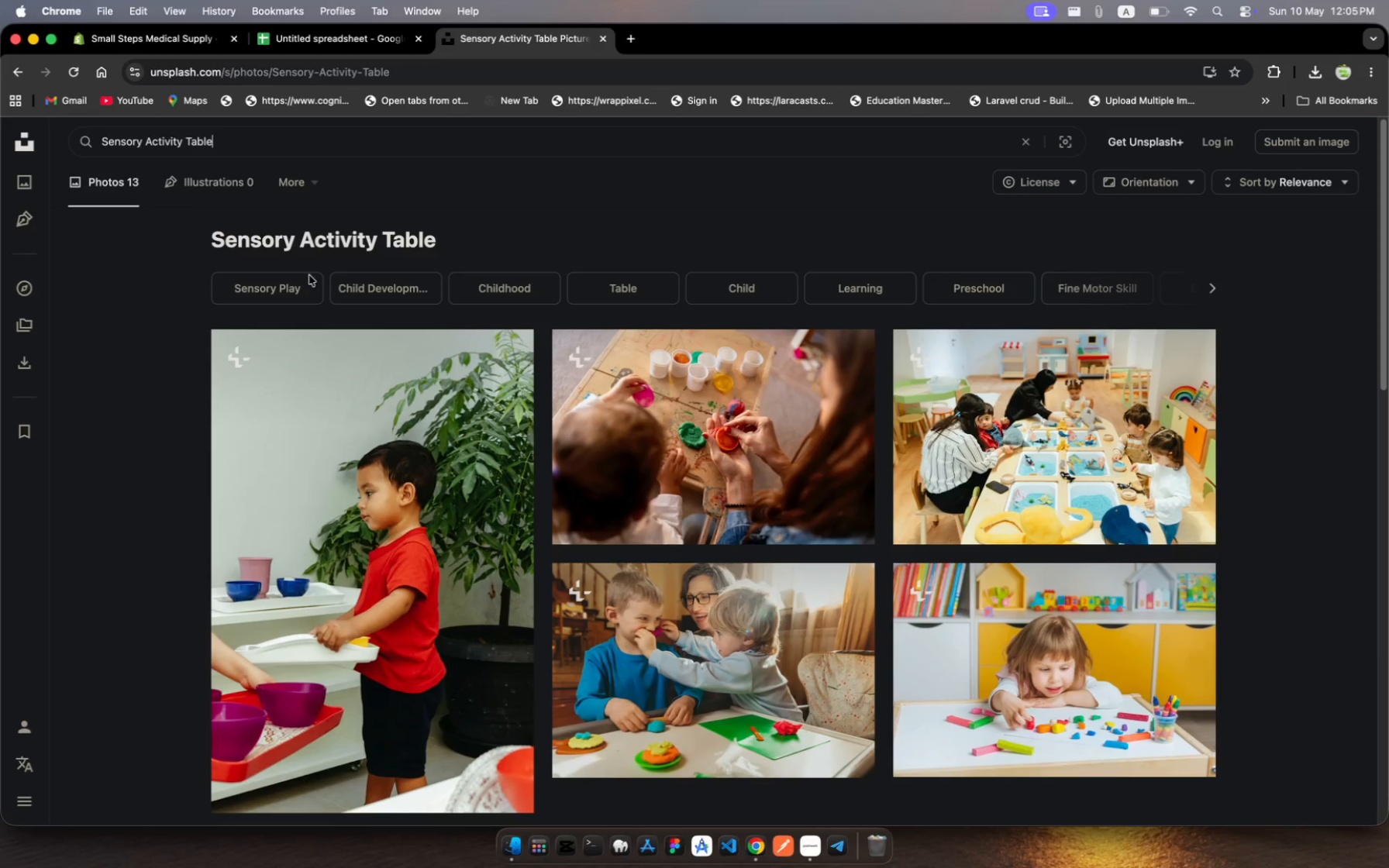 
scroll: coordinate [702, 501], scroll_direction: up, amount: 45.0
 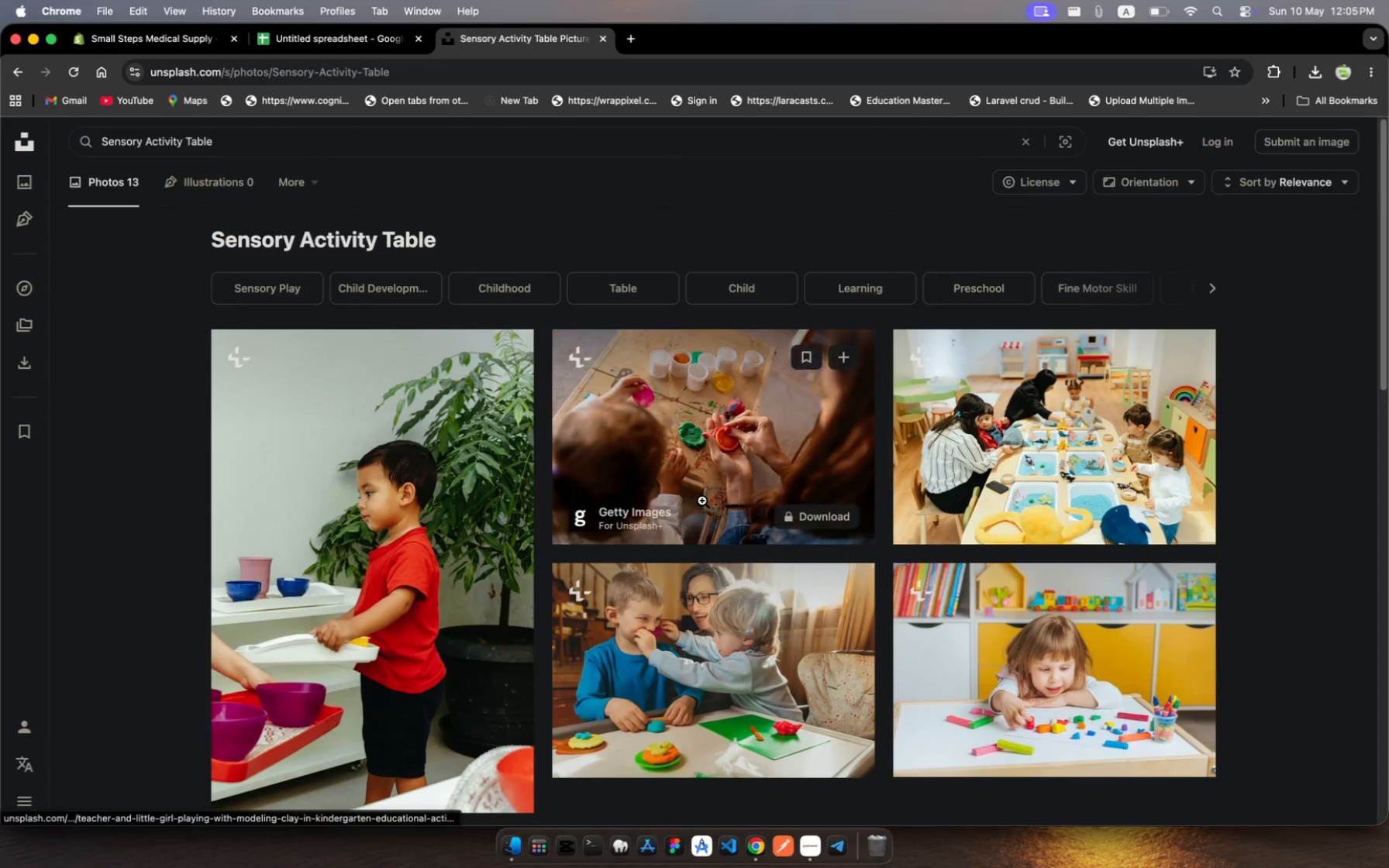 
scroll: coordinate [702, 501], scroll_direction: down, amount: 4.0
 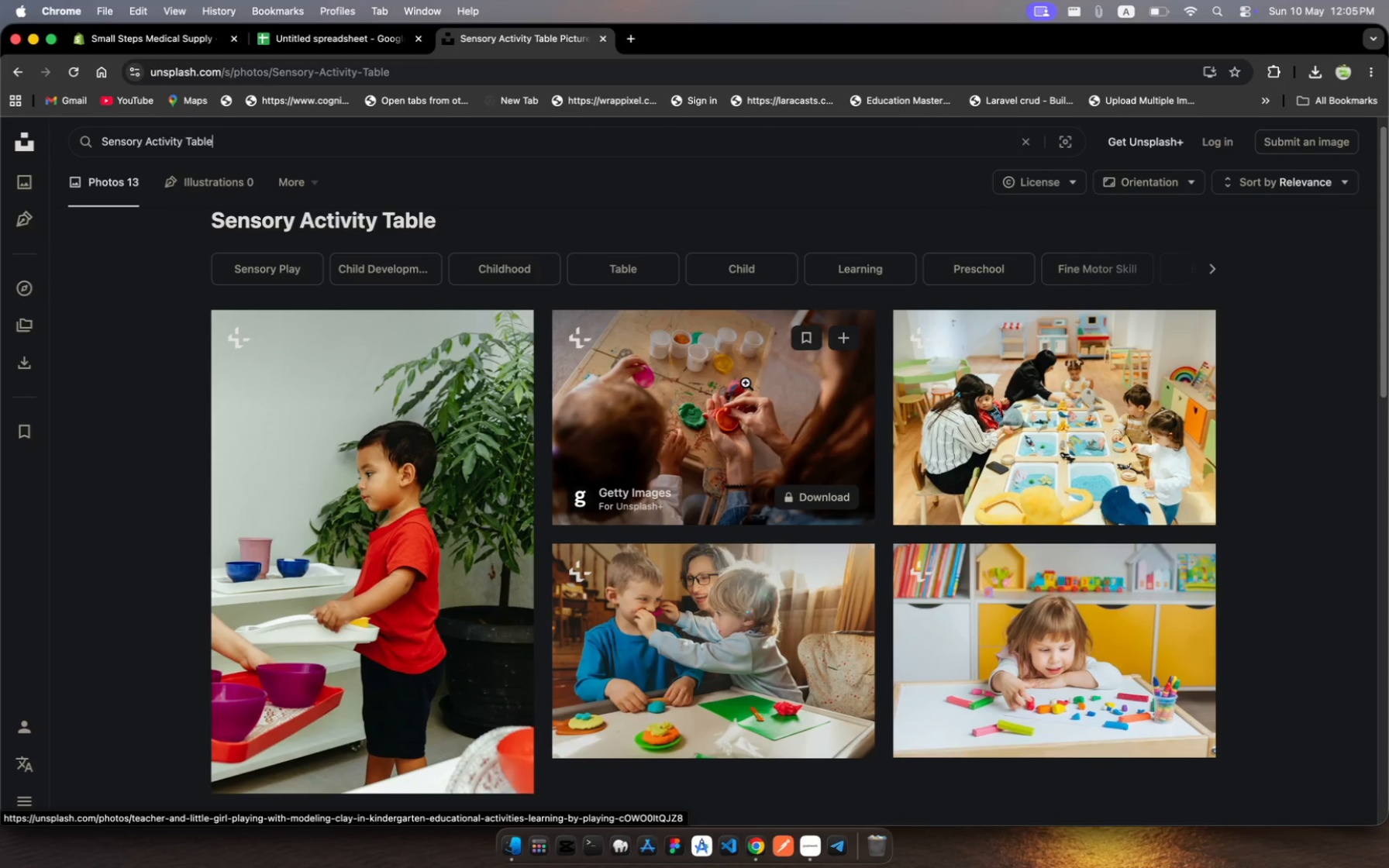 
left_click([746, 383])
 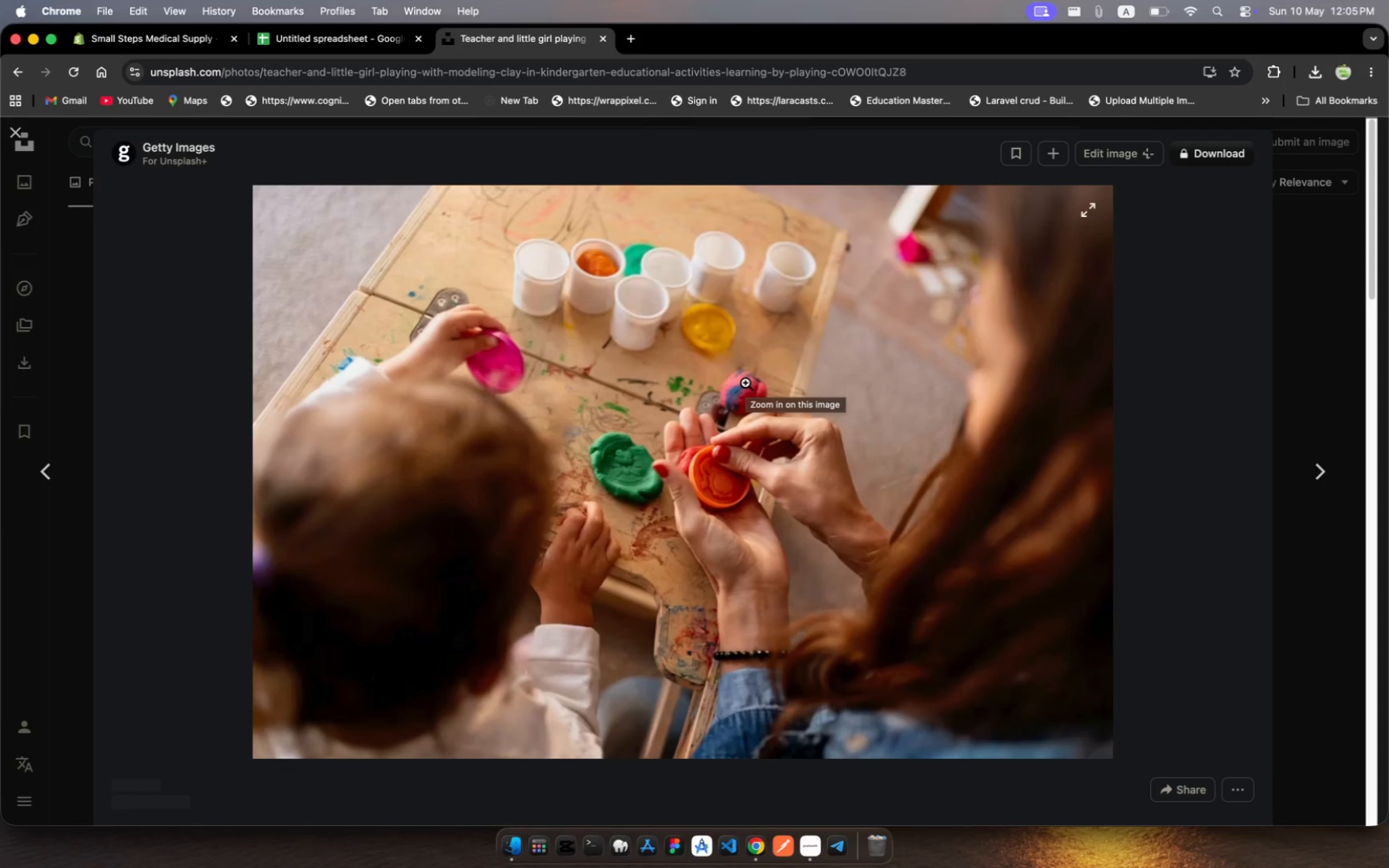 
right_click([746, 383])
 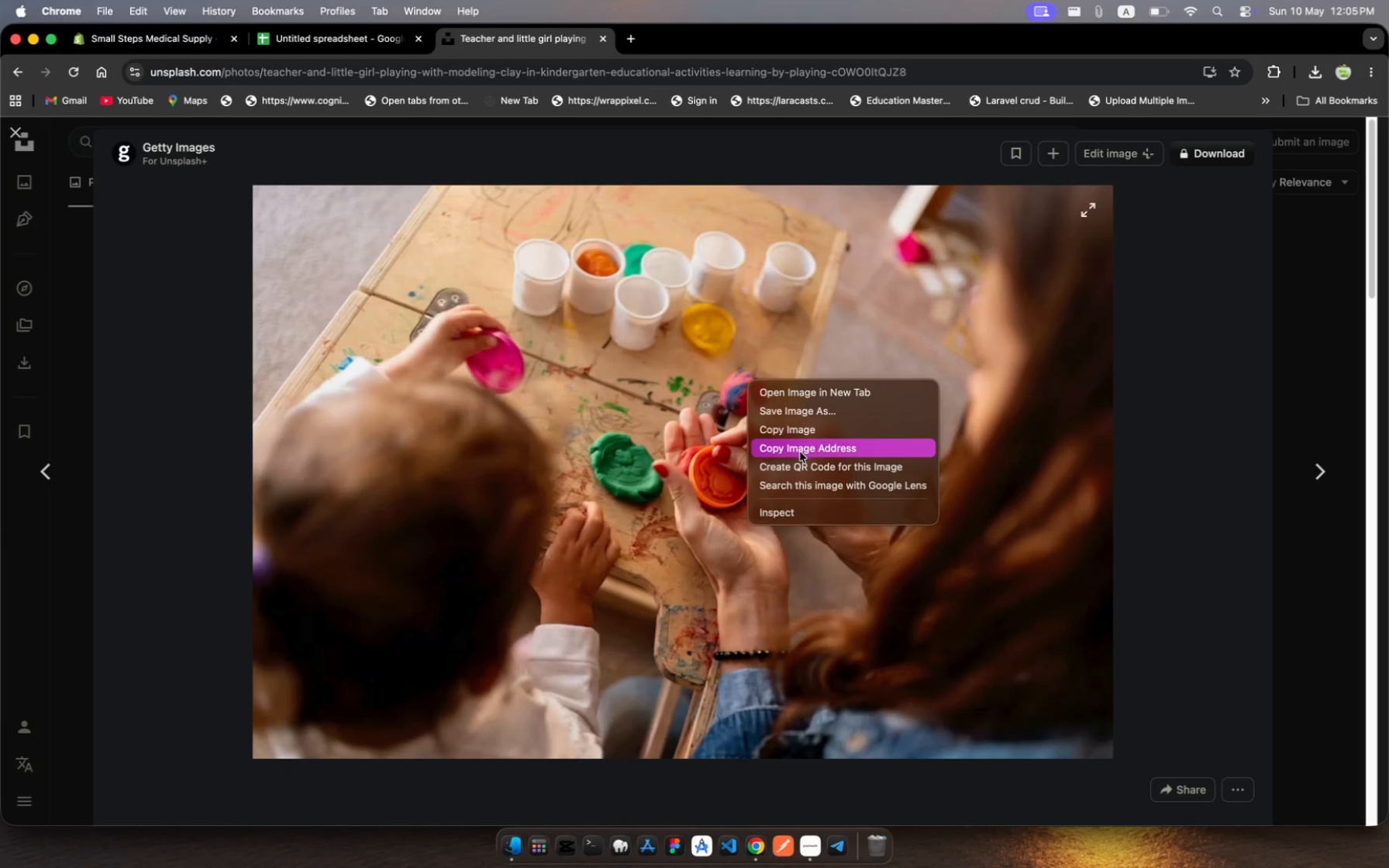 
left_click([801, 453])
 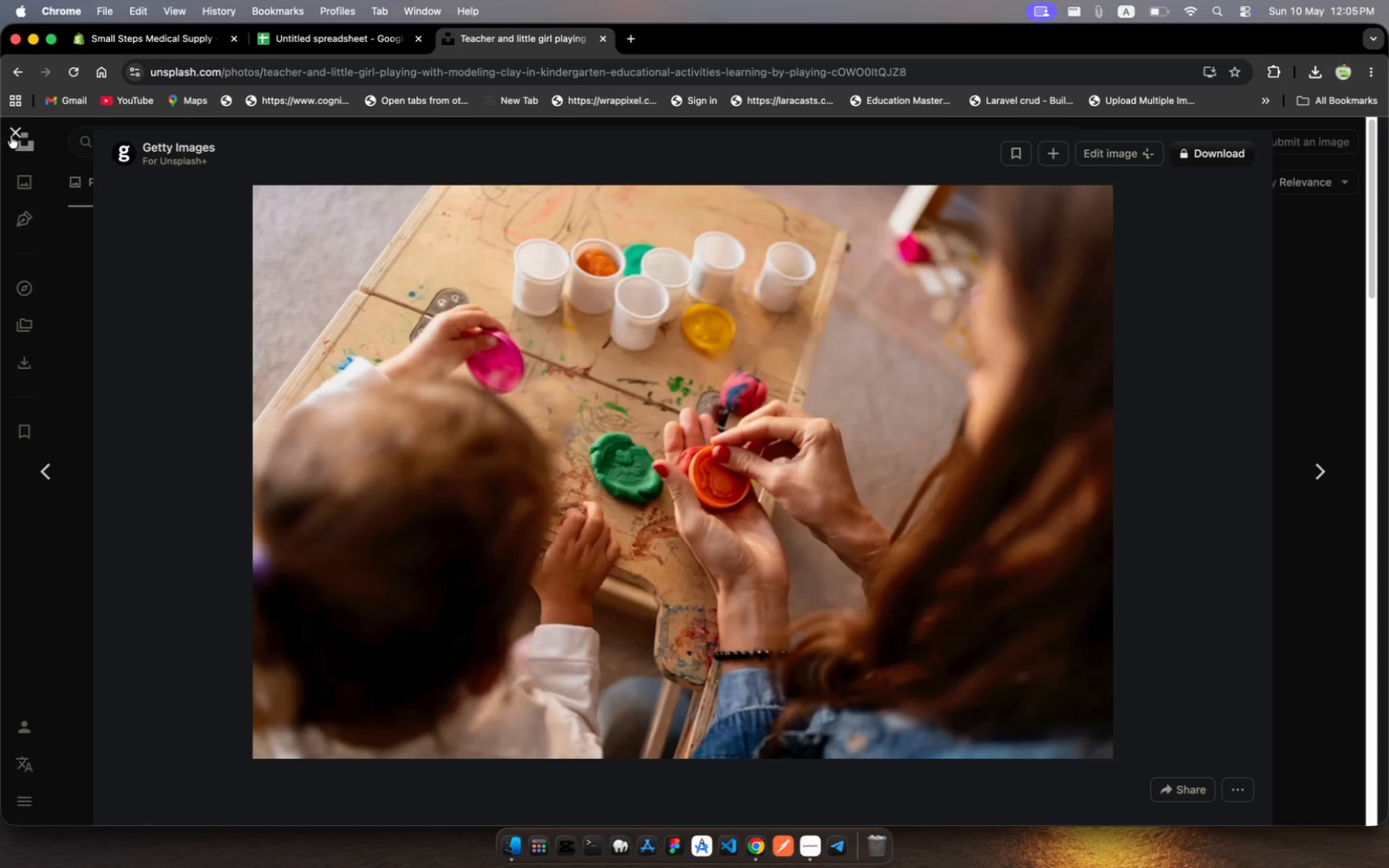 
left_click([16, 126])
 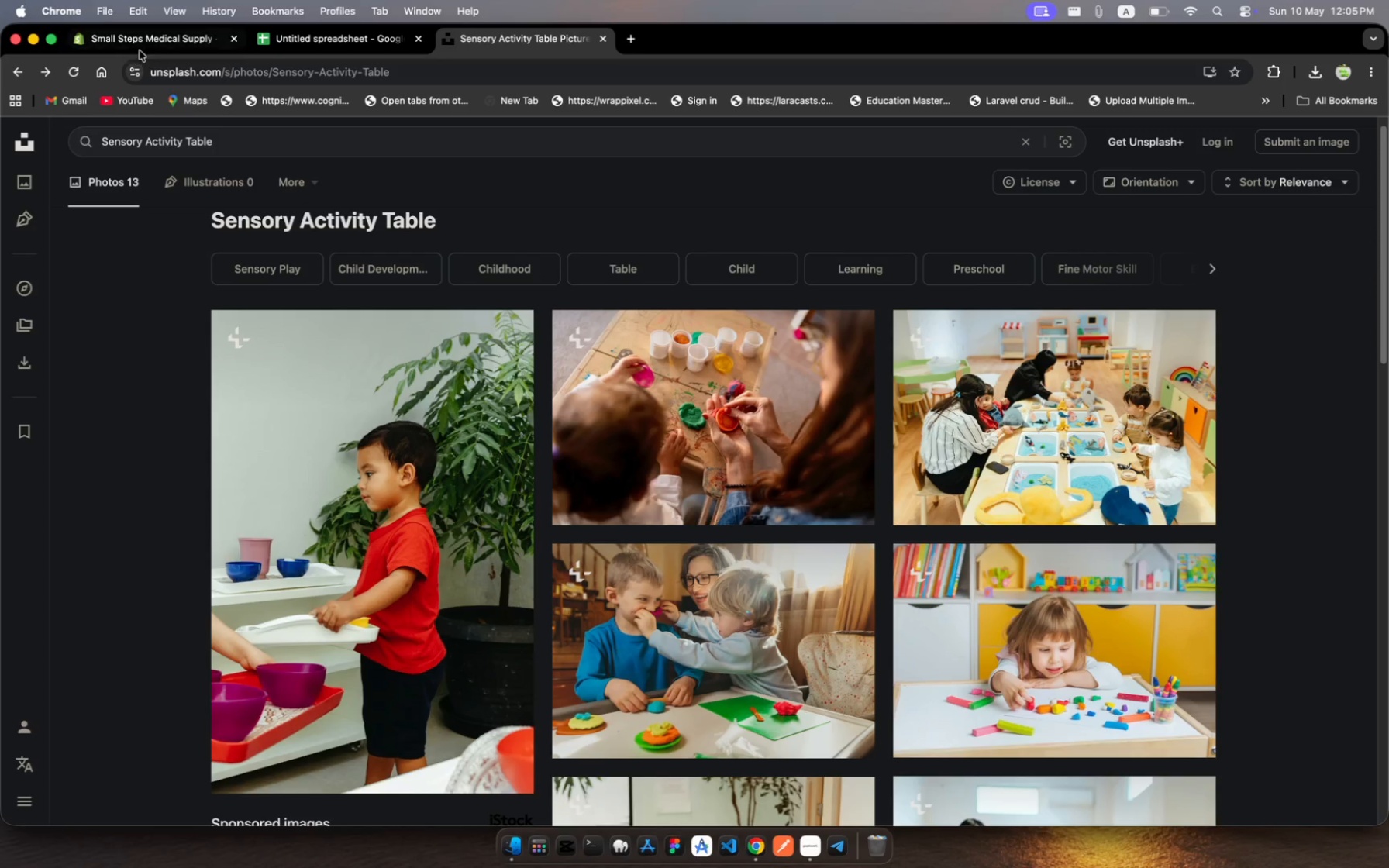 
left_click([143, 45])
 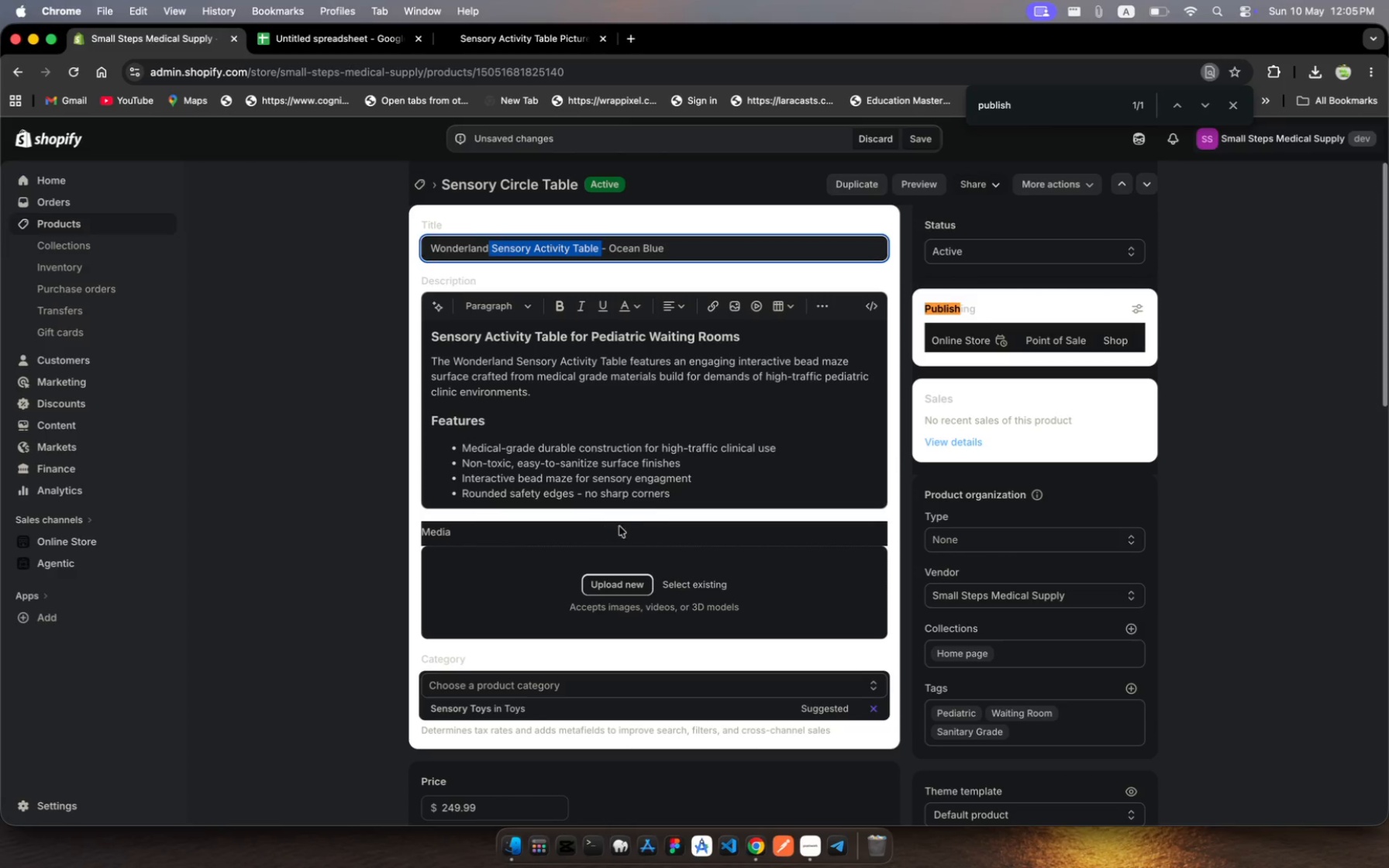 
scroll: coordinate [632, 527], scroll_direction: down, amount: 15.0
 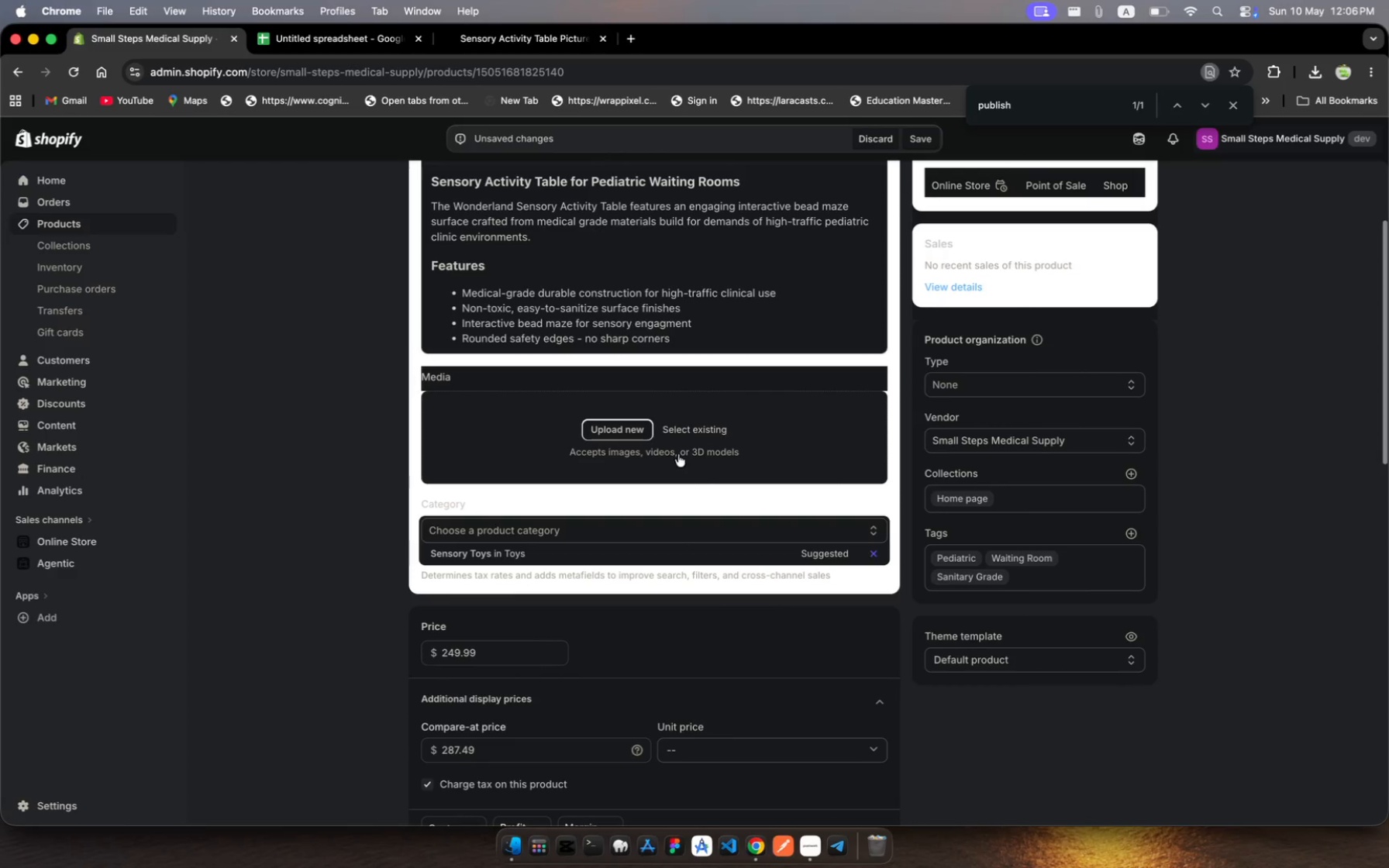 
left_click([698, 437])
 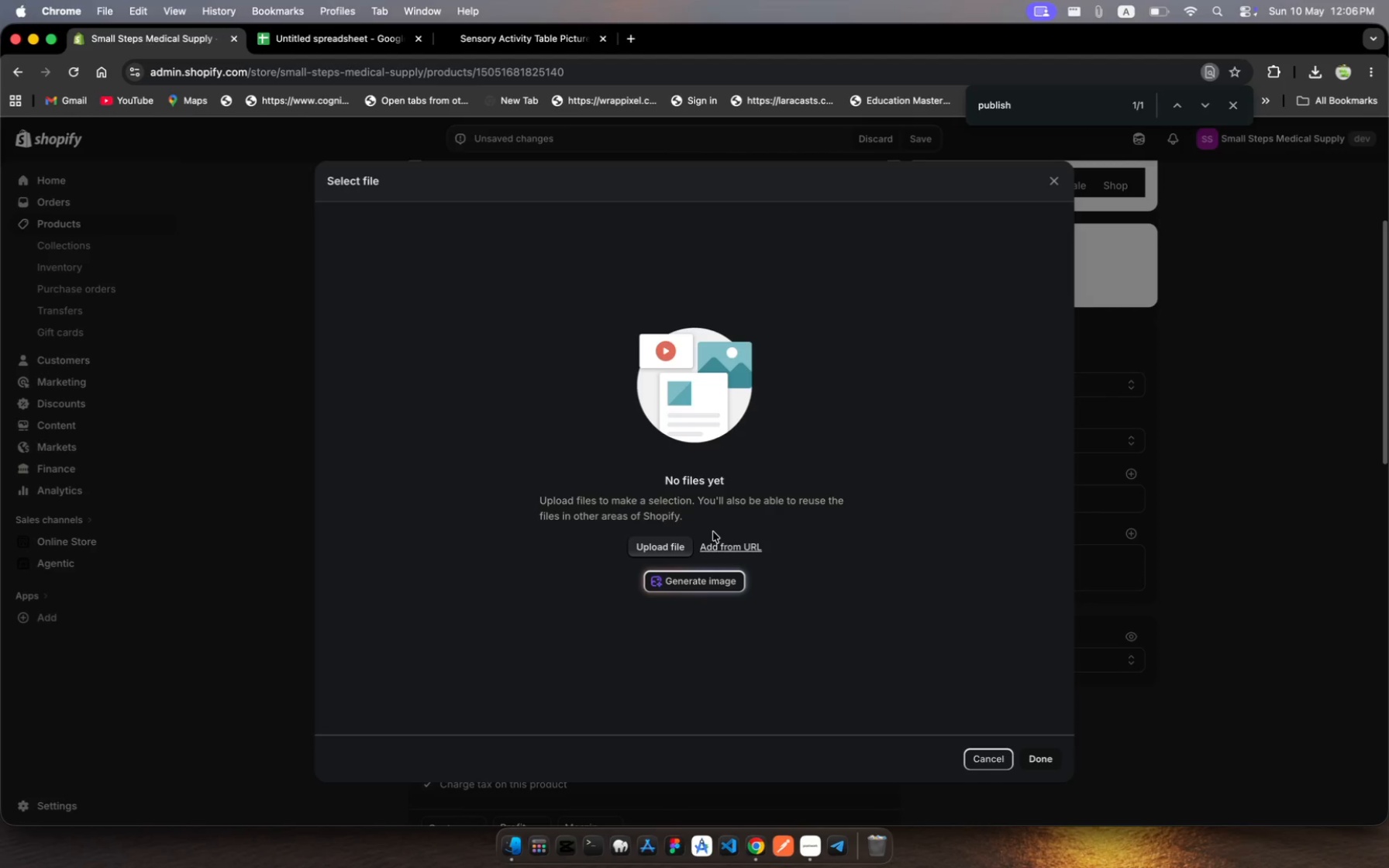 
left_click([738, 549])
 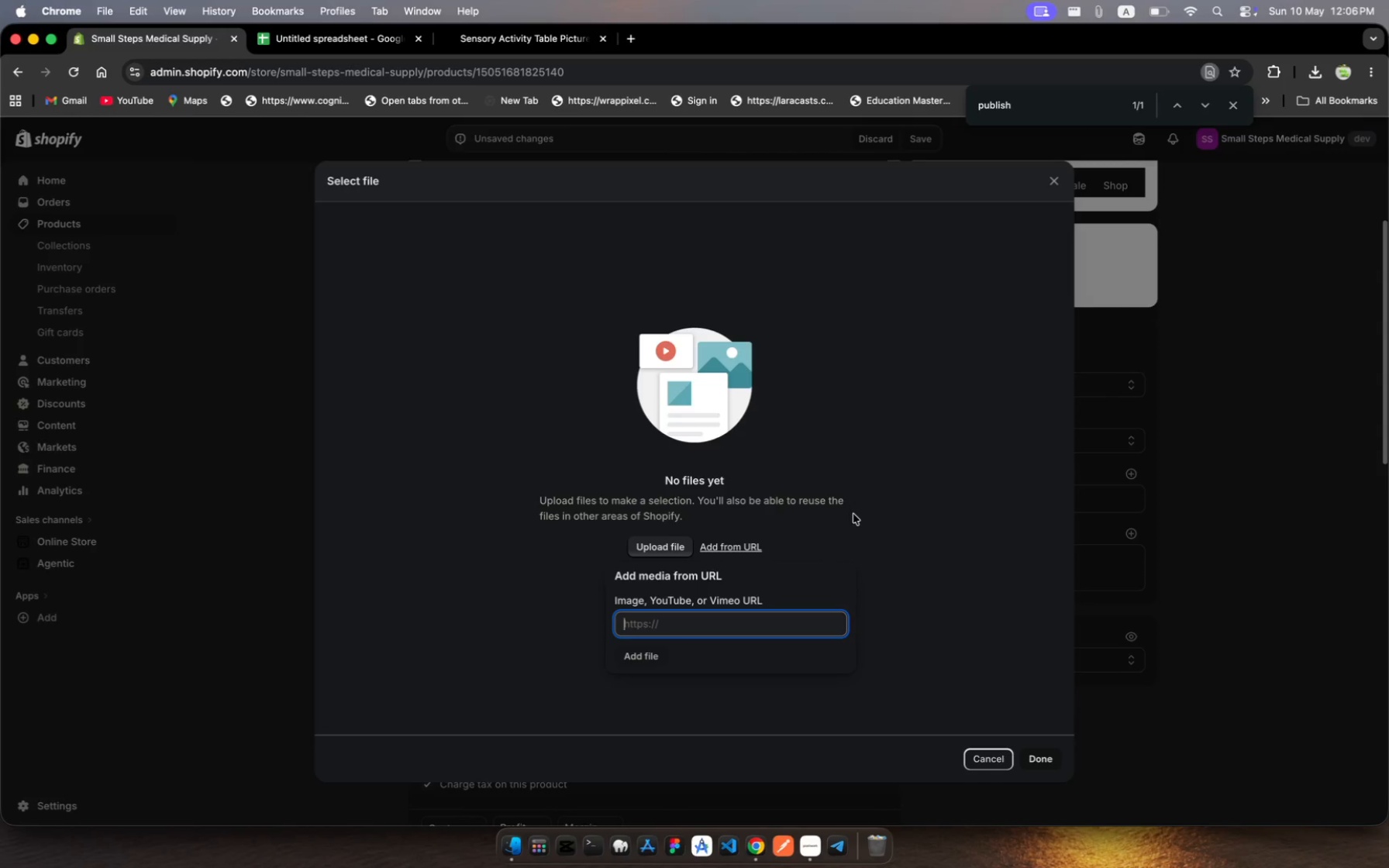 
key(Meta+V)
 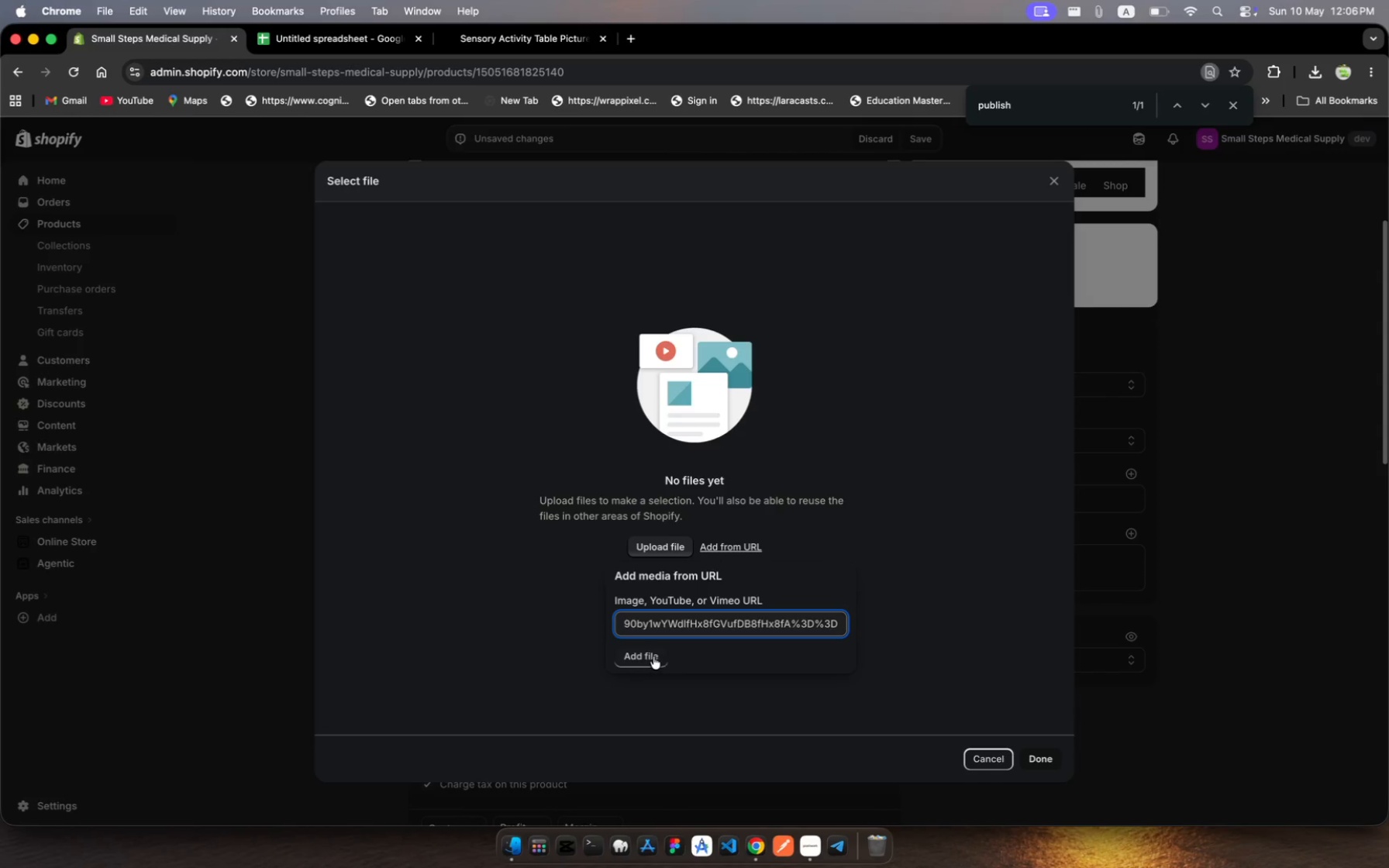 
left_click([650, 656])
 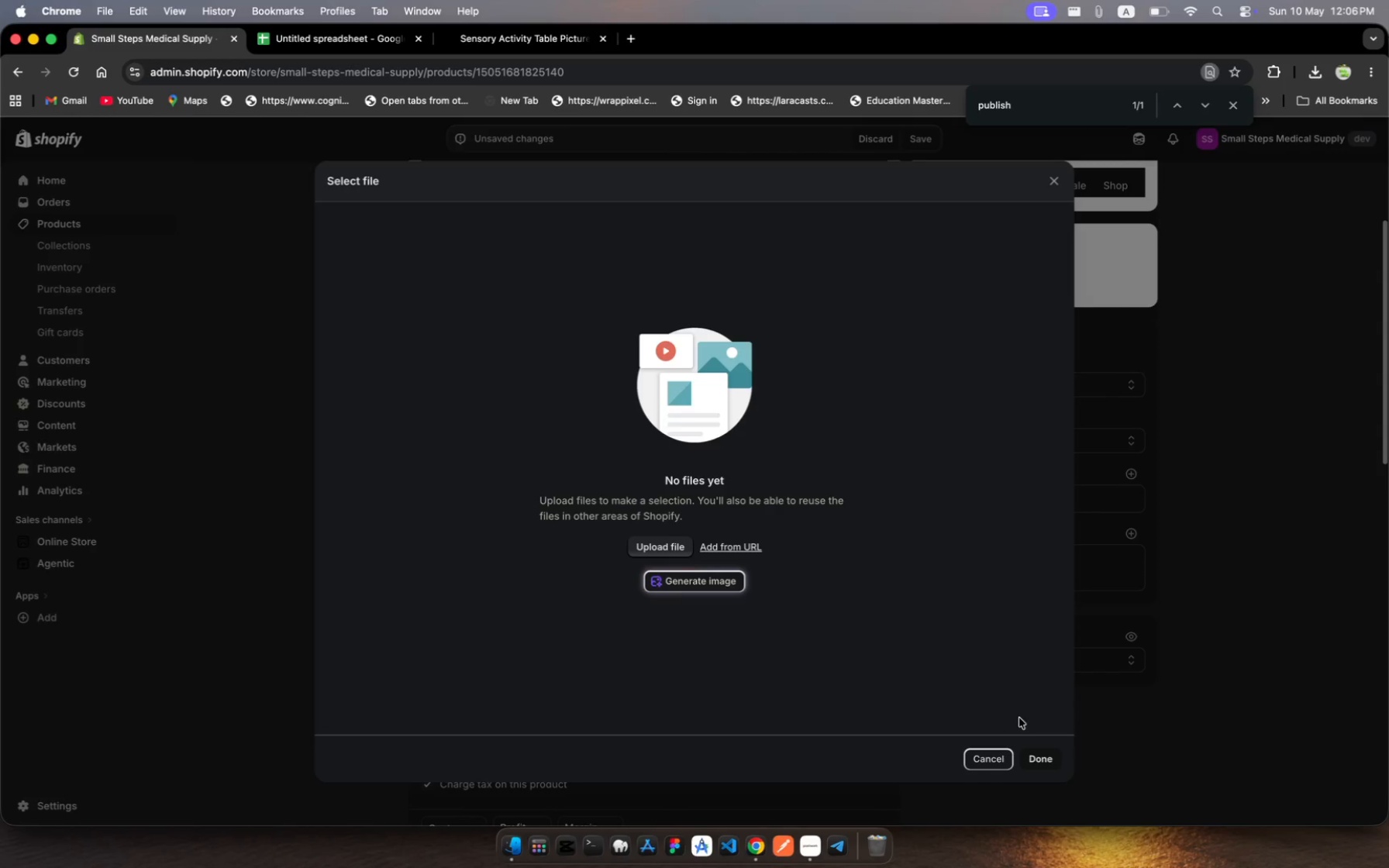 
wait(7.6)
 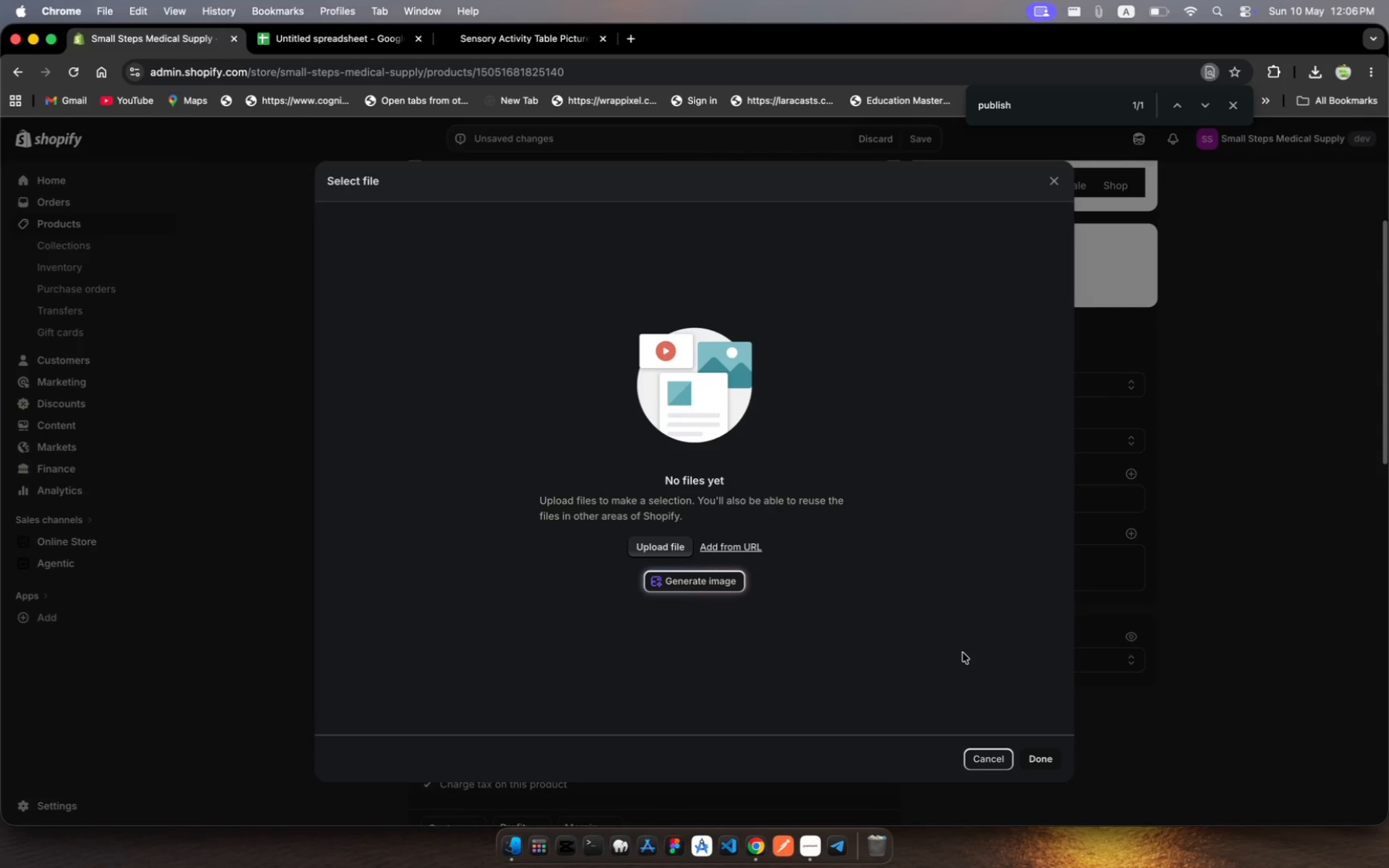 
left_click([1143, 761])
 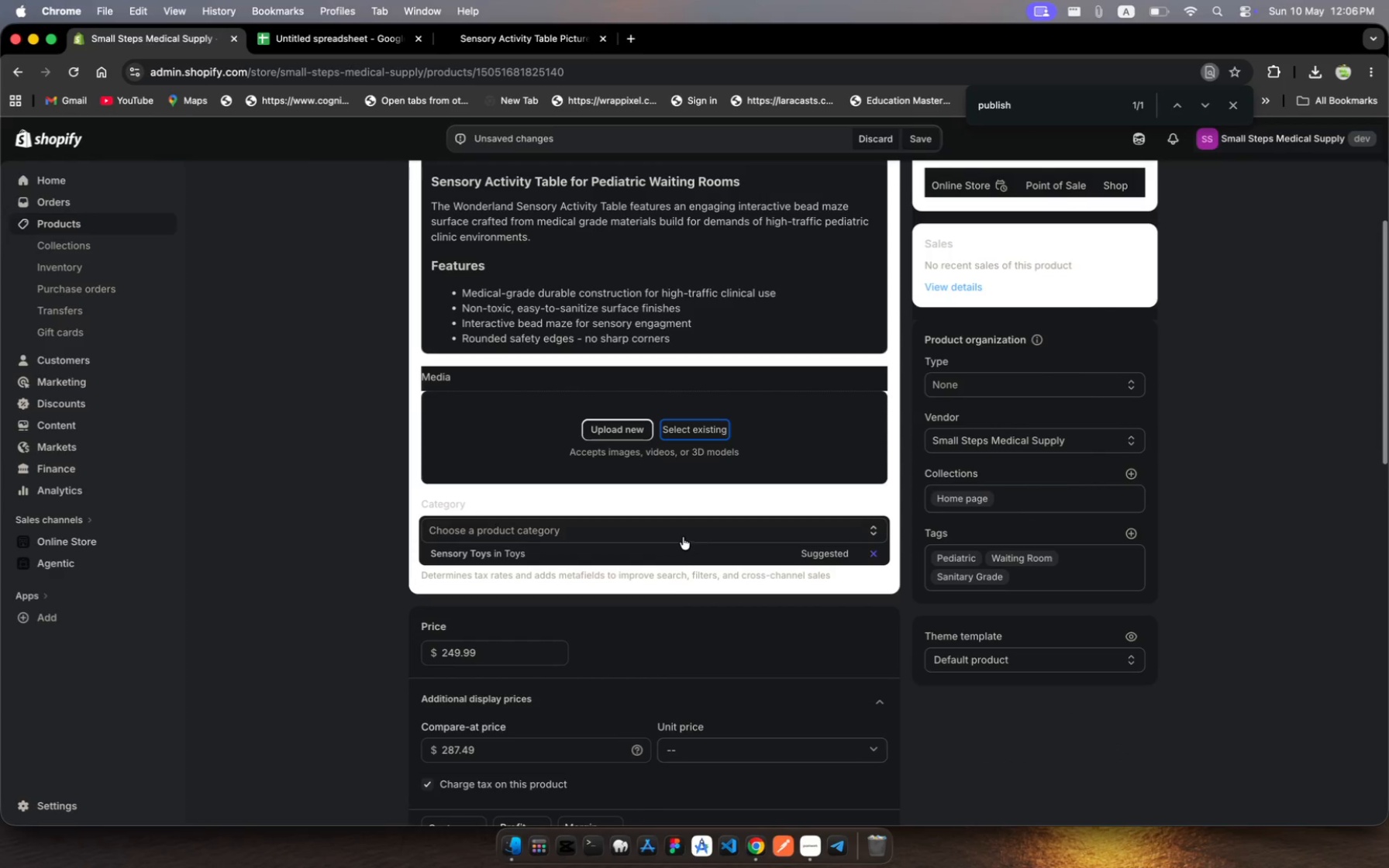 
wait(6.76)
 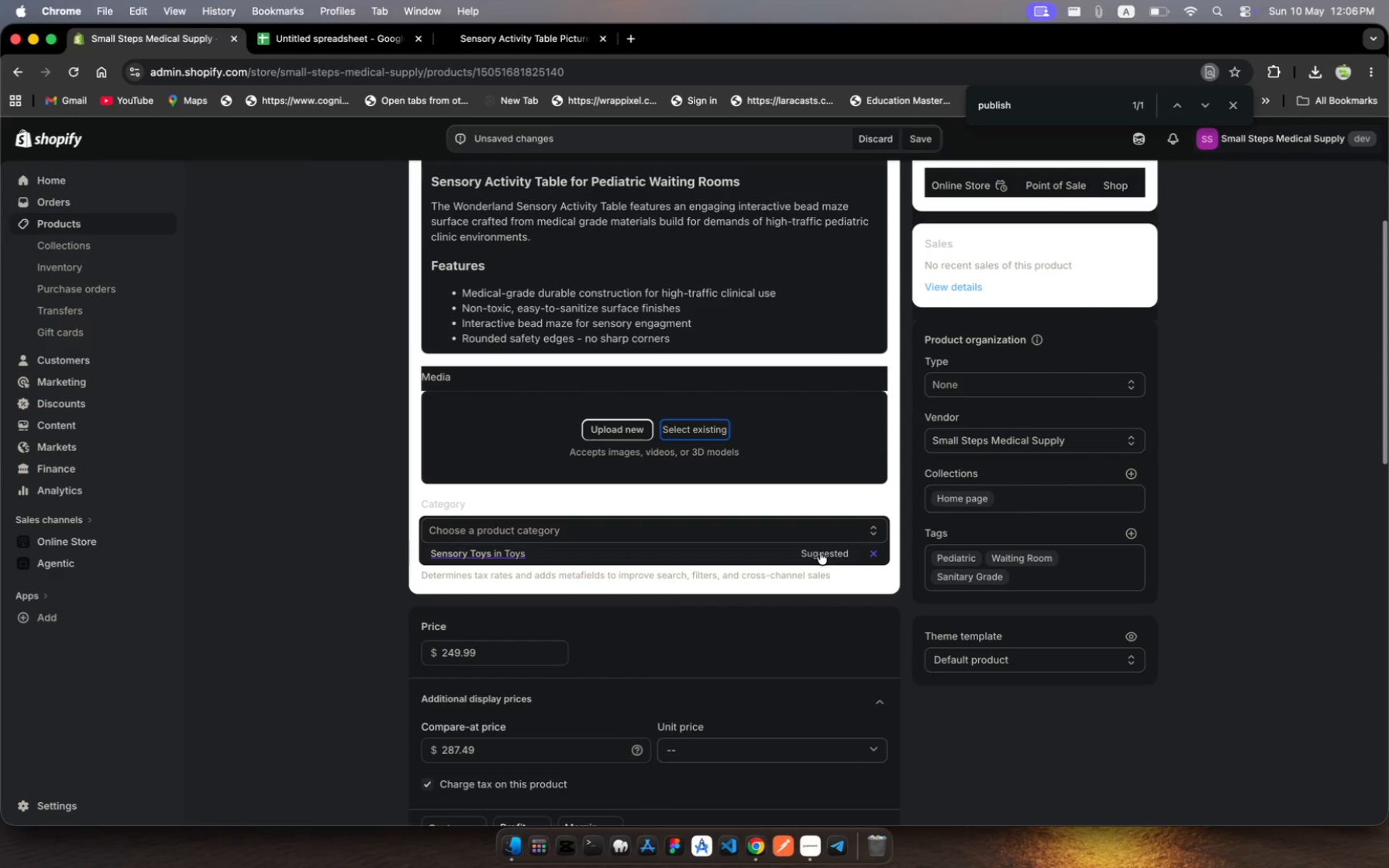 
scroll: coordinate [672, 538], scroll_direction: down, amount: 41.0
 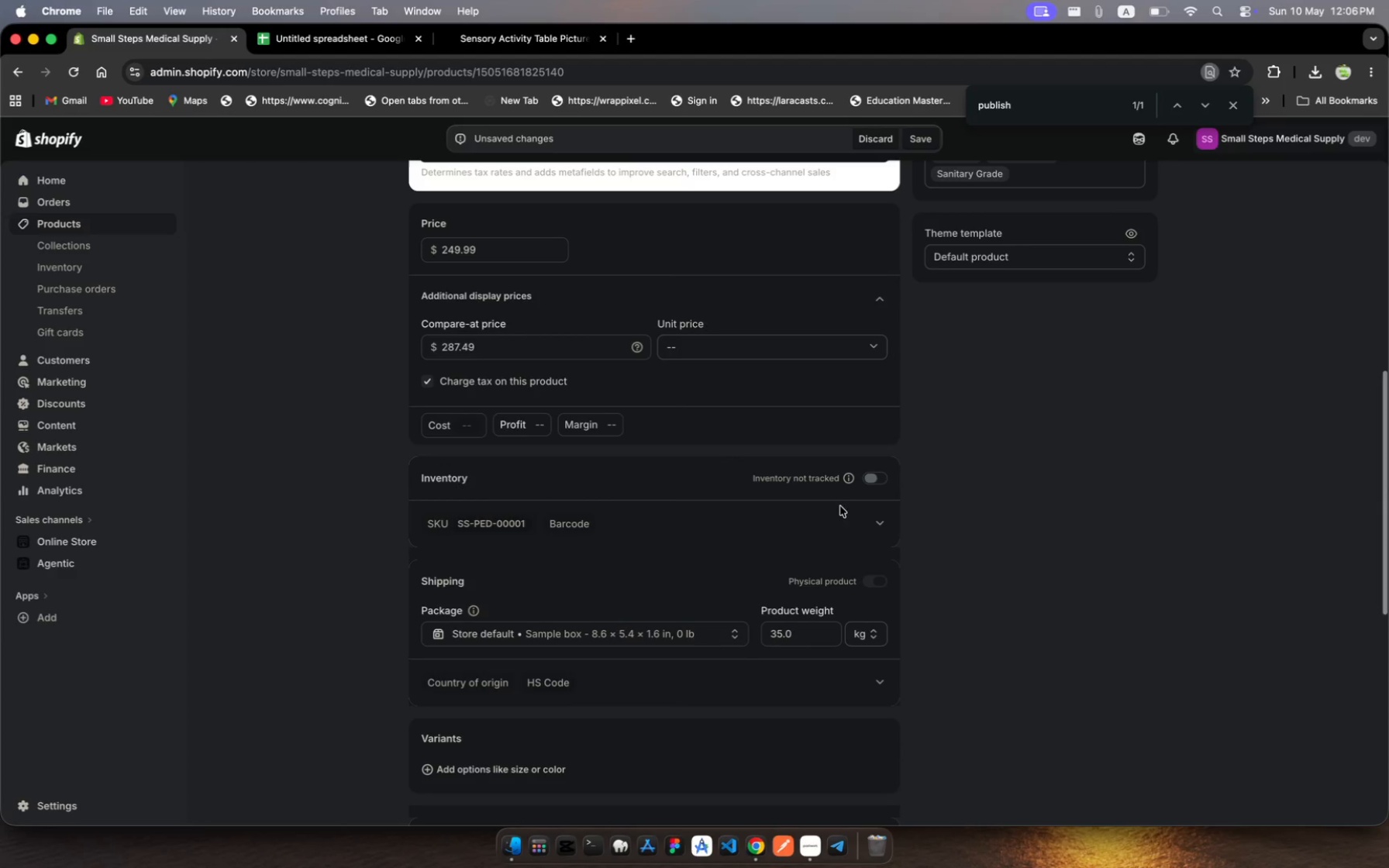 
left_click([876, 522])
 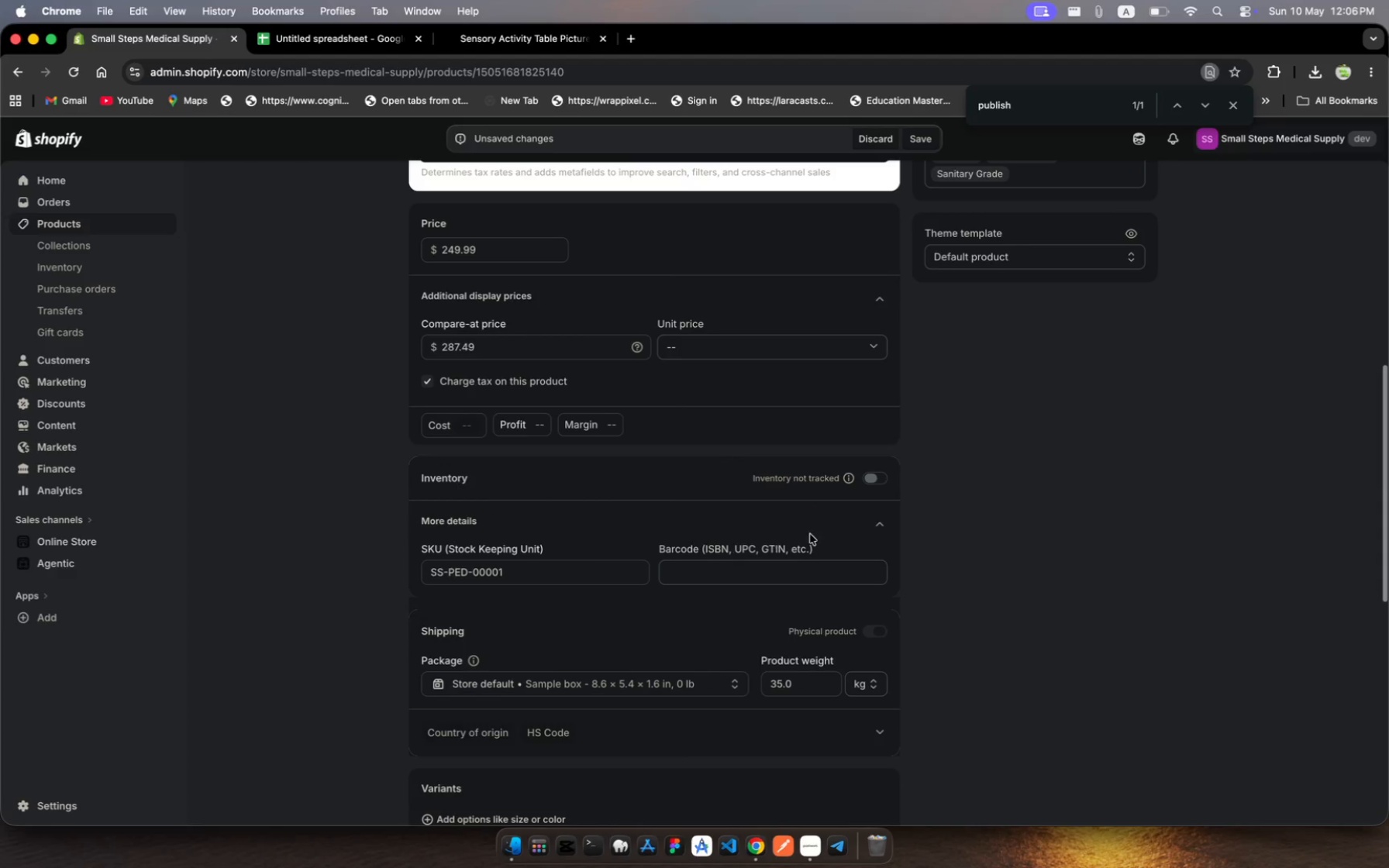 
left_click([880, 527])
 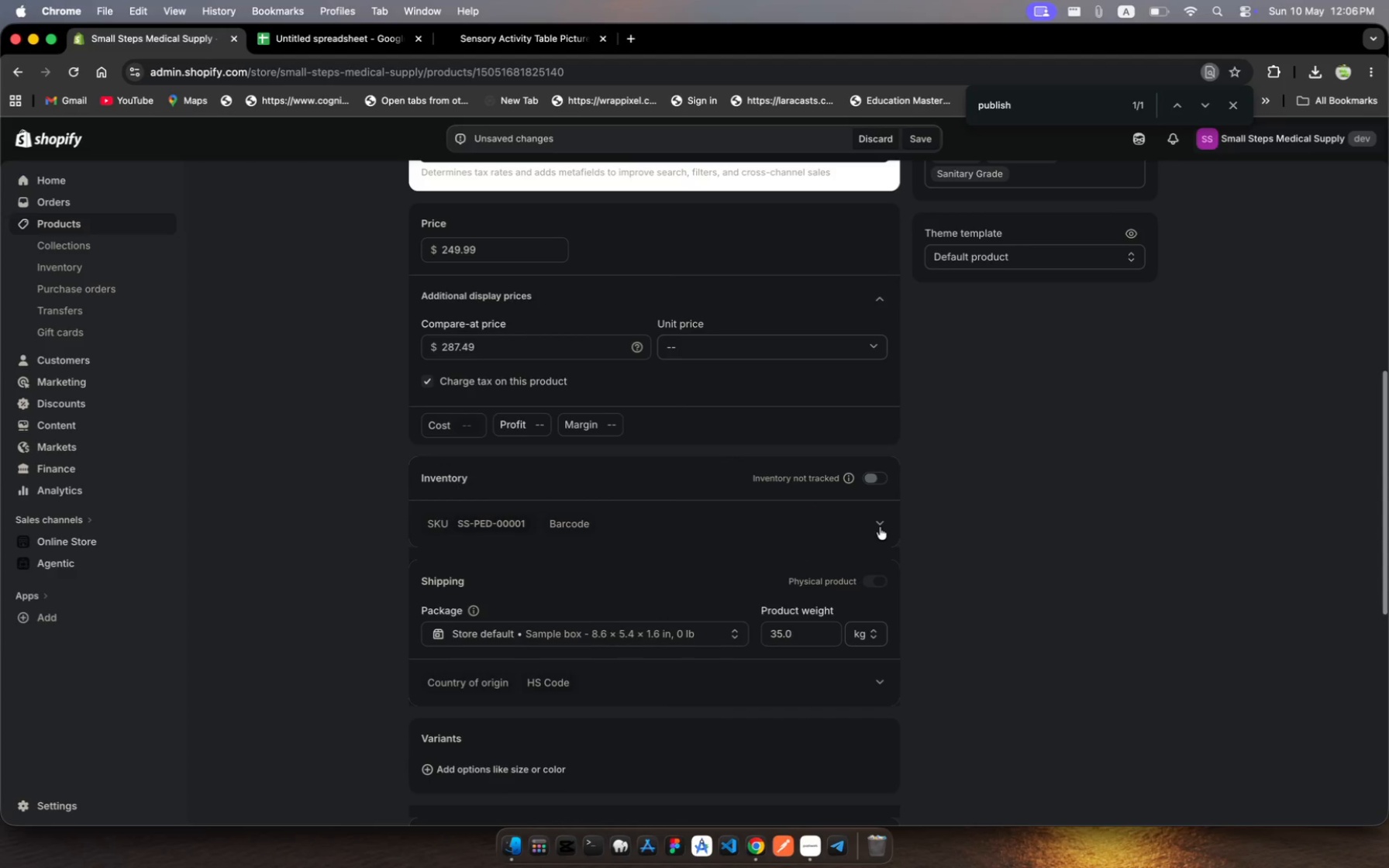 
left_click([880, 527])
 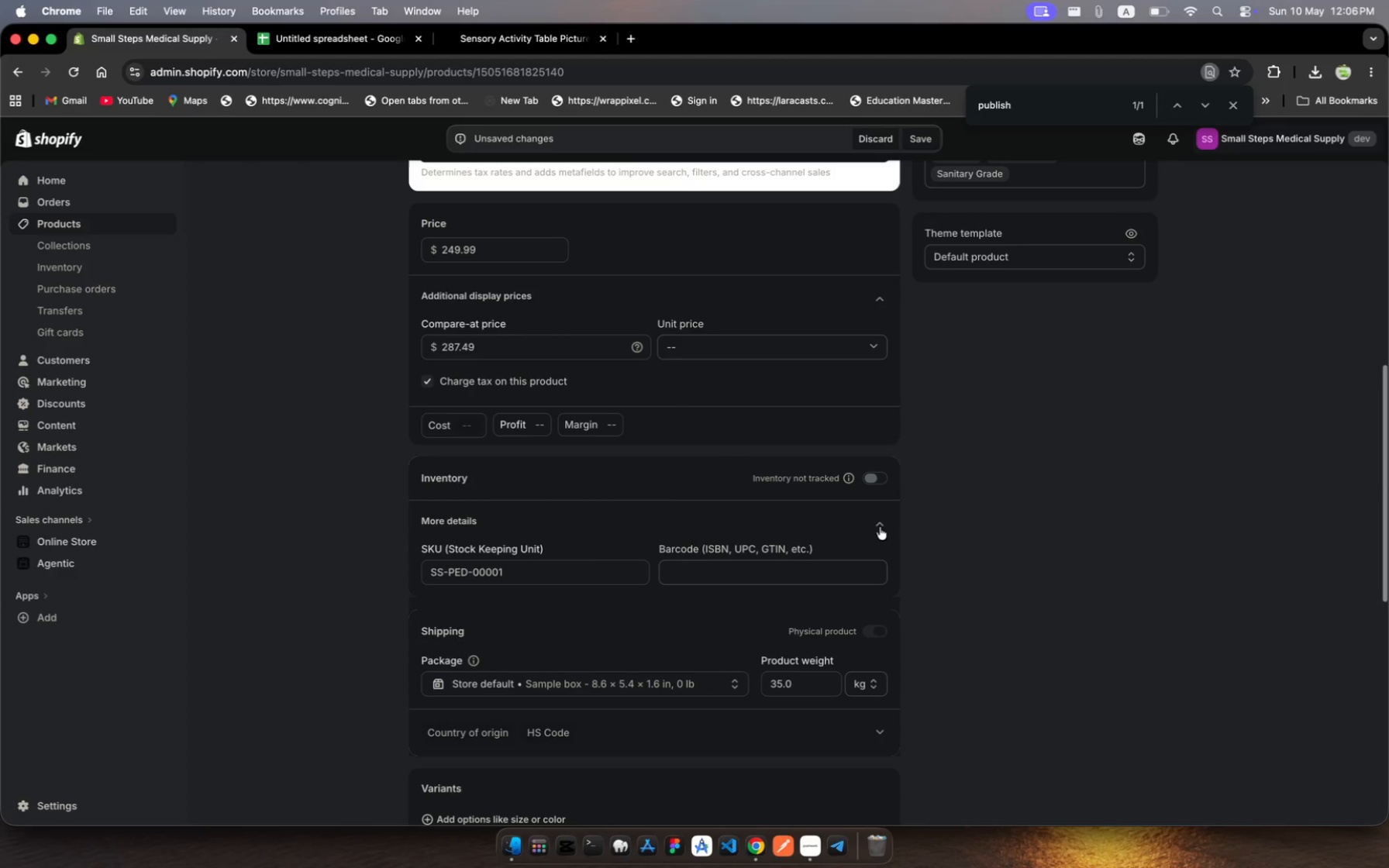 
scroll: coordinate [846, 598], scroll_direction: down, amount: 15.0
 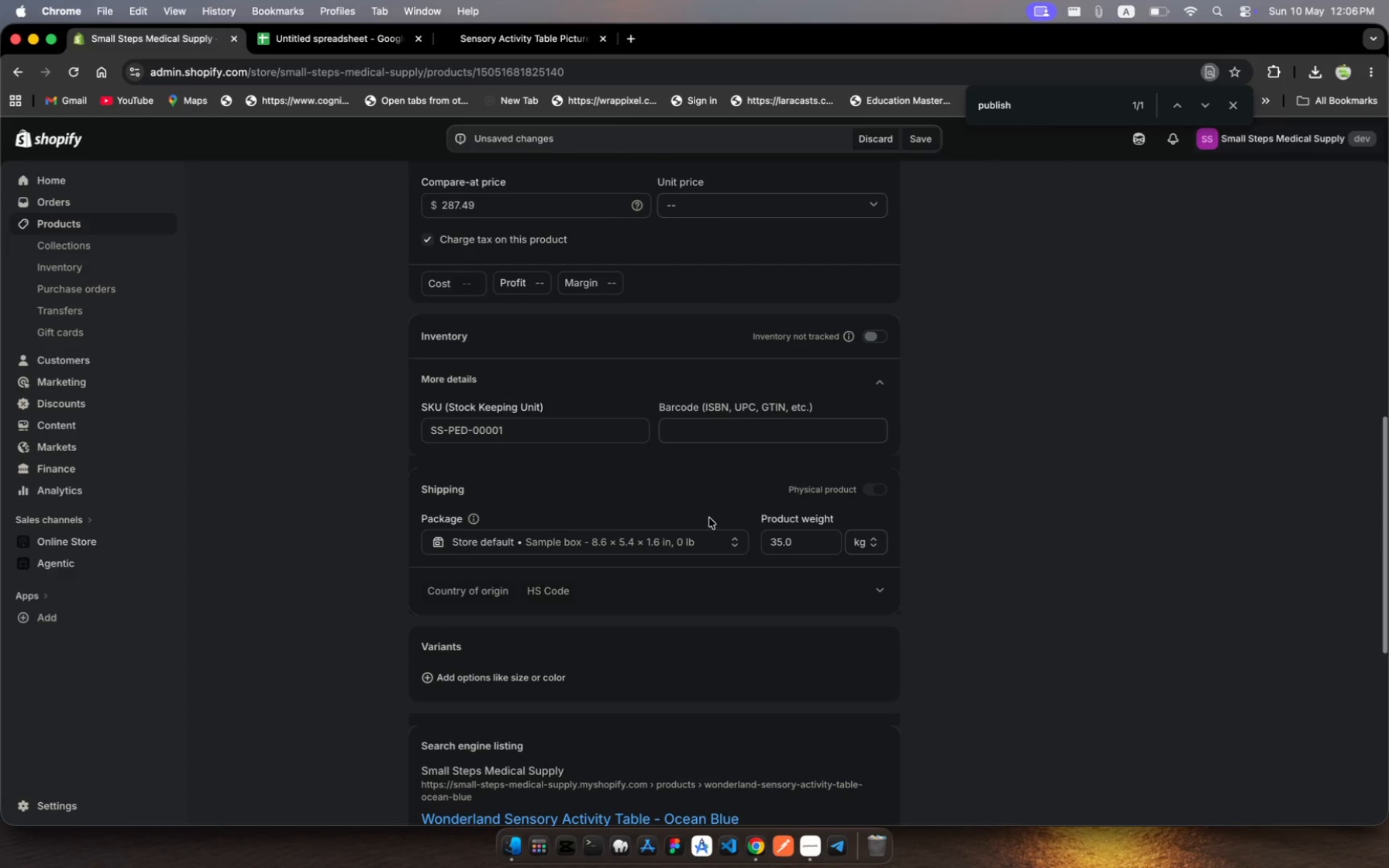 
left_click([733, 536])
 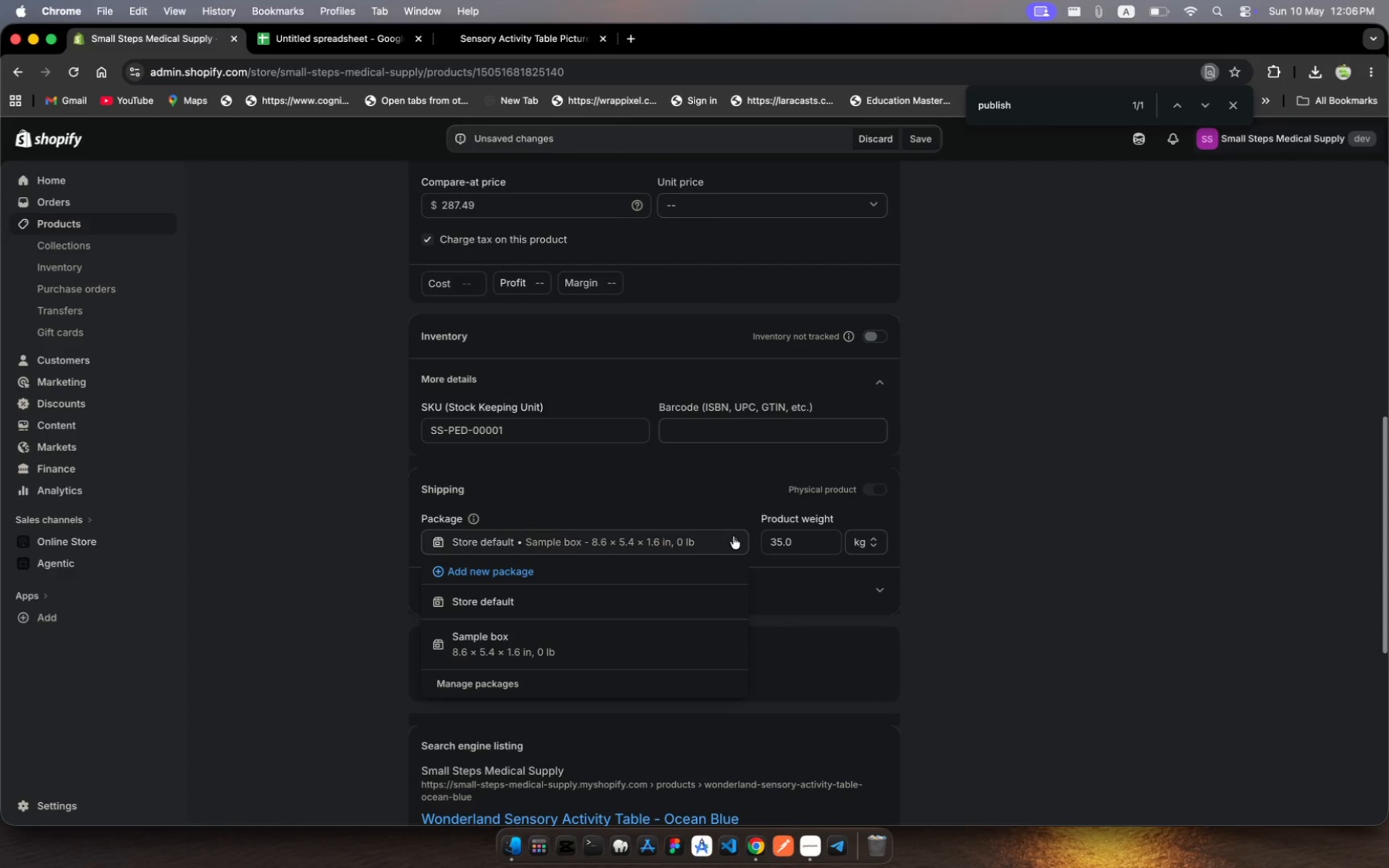 
wait(5.43)
 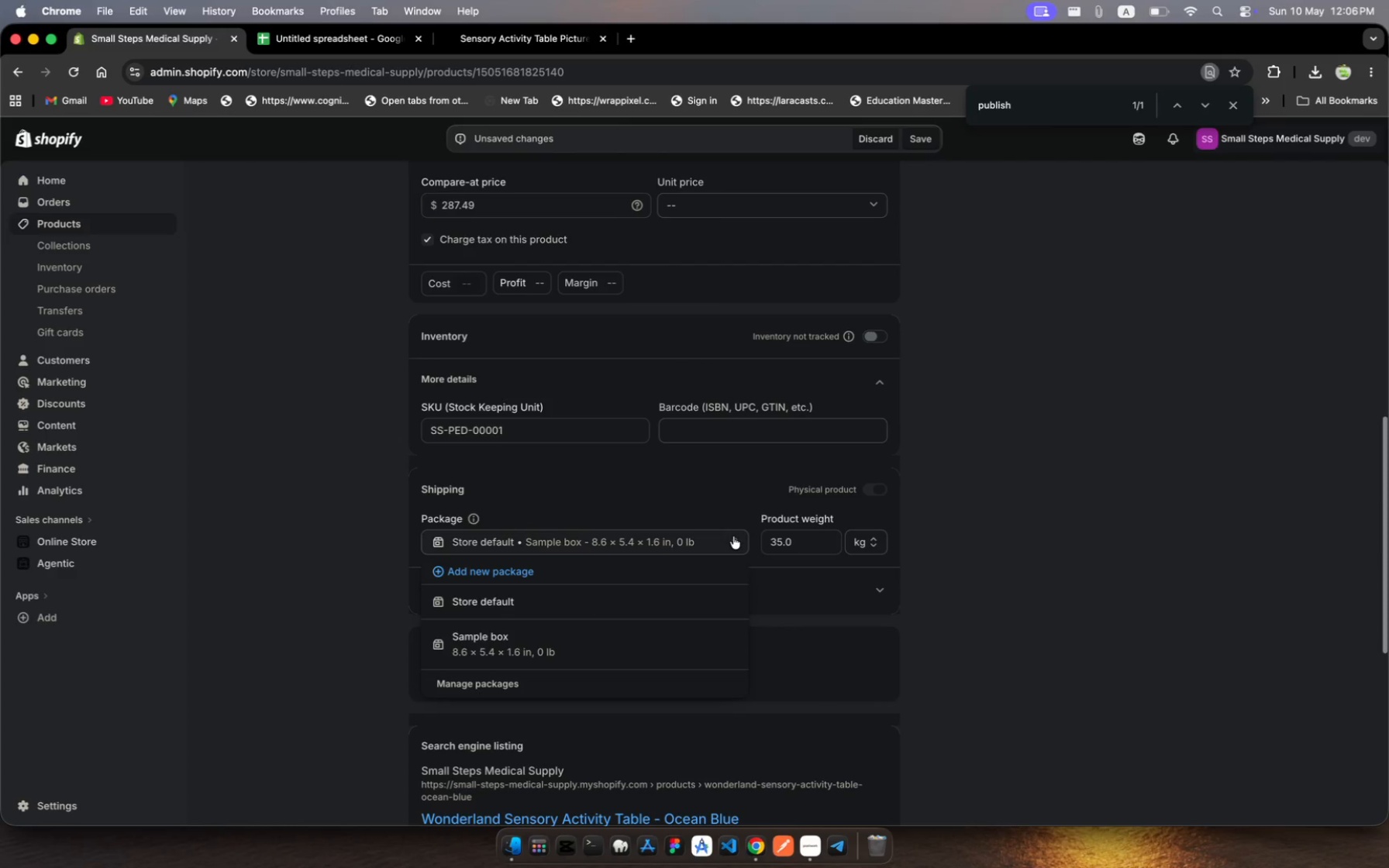 
left_click([733, 536])
 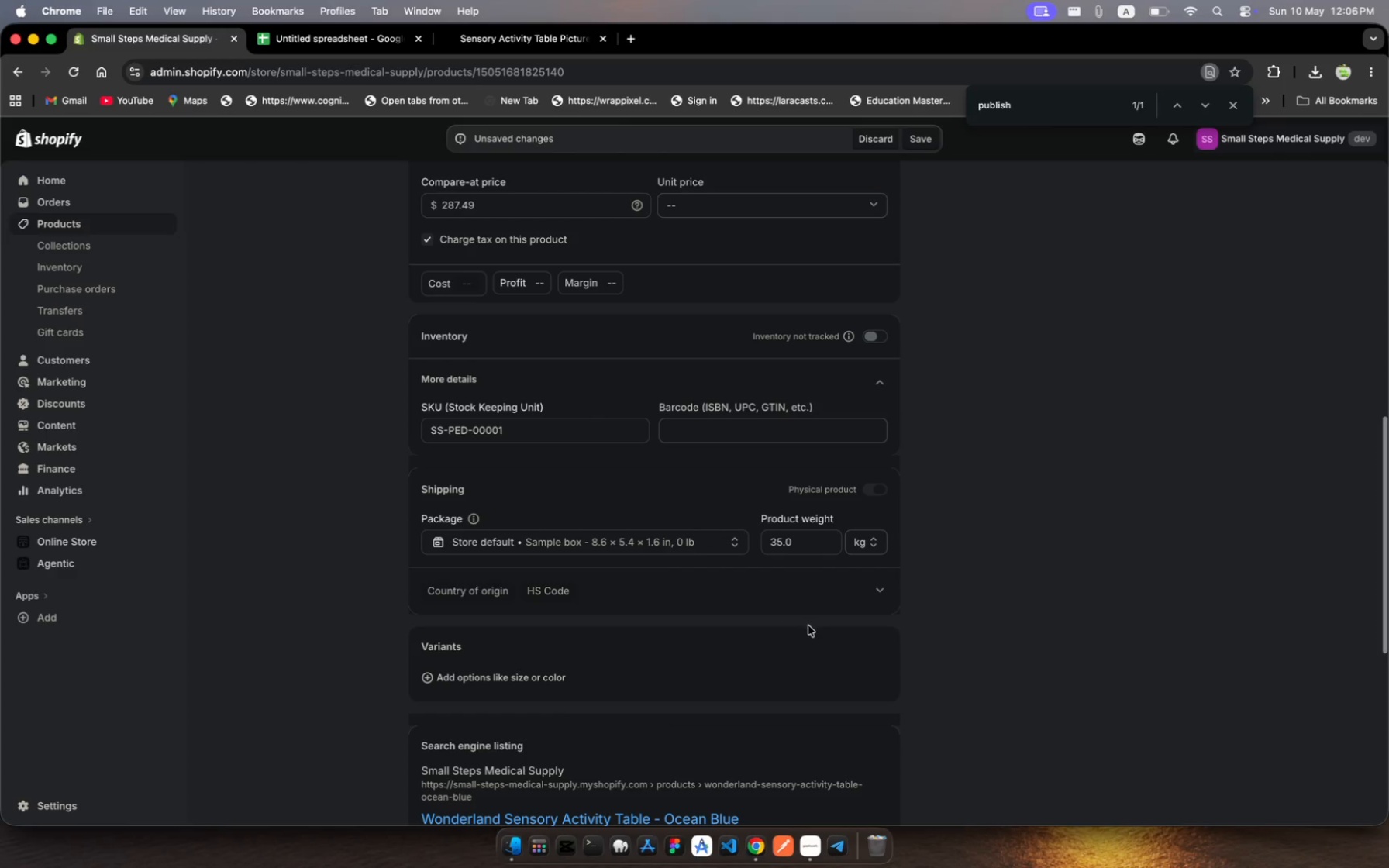 
scroll: coordinate [792, 587], scroll_direction: up, amount: 14.0
 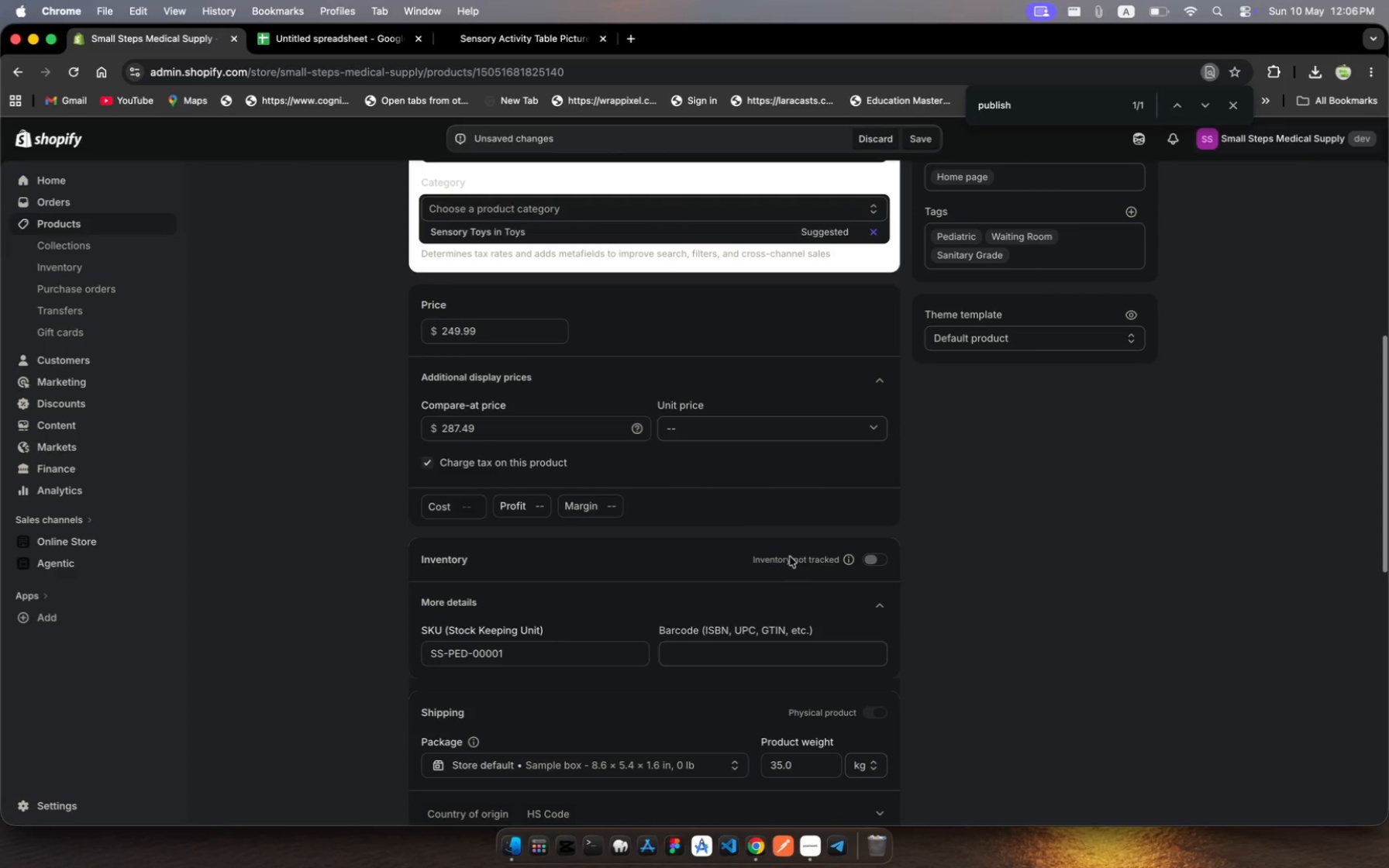 
left_click([824, 429])
 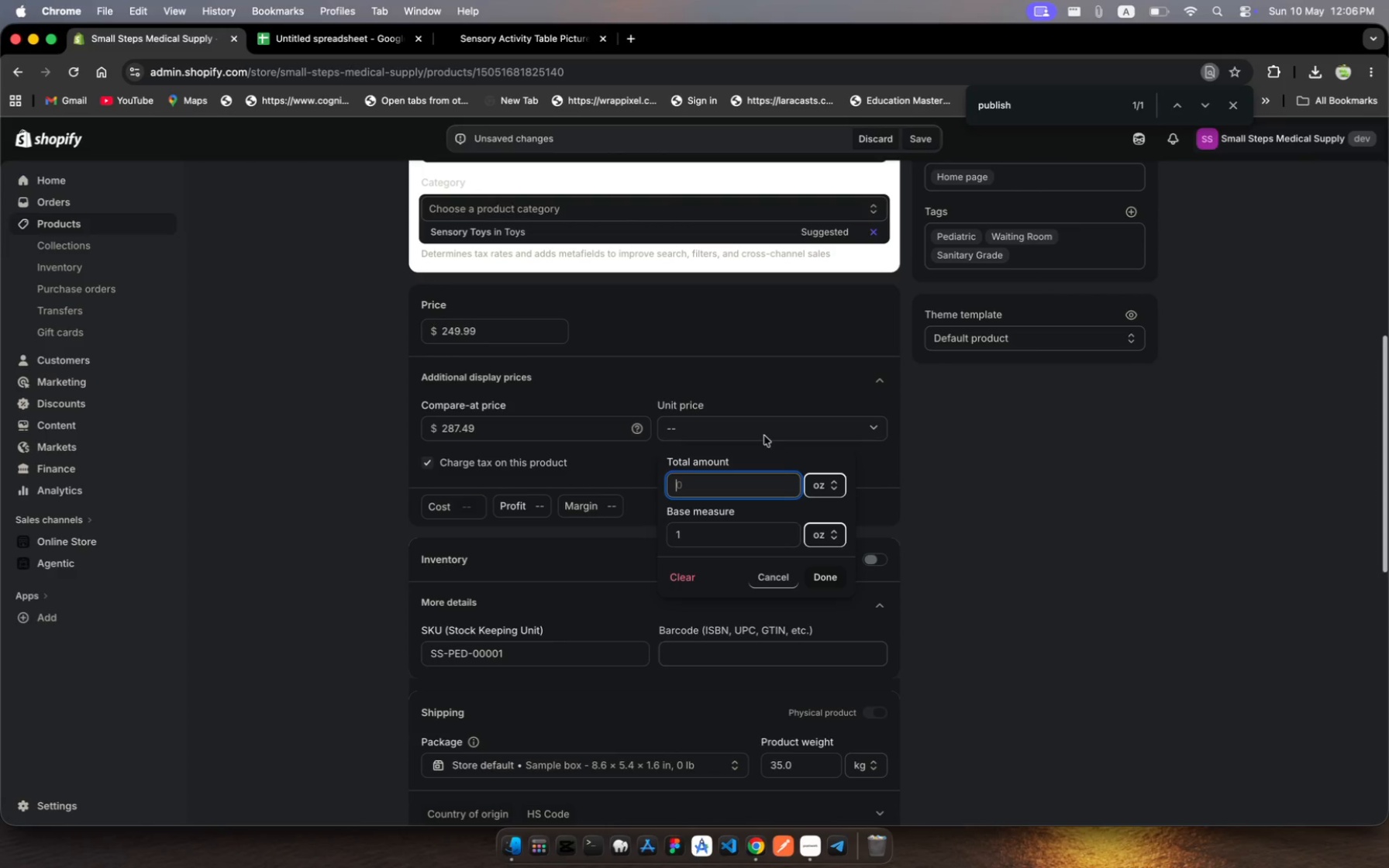 
left_click([604, 460])
 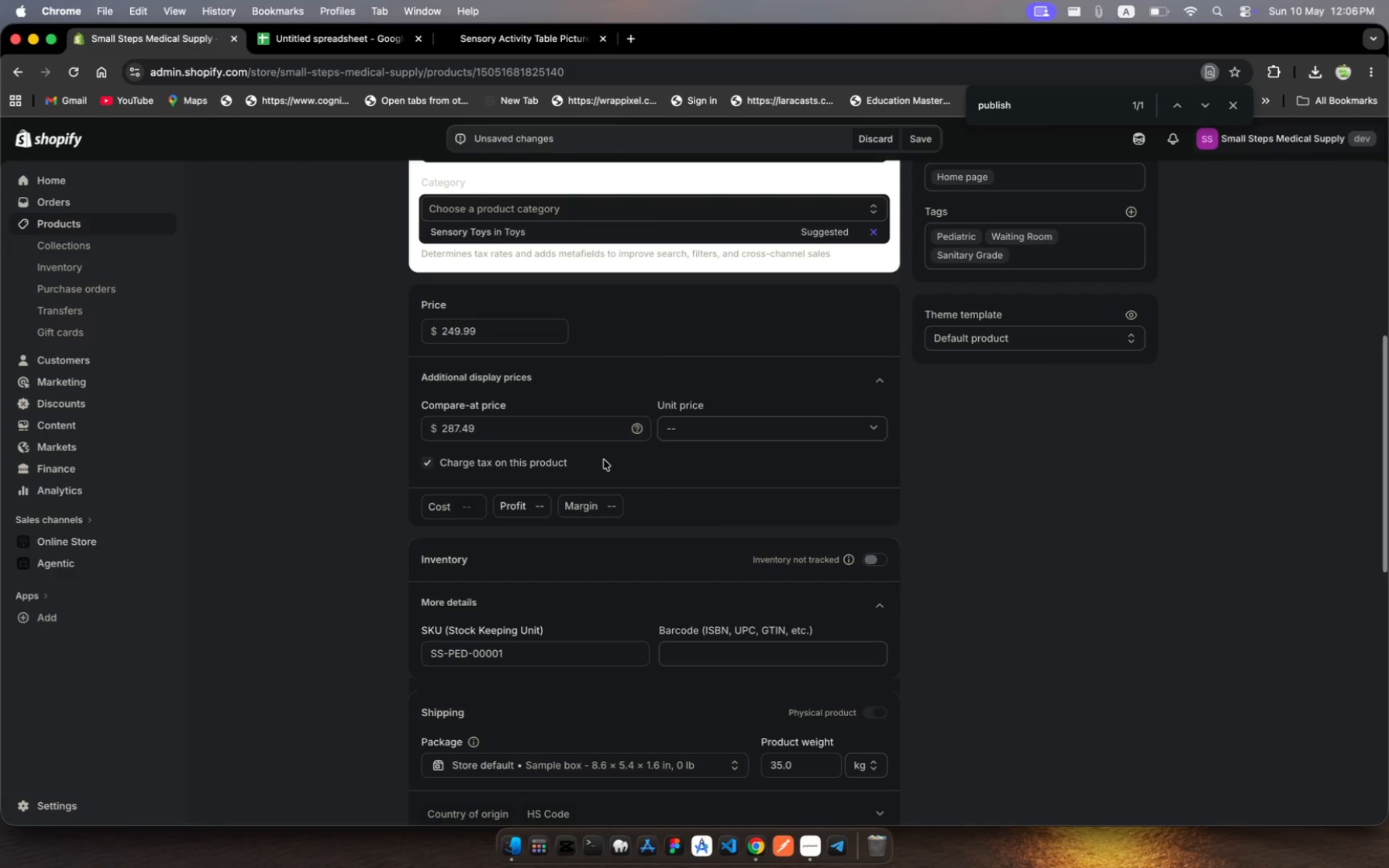 
wait(5.05)
 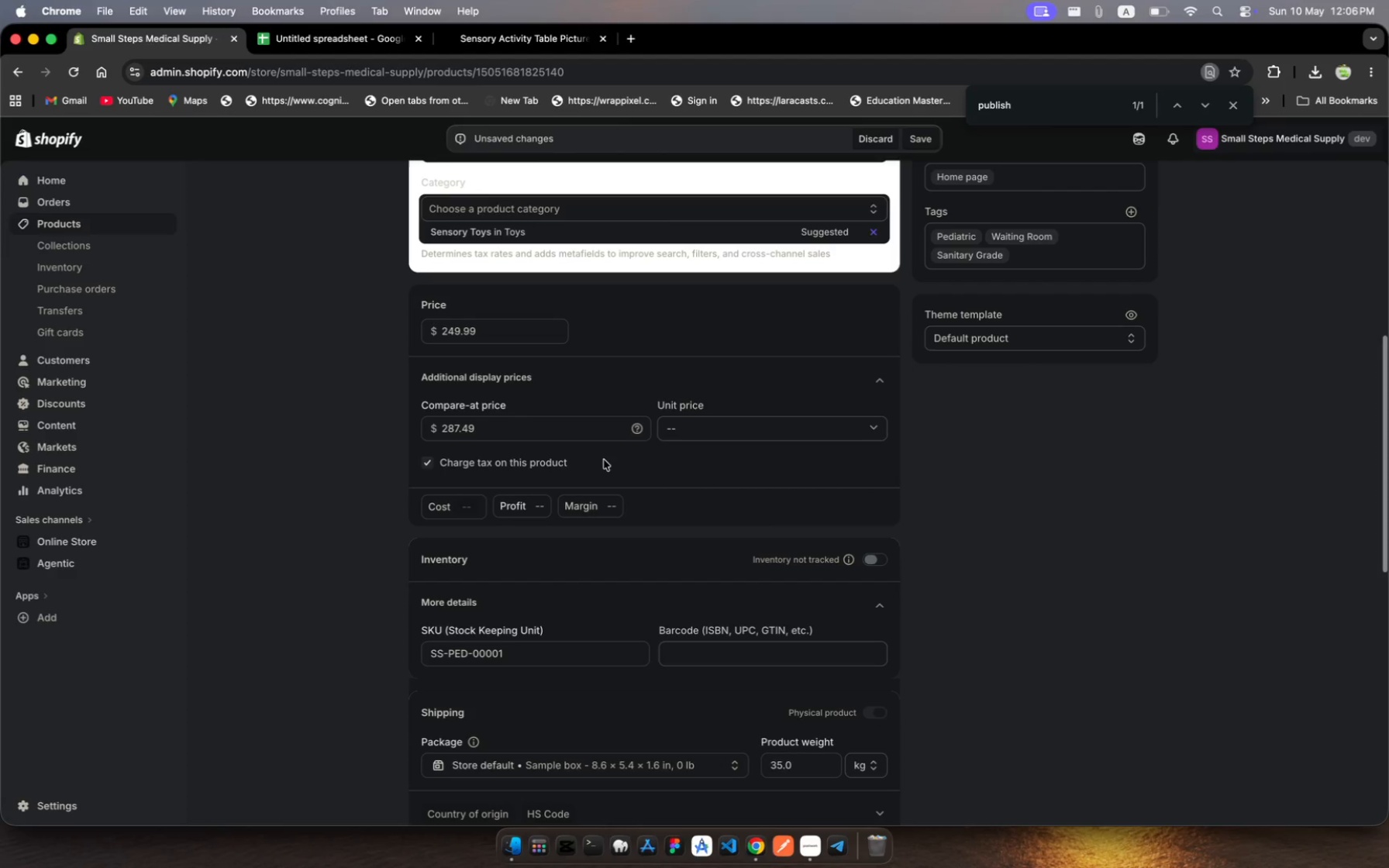 
scroll: coordinate [604, 460], scroll_direction: down, amount: 77.0
 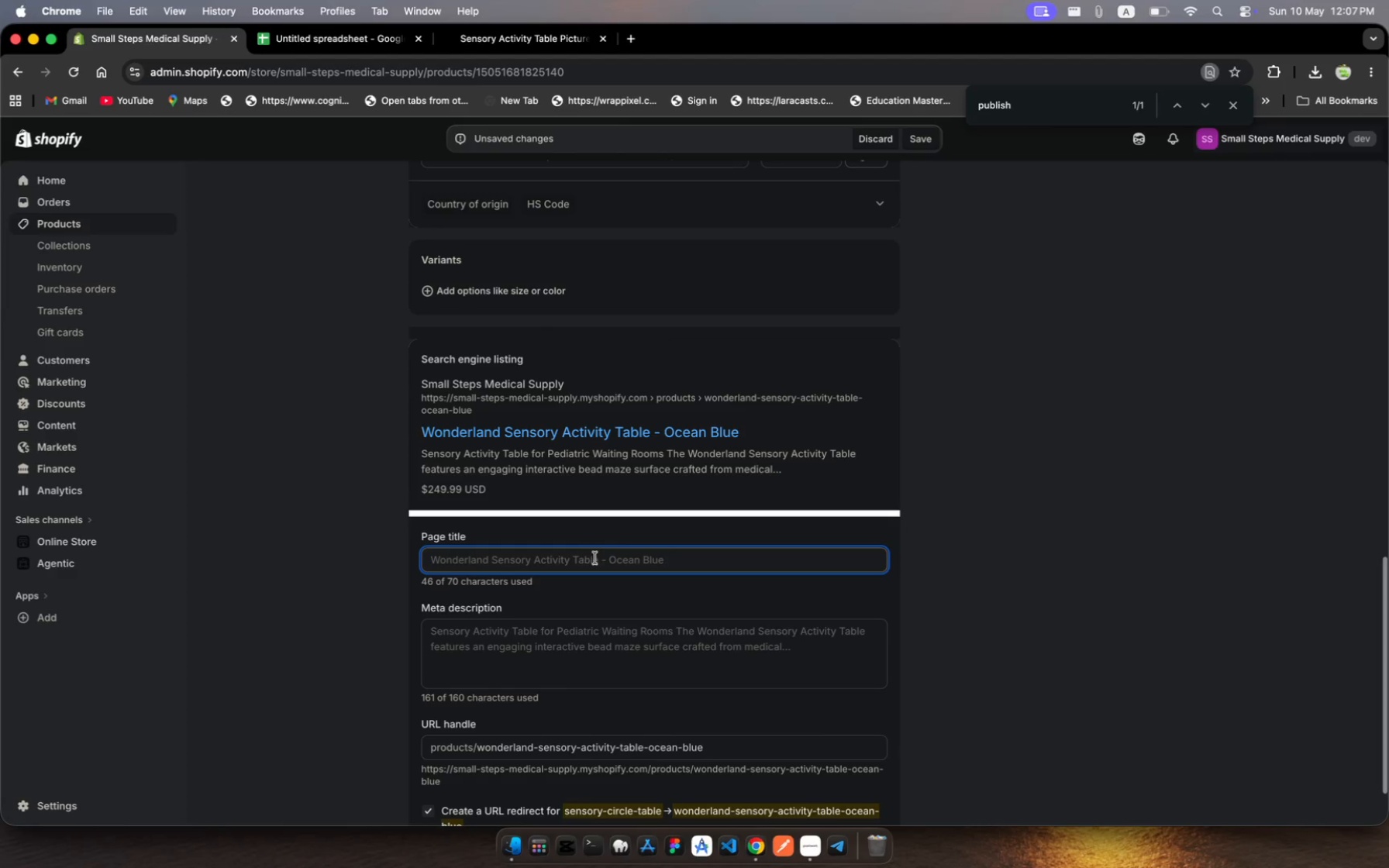 
scroll: coordinate [605, 475], scroll_direction: up, amount: 97.0
 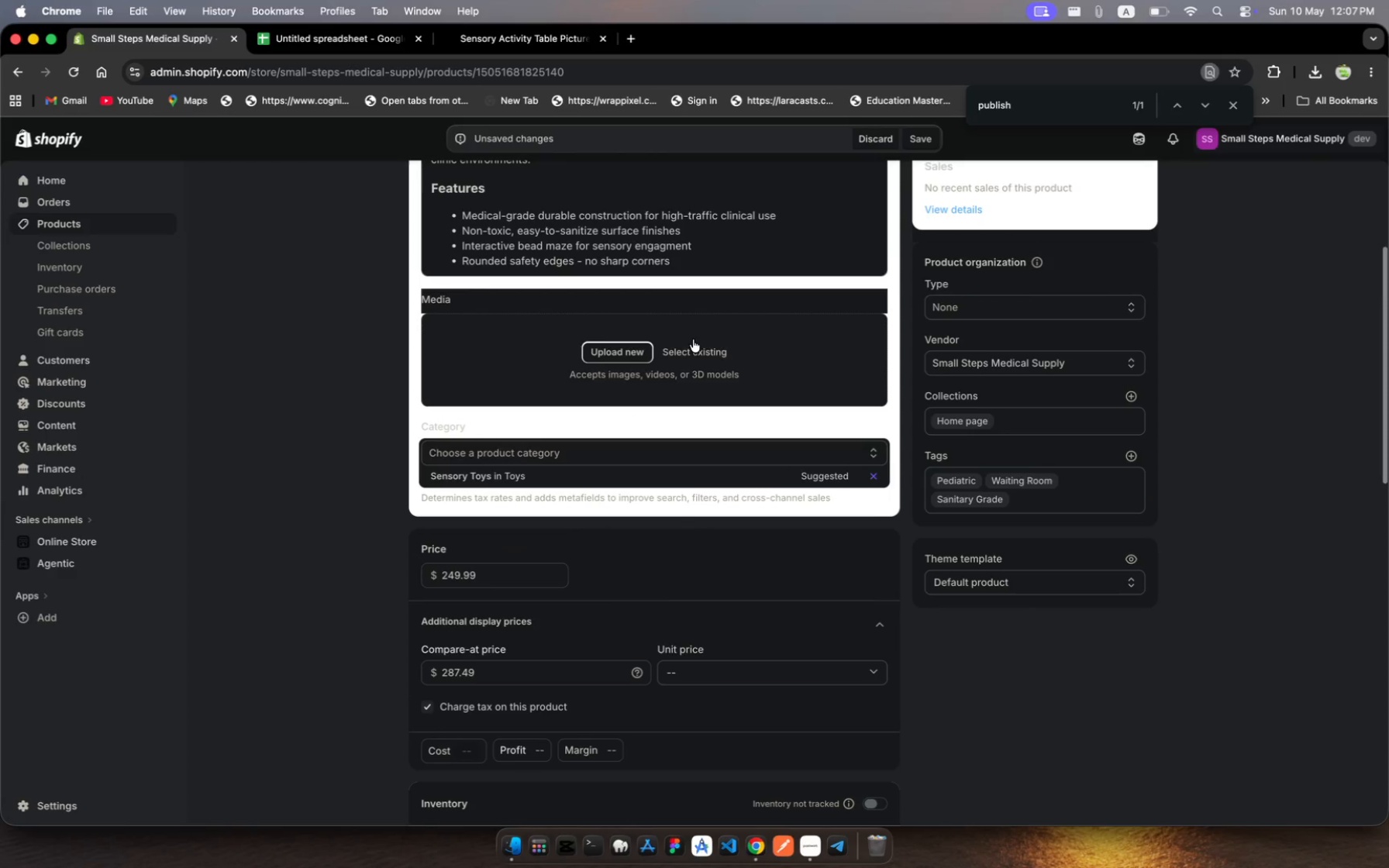 
left_click([698, 355])
 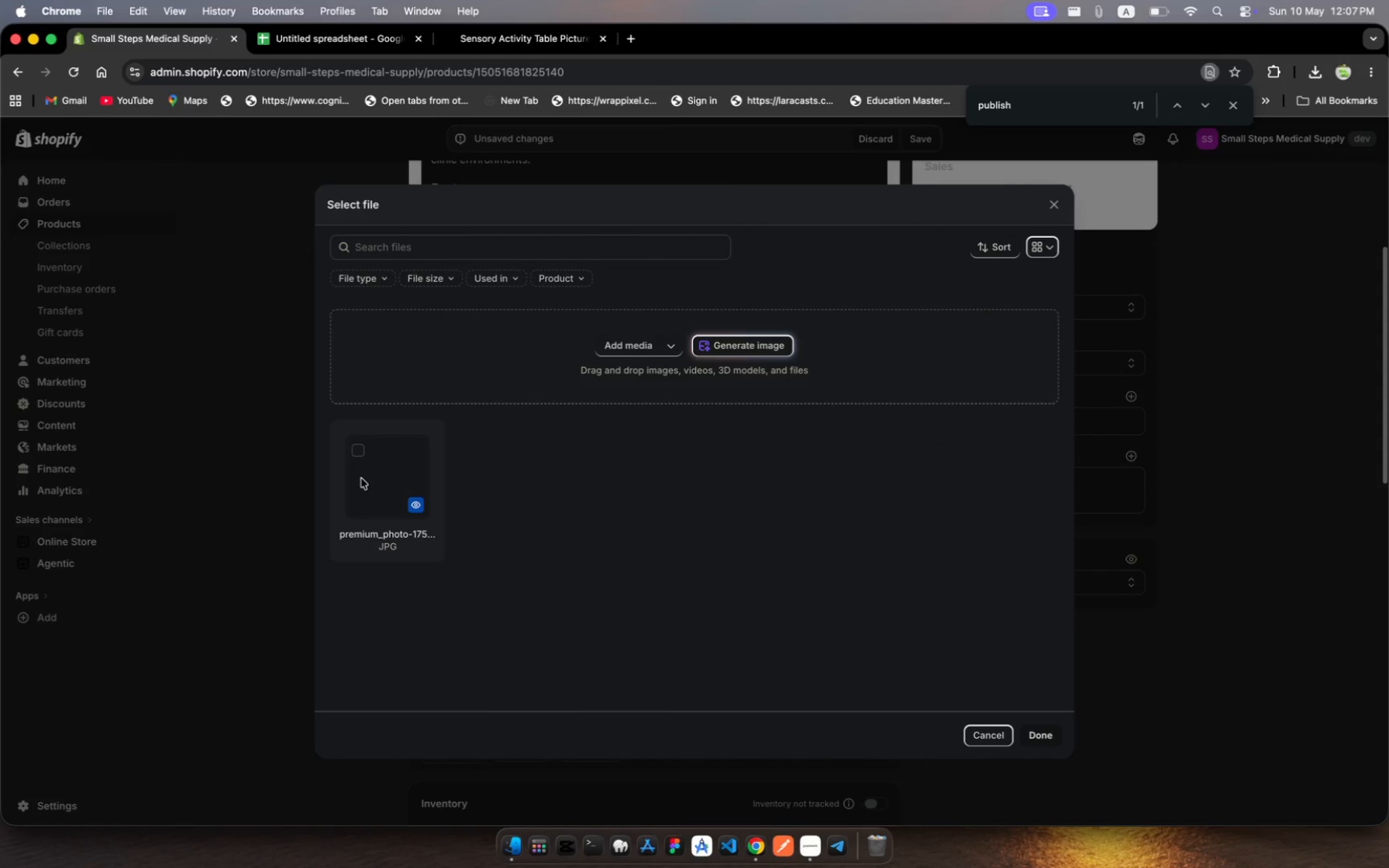 
left_click([361, 479])
 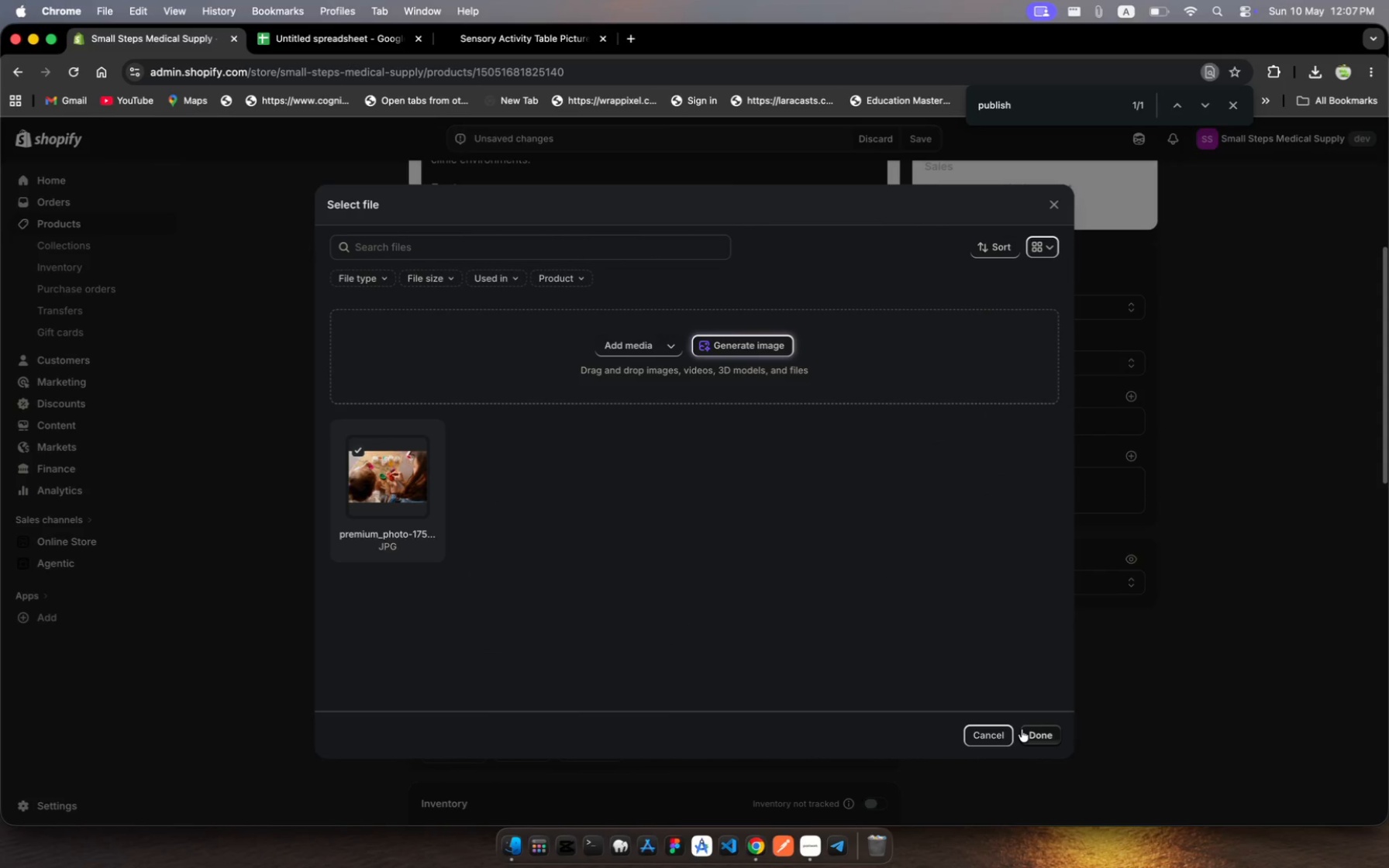 
left_click([1035, 732])
 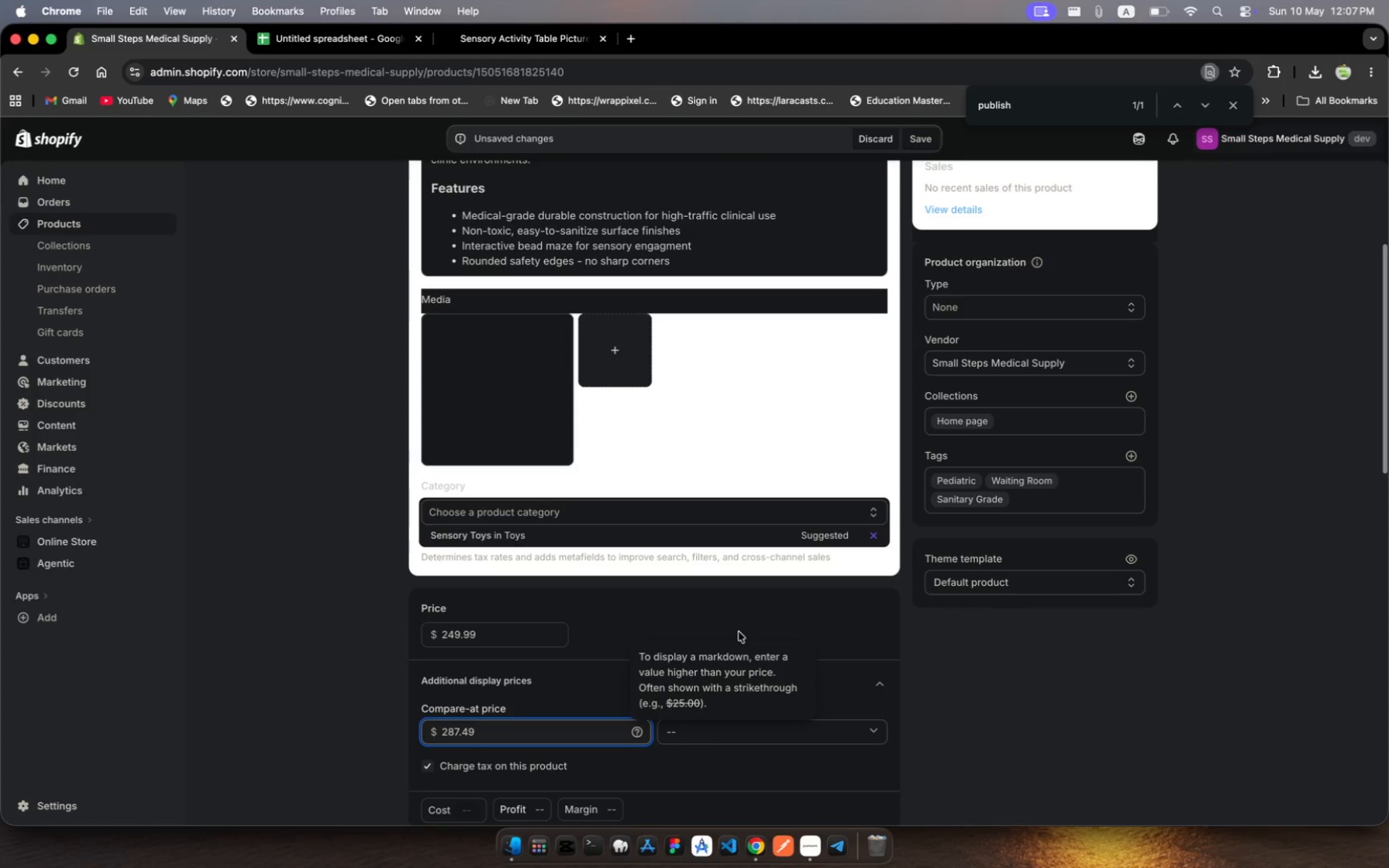 
scroll: coordinate [772, 706], scroll_direction: down, amount: 402.0
 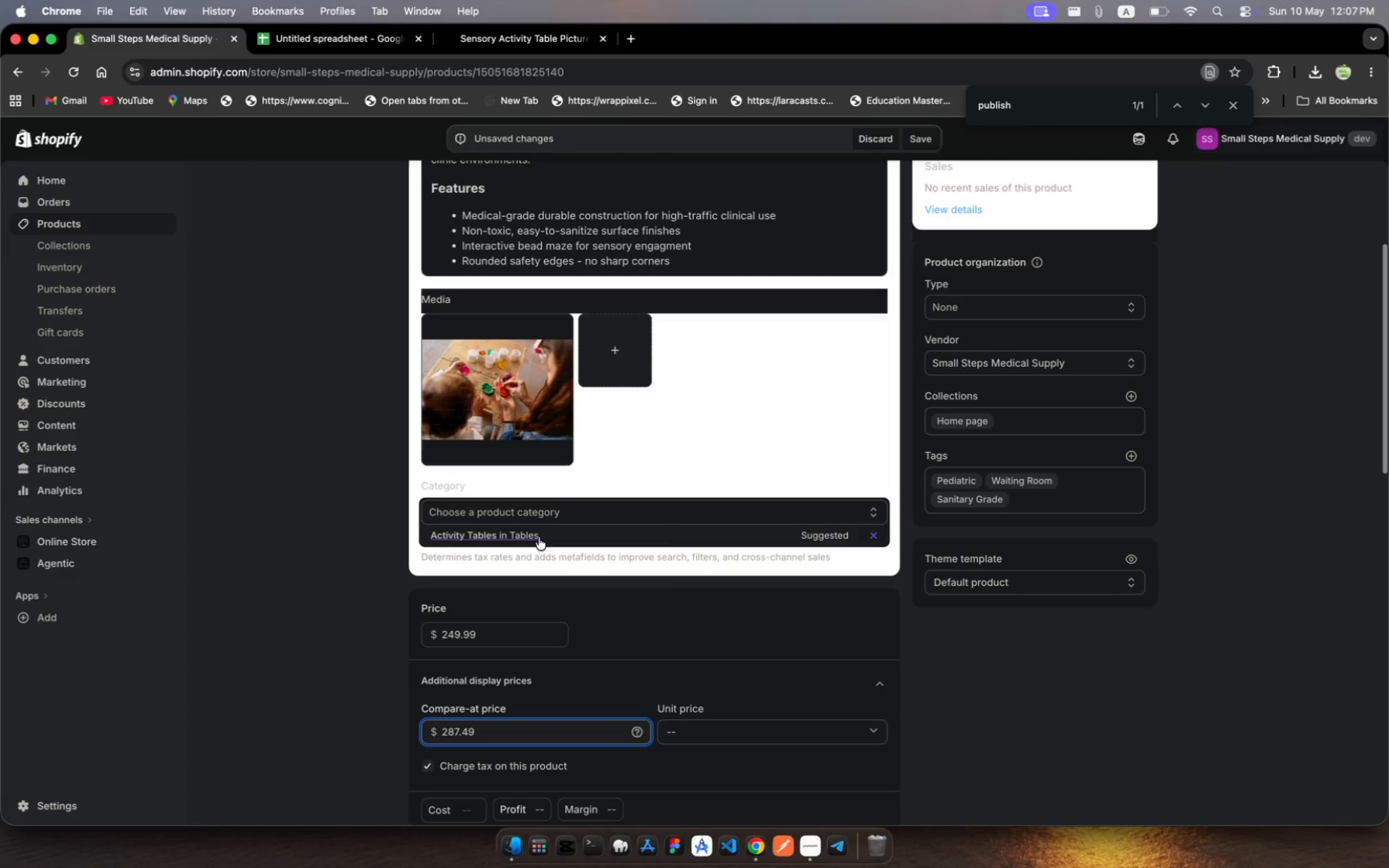 
left_click([543, 532])
 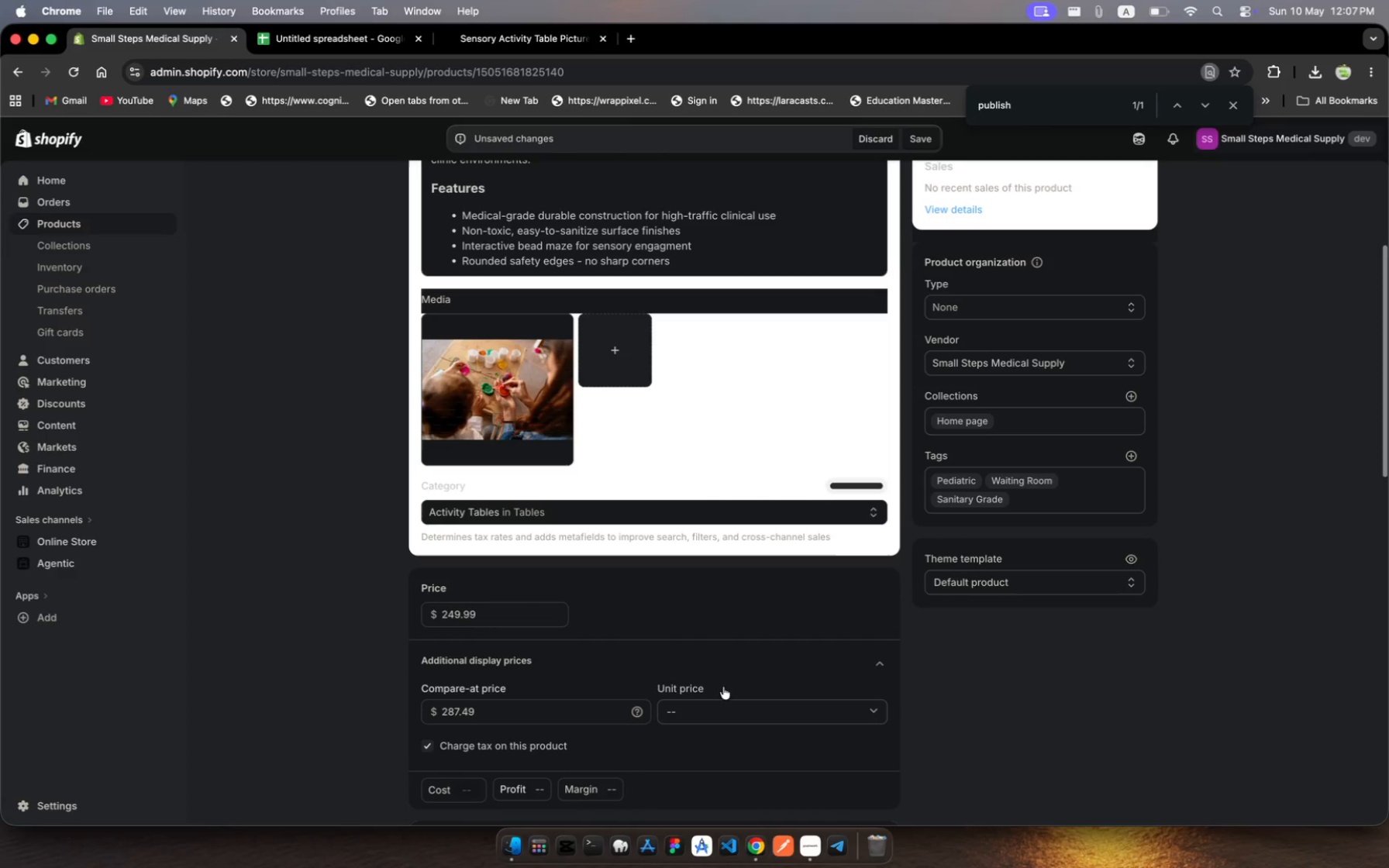 
scroll: coordinate [723, 687], scroll_direction: down, amount: 193.0
 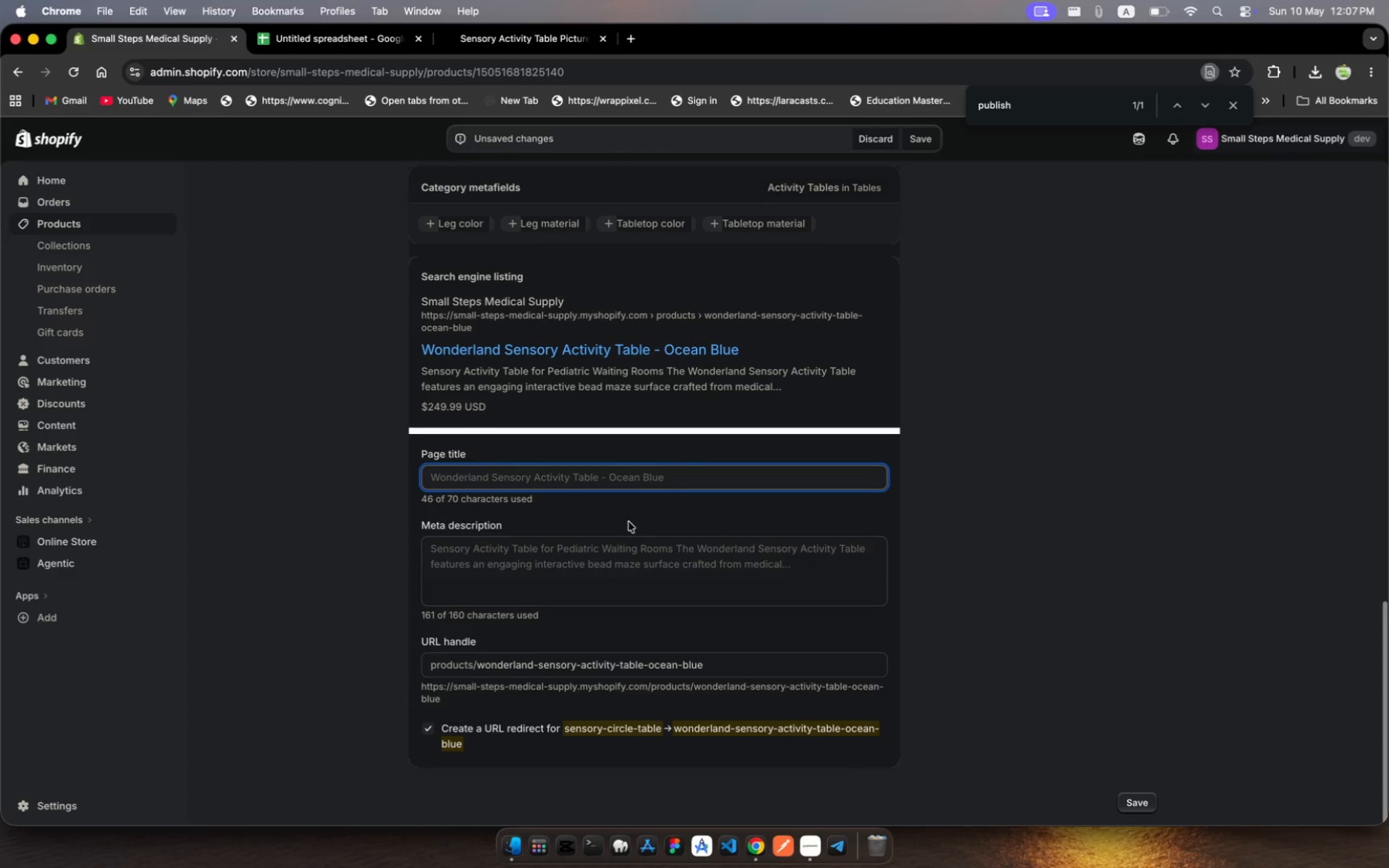 
left_click([688, 458])
 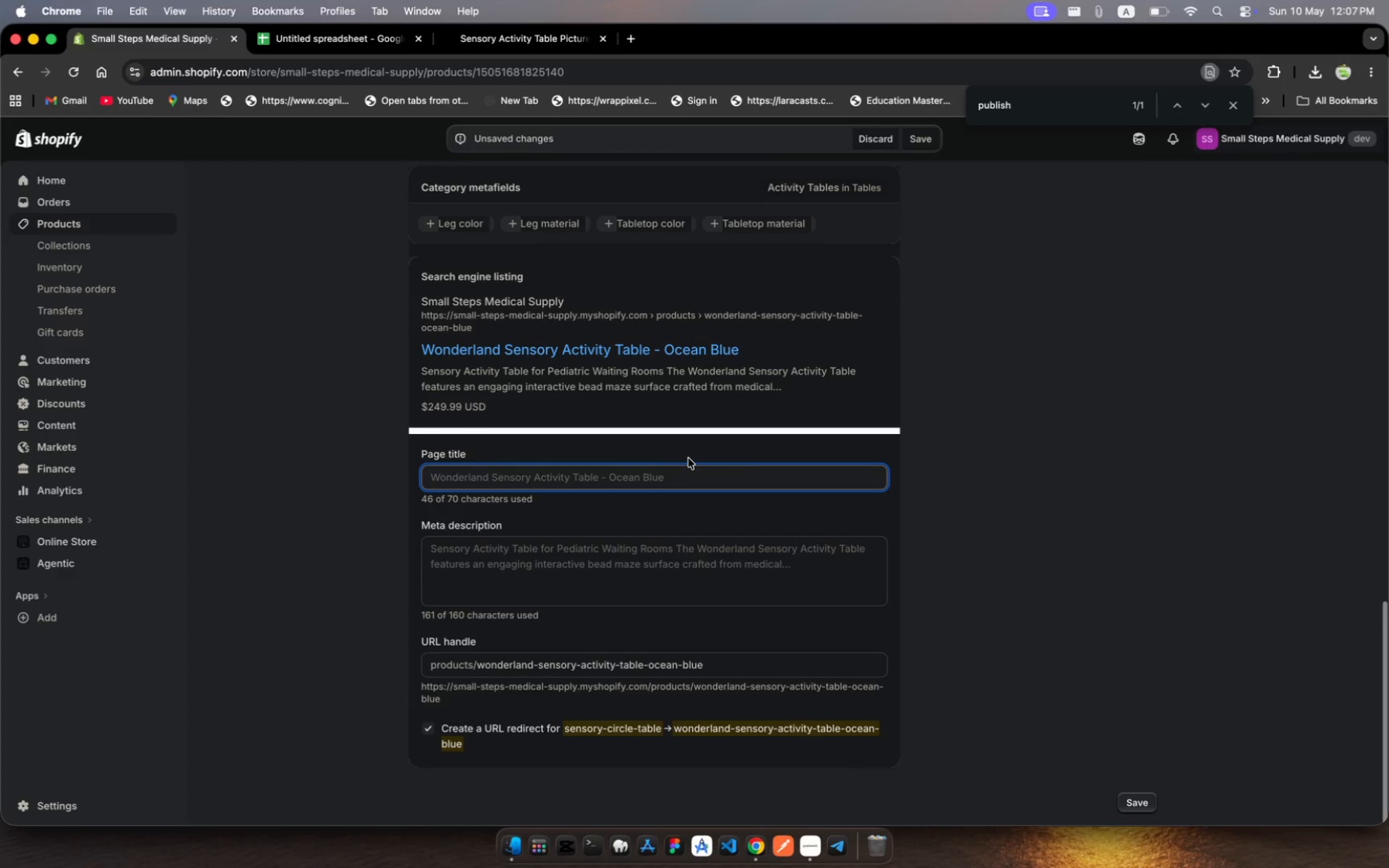 
left_click([688, 458])
 